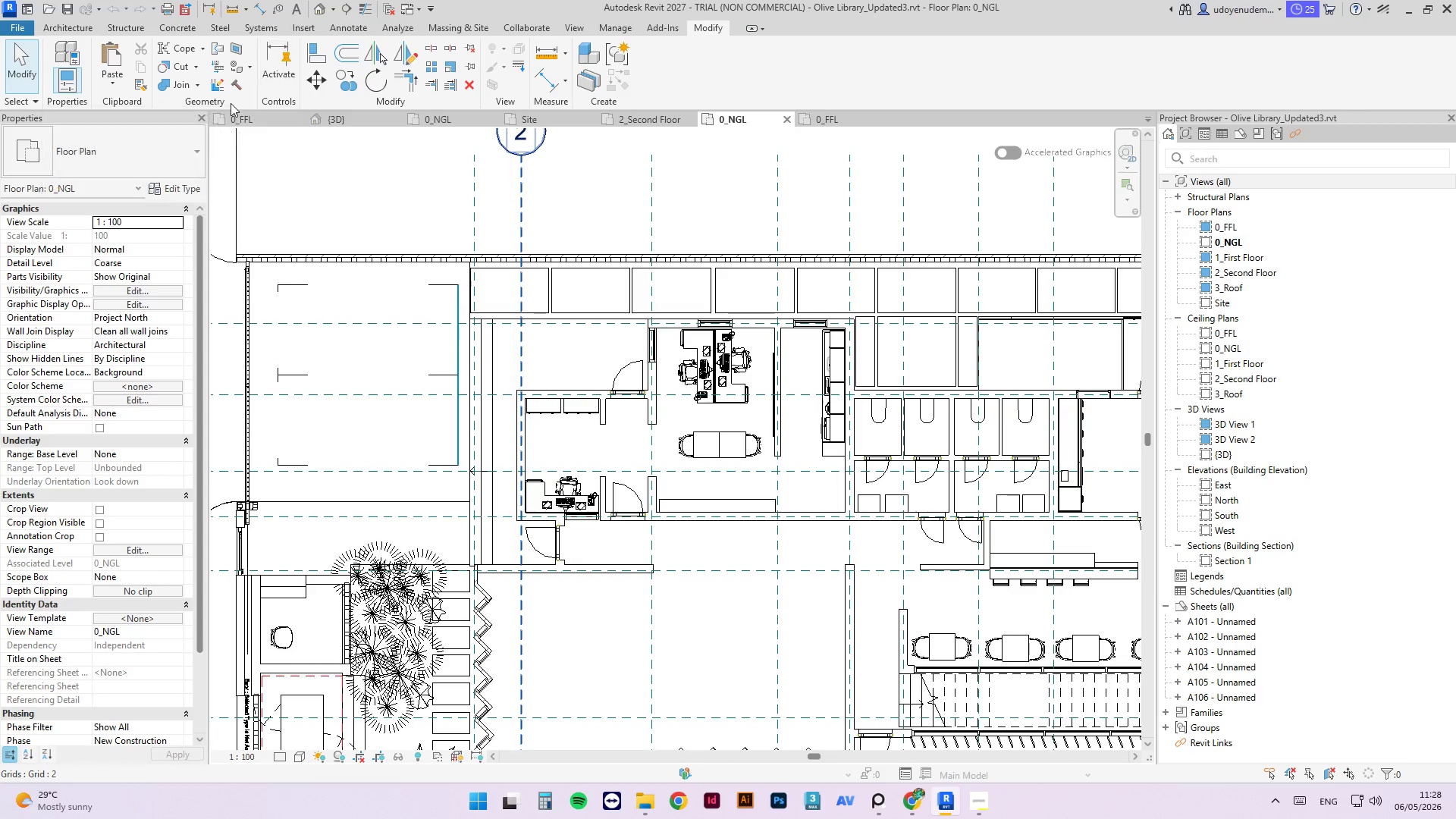 
left_click([573, 413])
 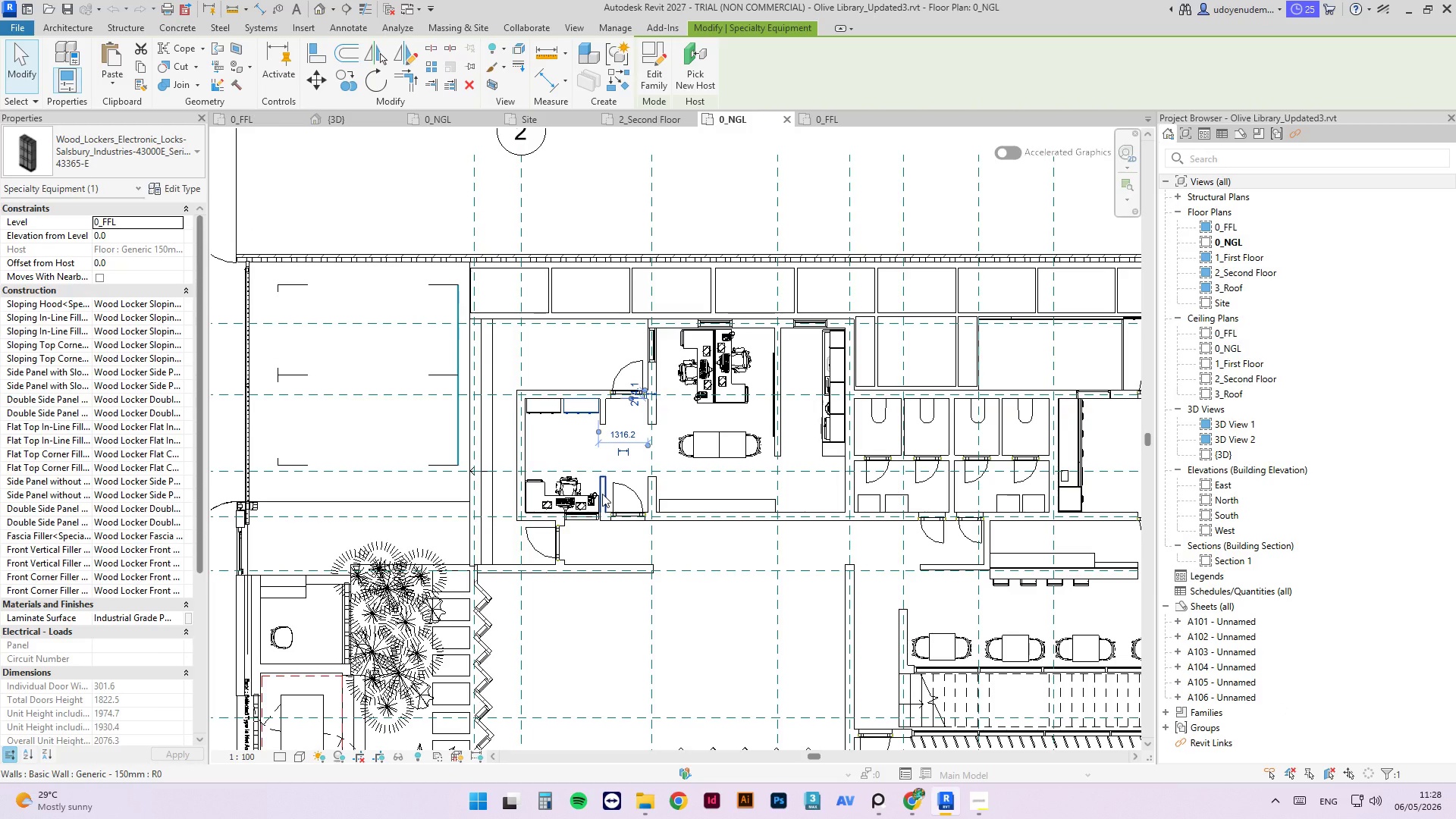 
hold_key(key=ControlLeft, duration=1.01)
left_click([590, 494])
 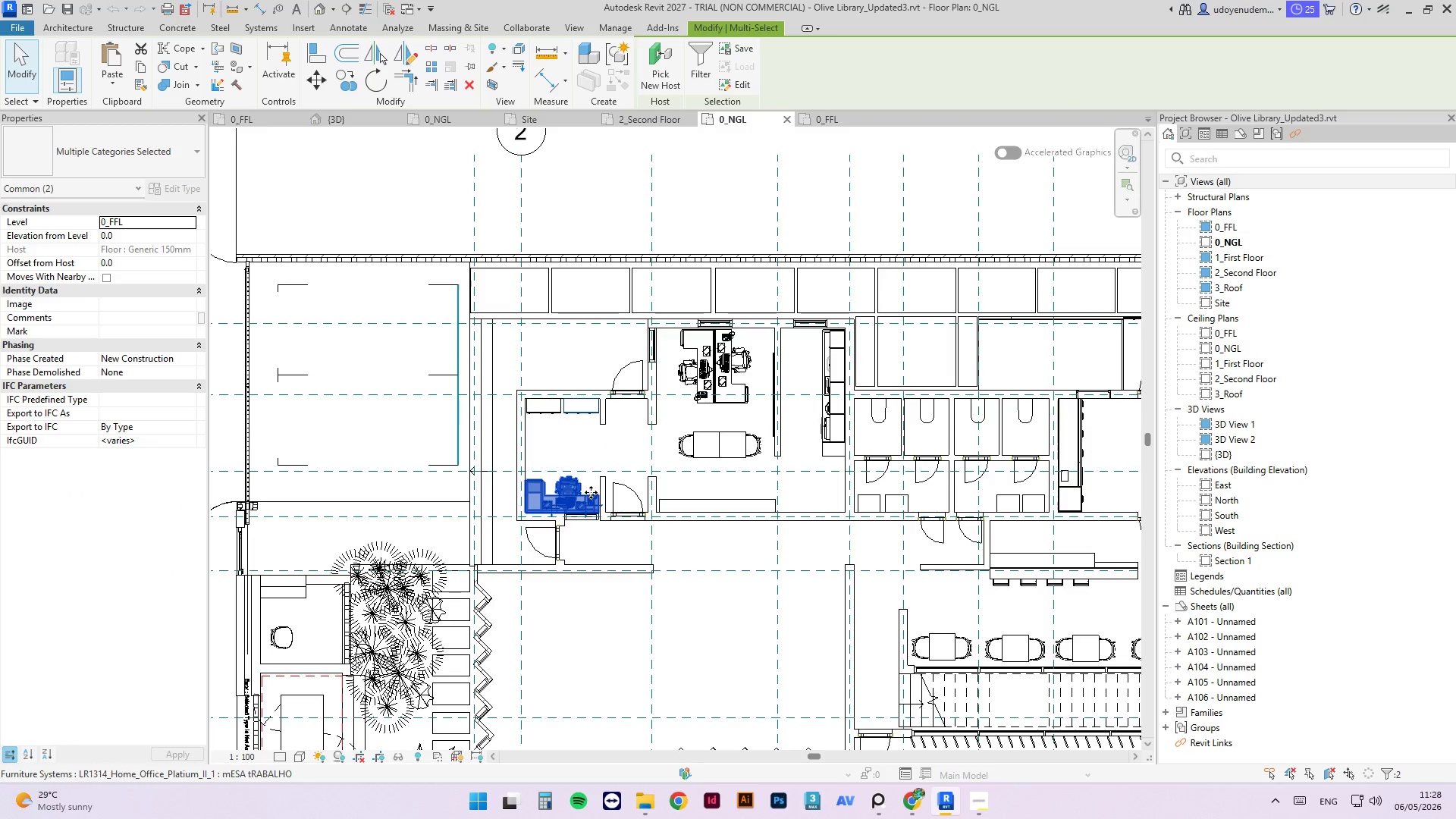 
key(Control+C)
 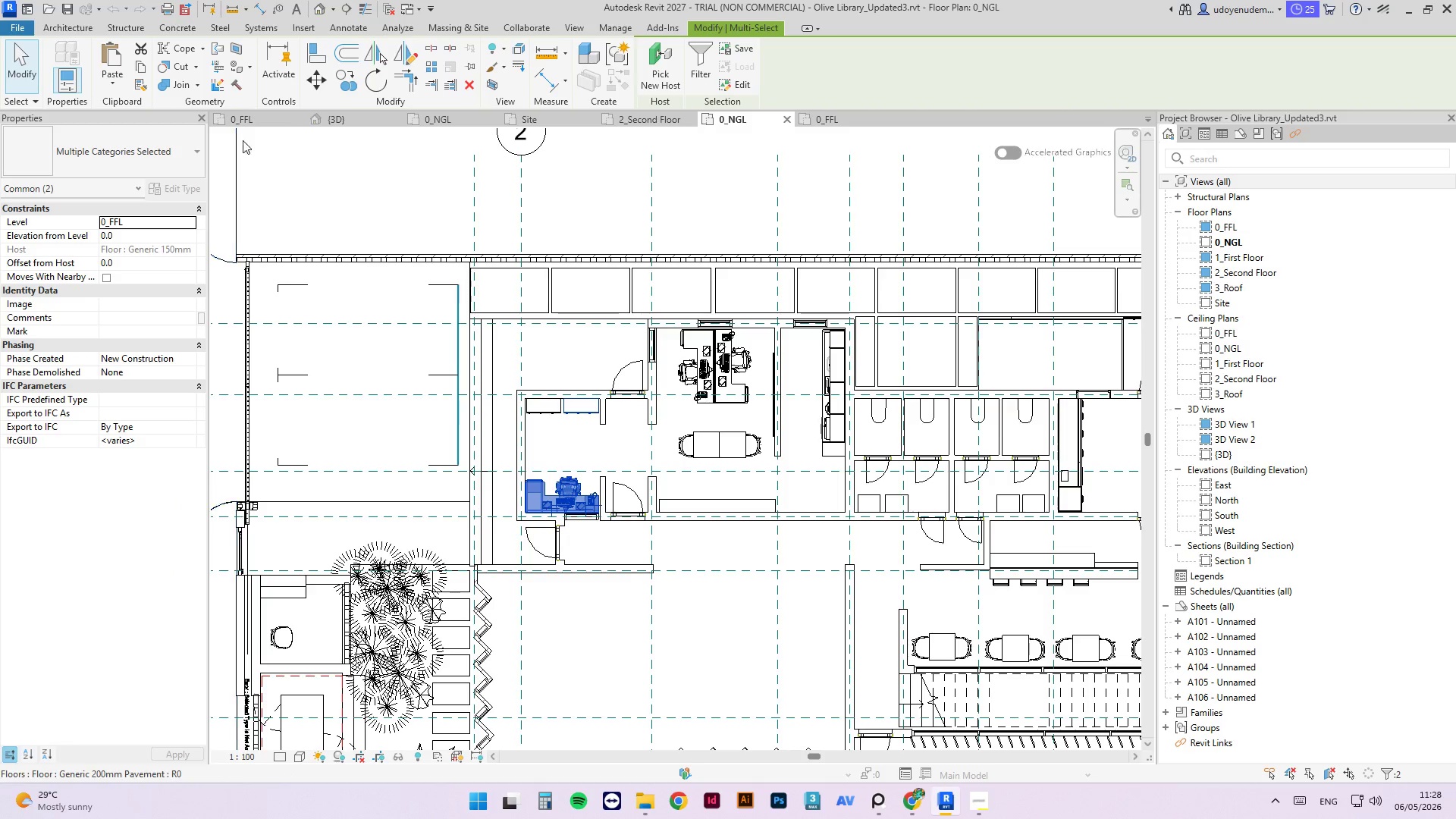 
left_click_drag(start_coordinate=[243, 116], to_coordinate=[763, 450])
 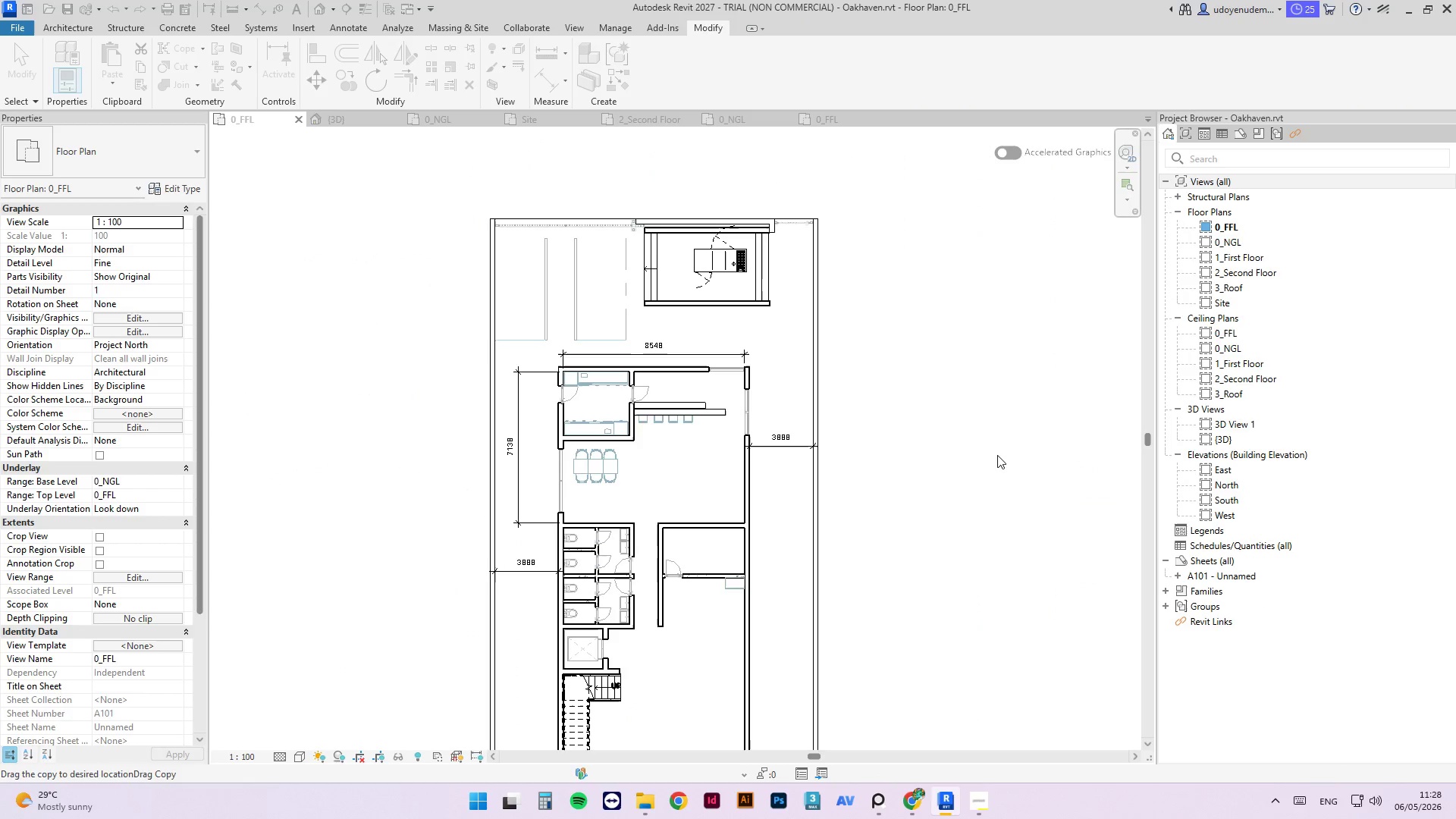 
scroll: coordinate [624, 411], scroll_direction: up, amount: 4.0
 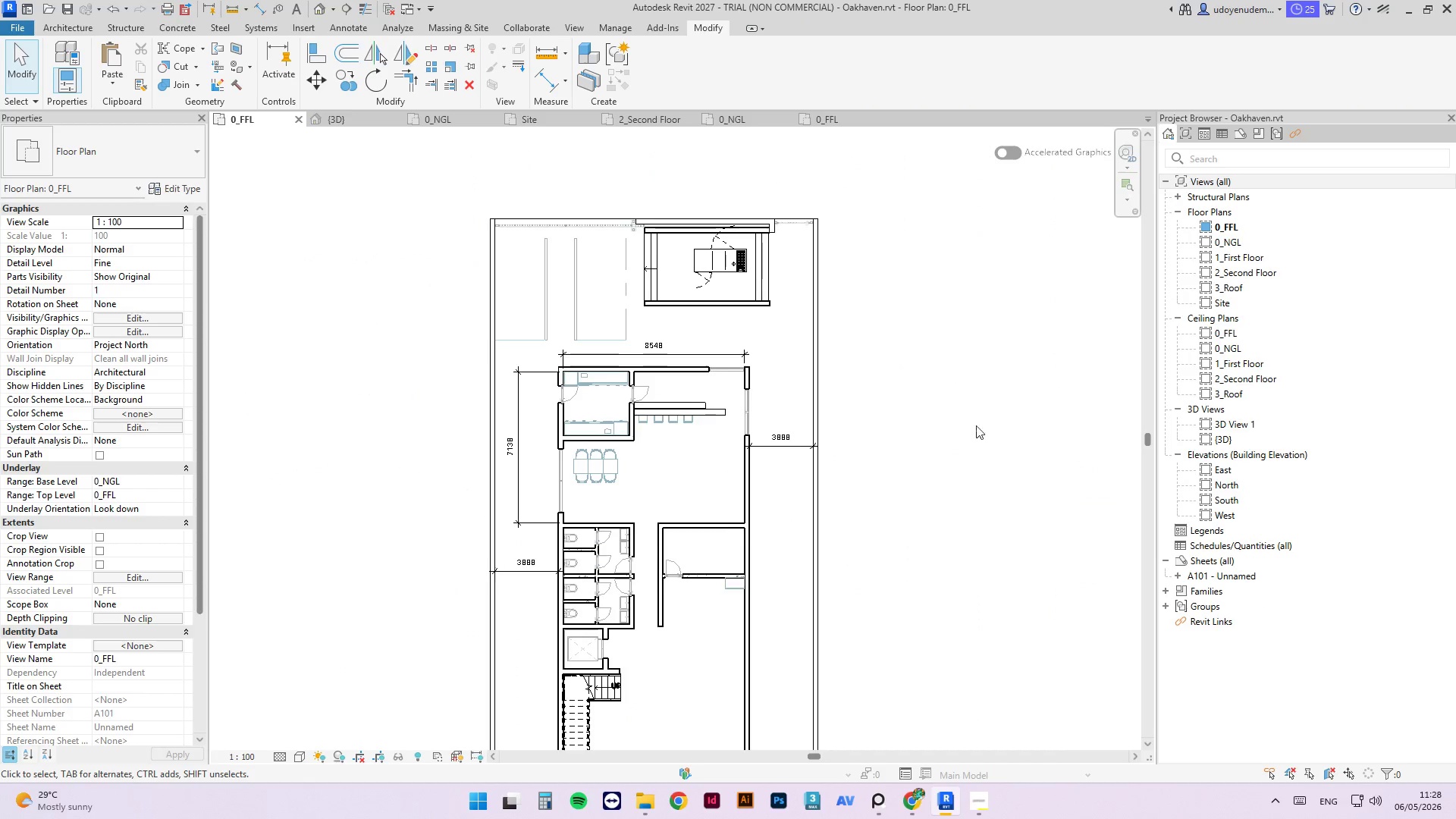 
key(Control+V)
 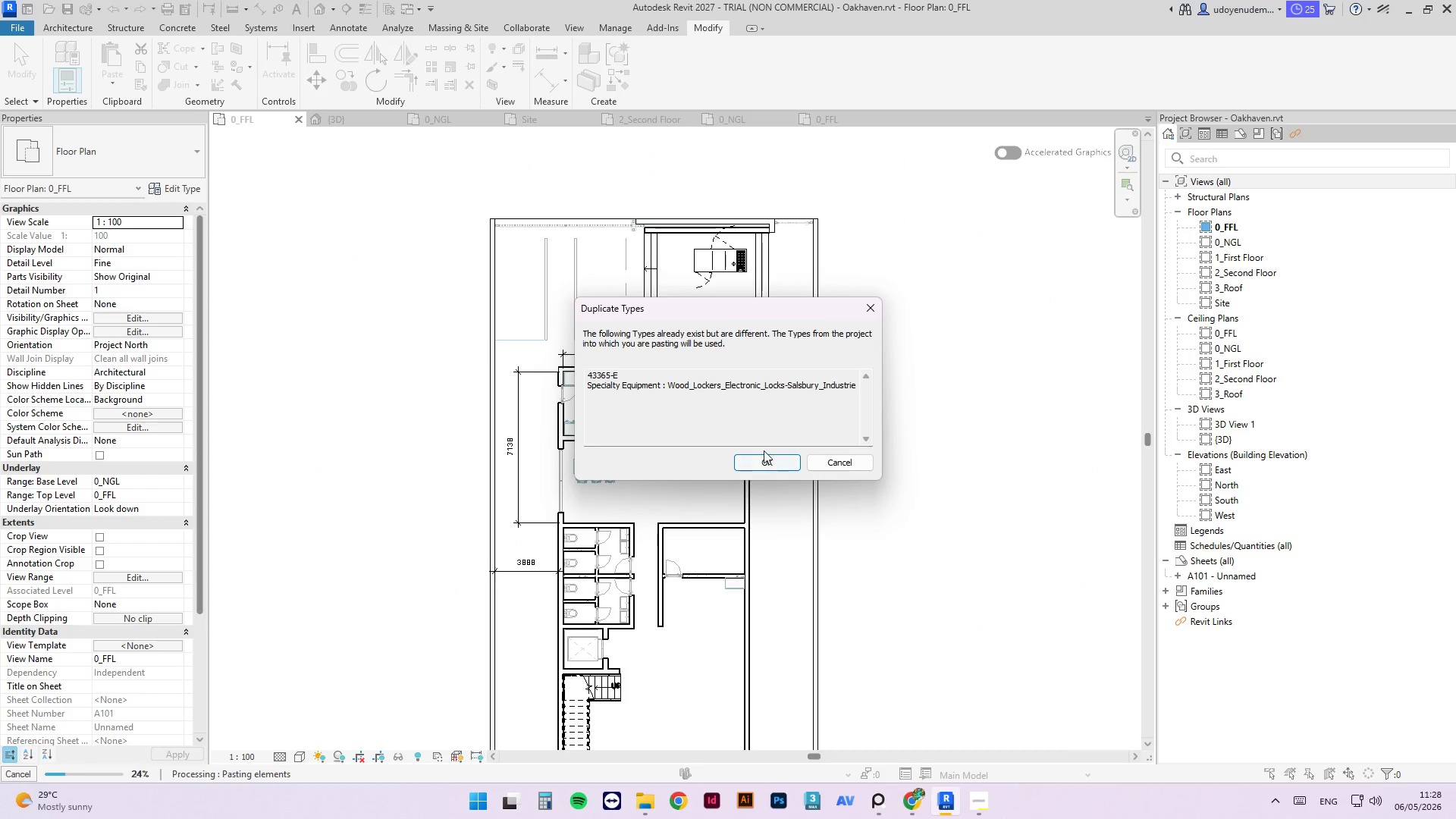 
double_click([773, 461])
 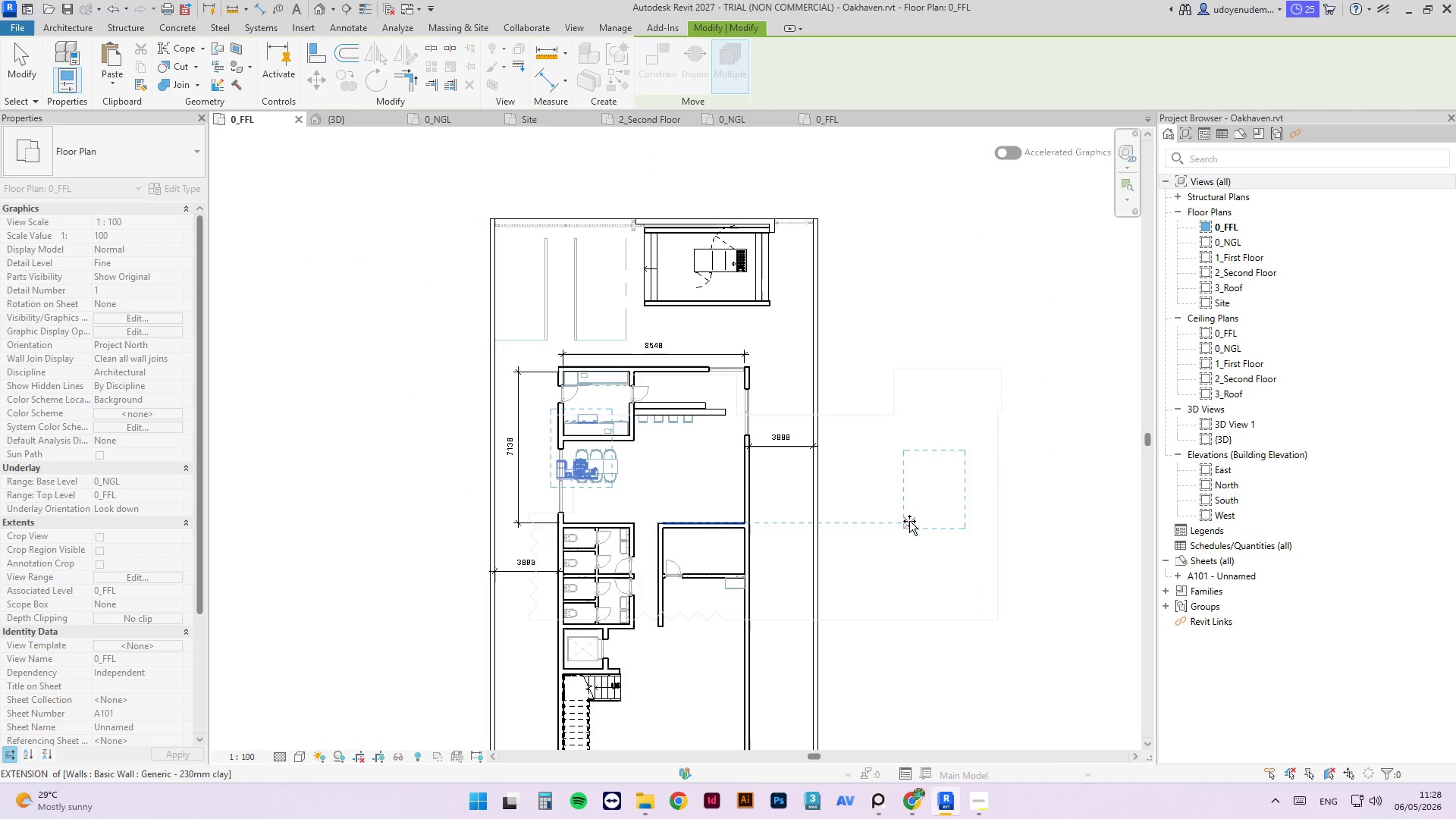 
left_click([908, 513])
 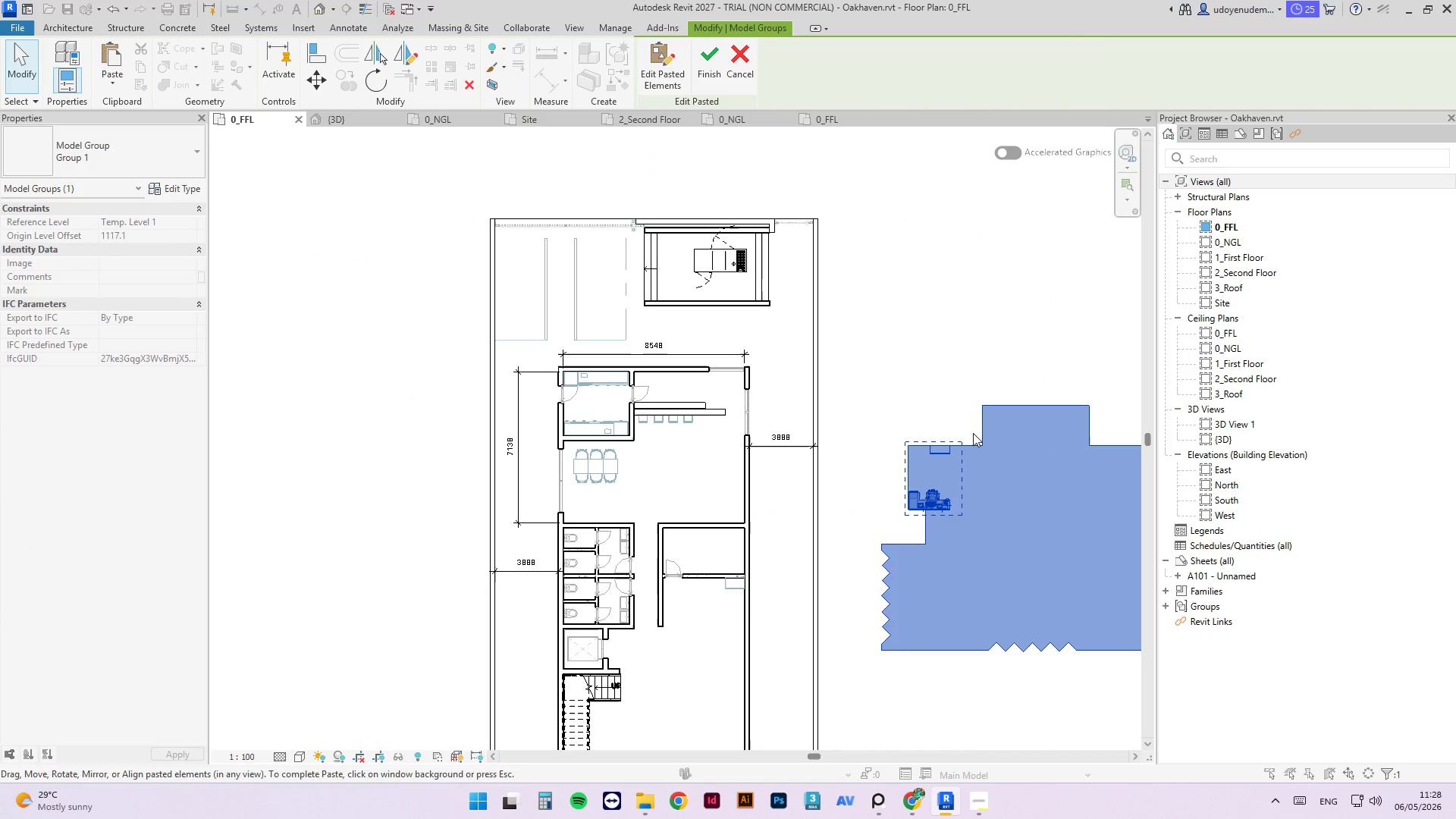 
left_click([936, 340])
 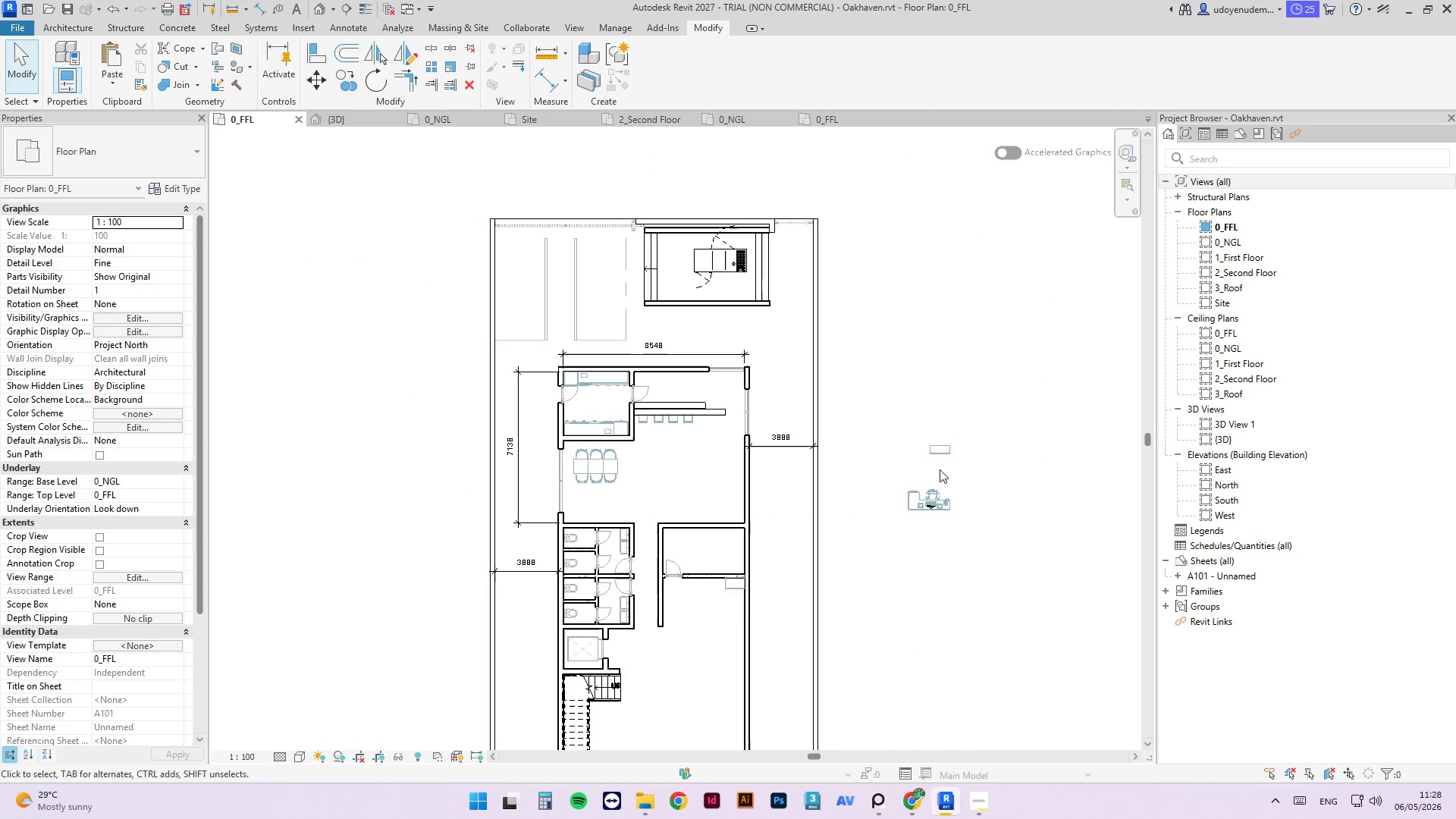 
scroll: coordinate [956, 463], scroll_direction: up, amount: 3.0
 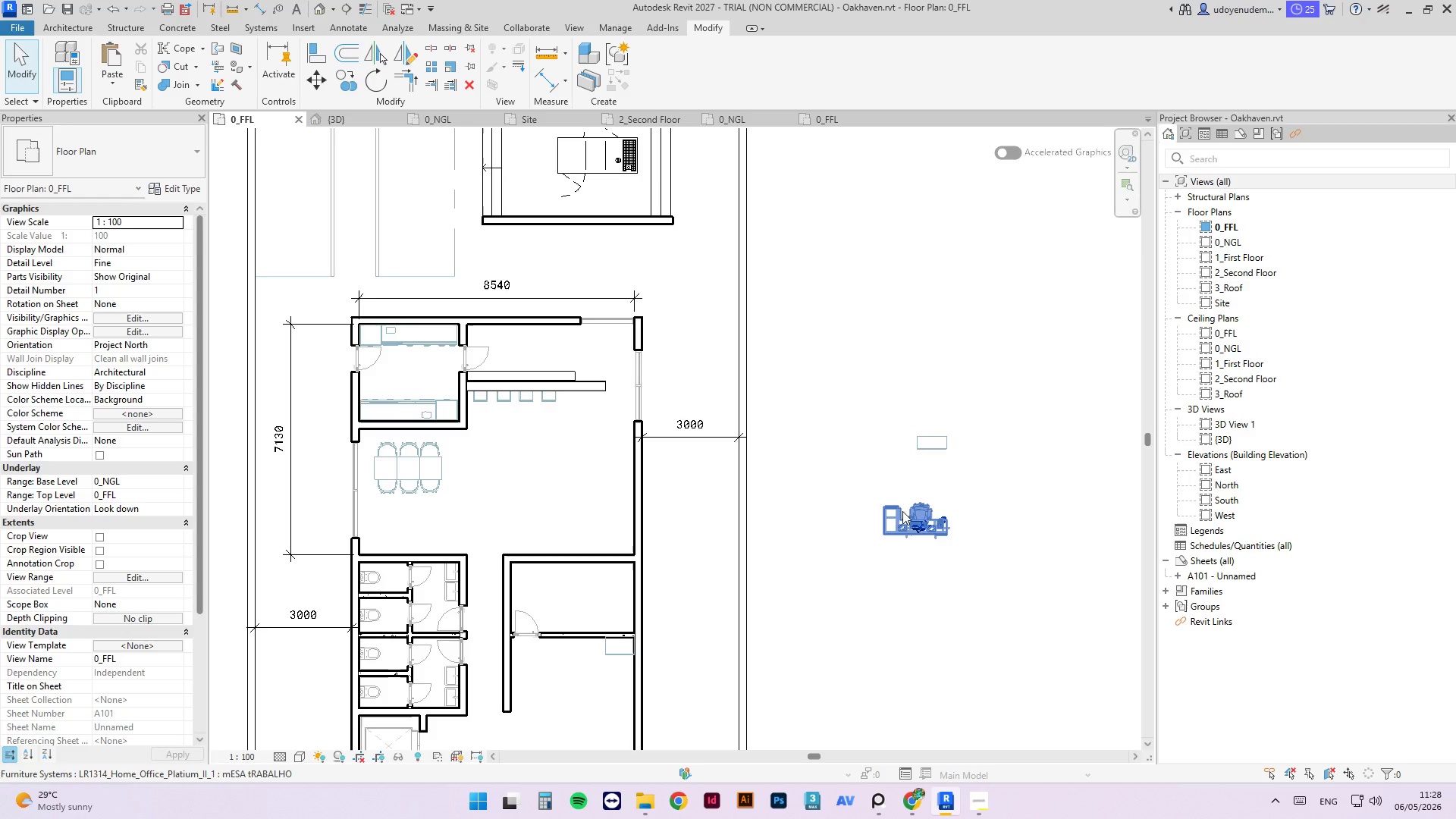 
left_click([900, 505])
 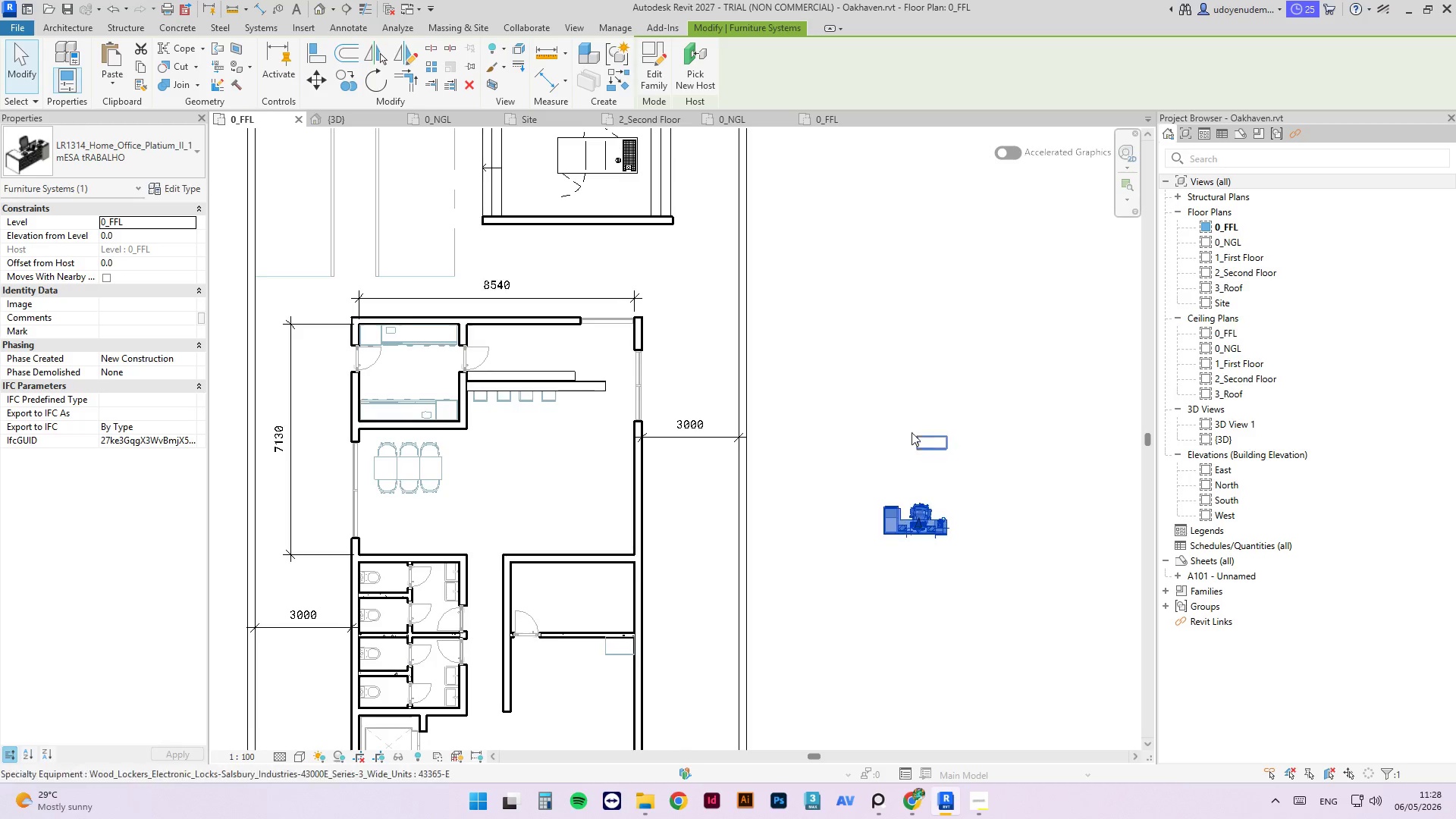 
scroll: coordinate [911, 416], scroll_direction: down, amount: 2.0
 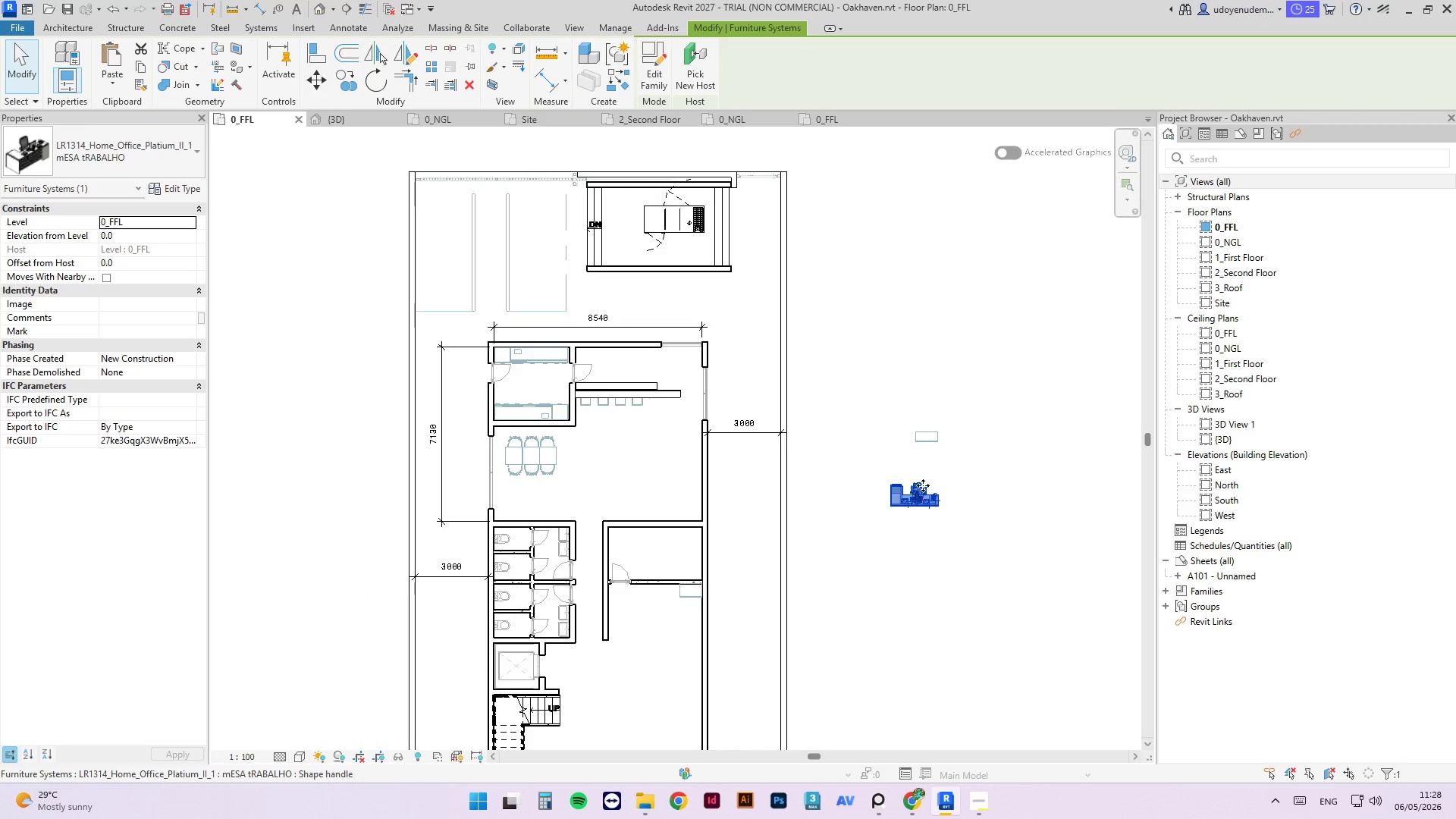 
left_click([943, 482])
 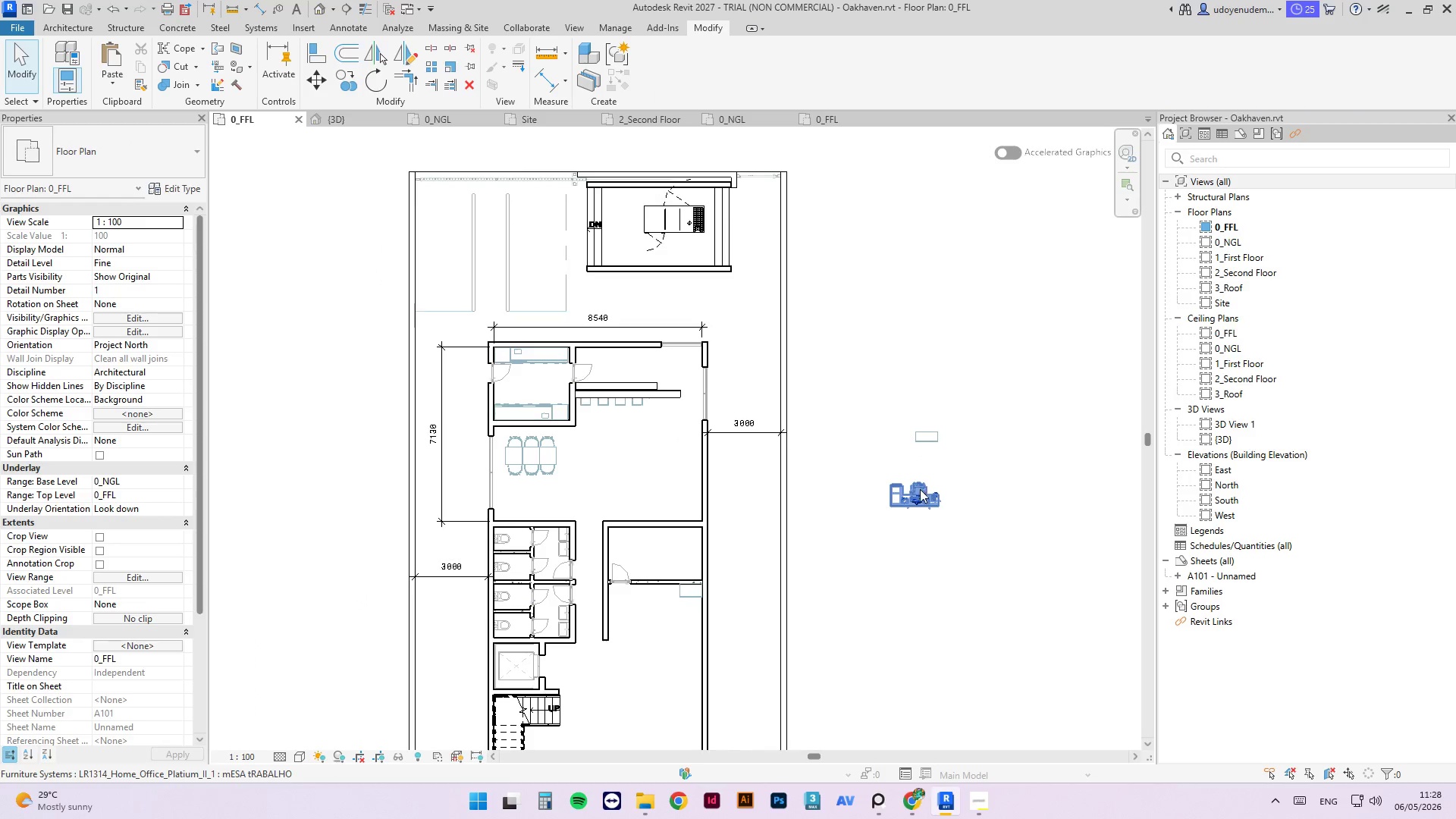 
left_click([920, 489])
 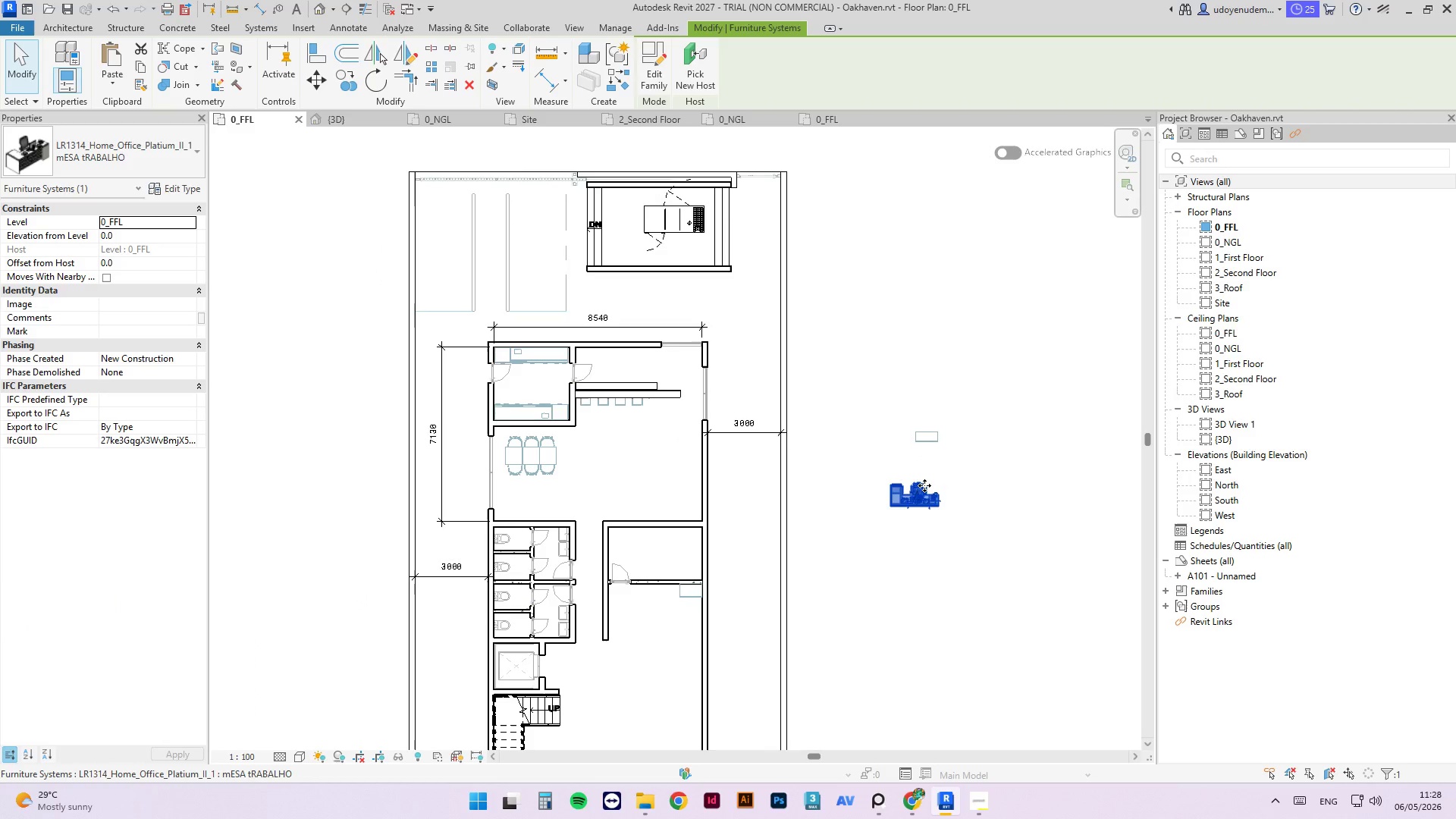 
left_click_drag(start_coordinate=[924, 485], to_coordinate=[644, 618])
 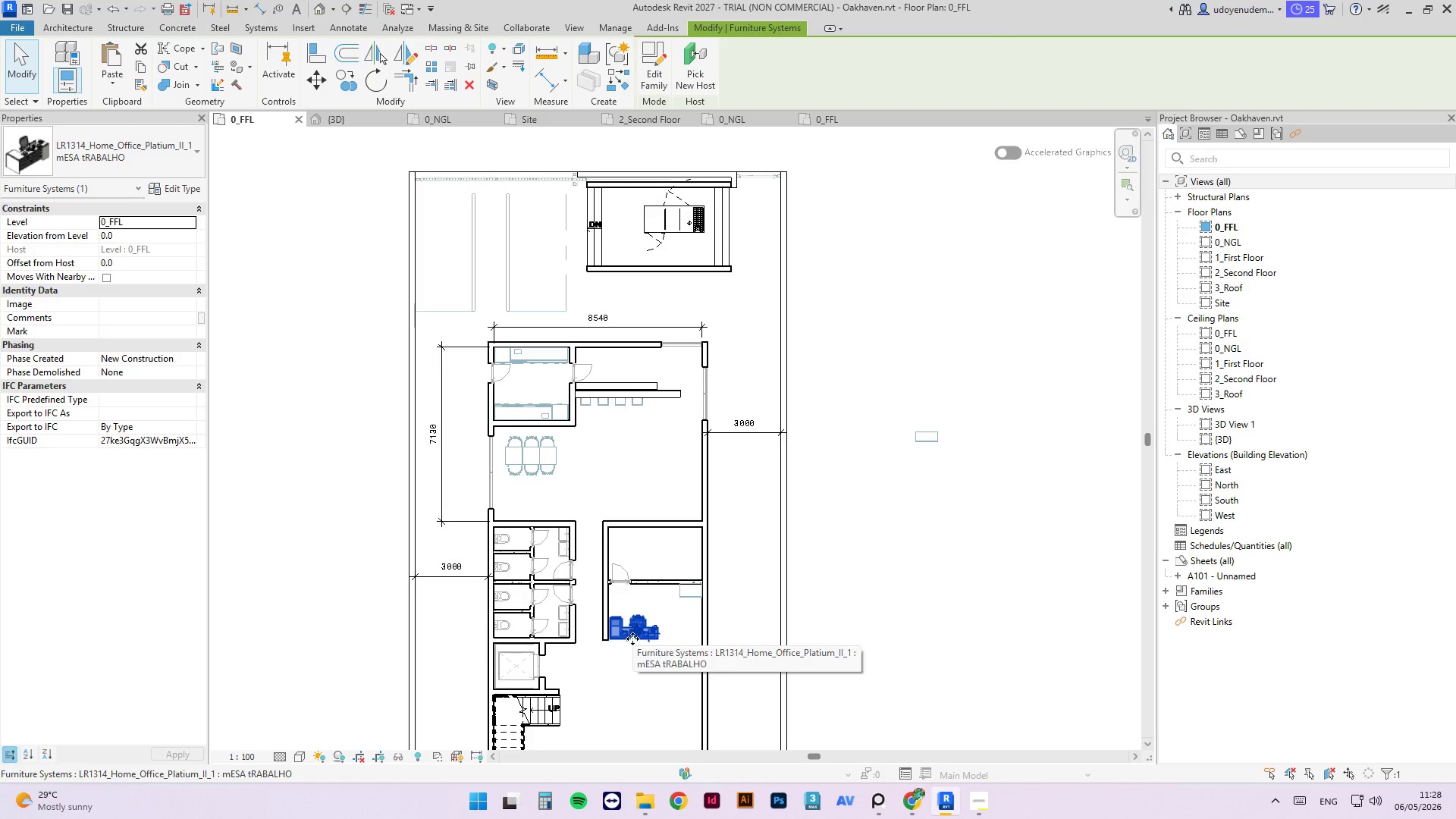 
scroll: coordinate [621, 651], scroll_direction: up, amount: 3.0
 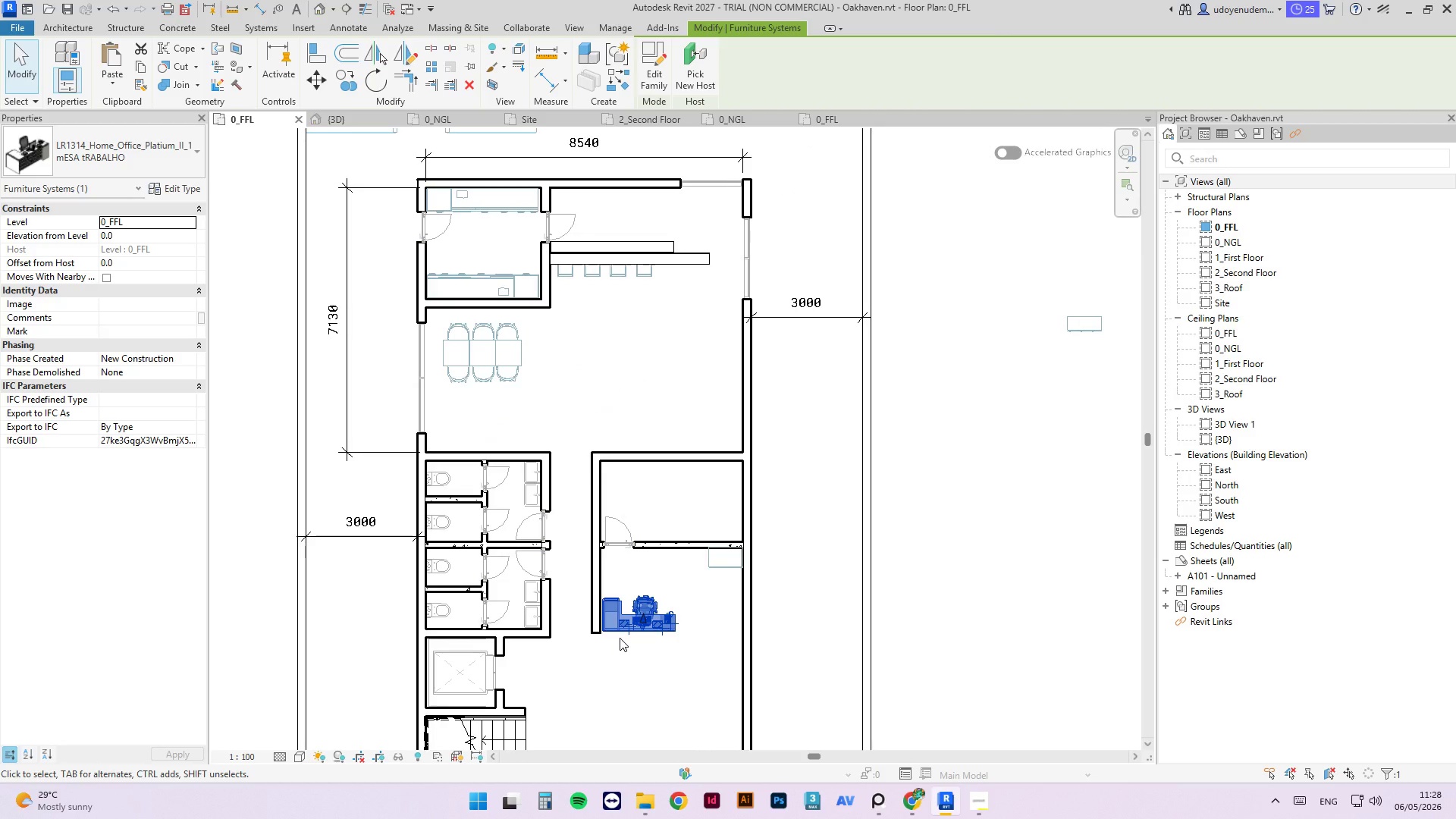 
type(al)
 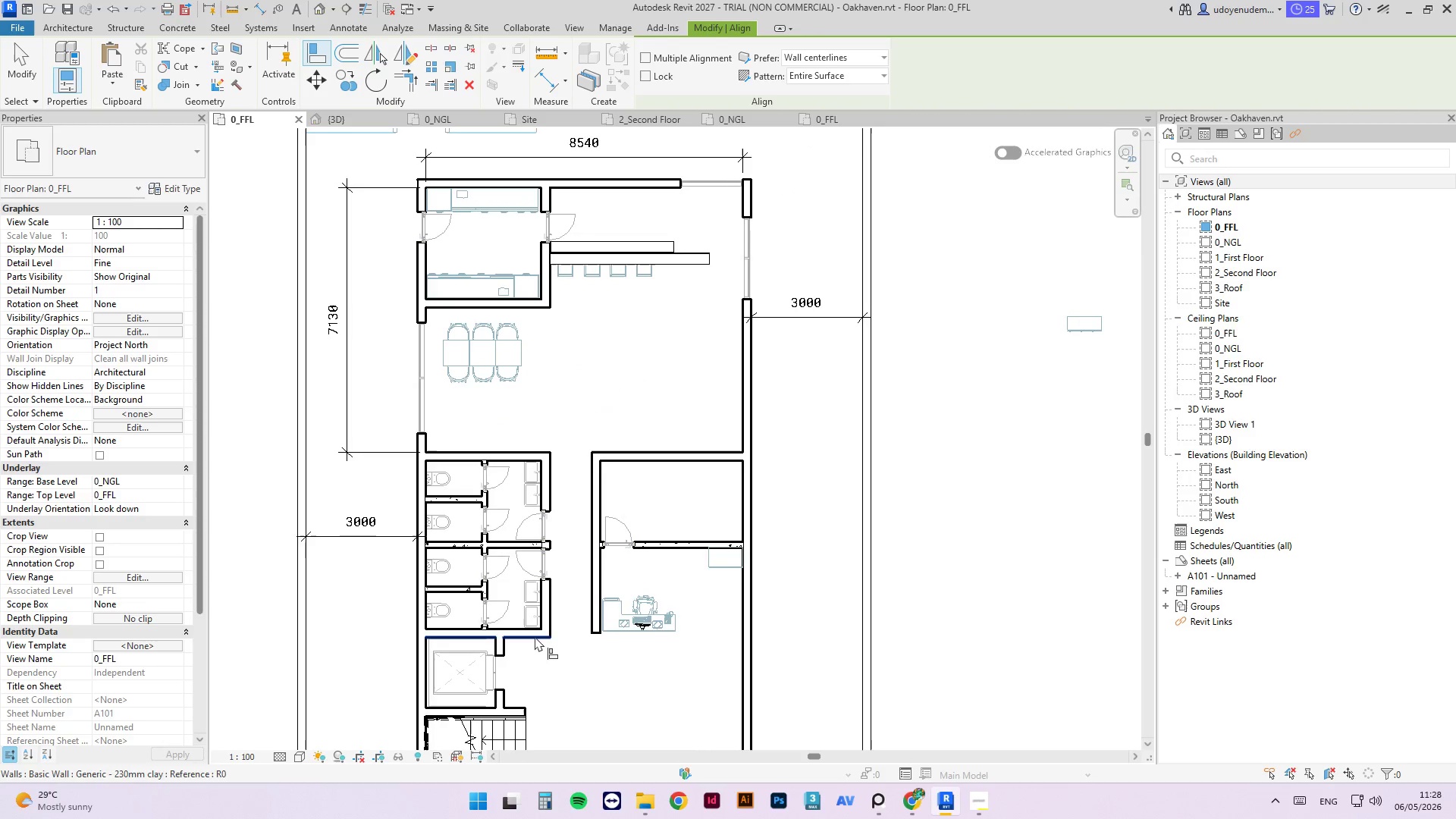 
left_click([535, 636])
 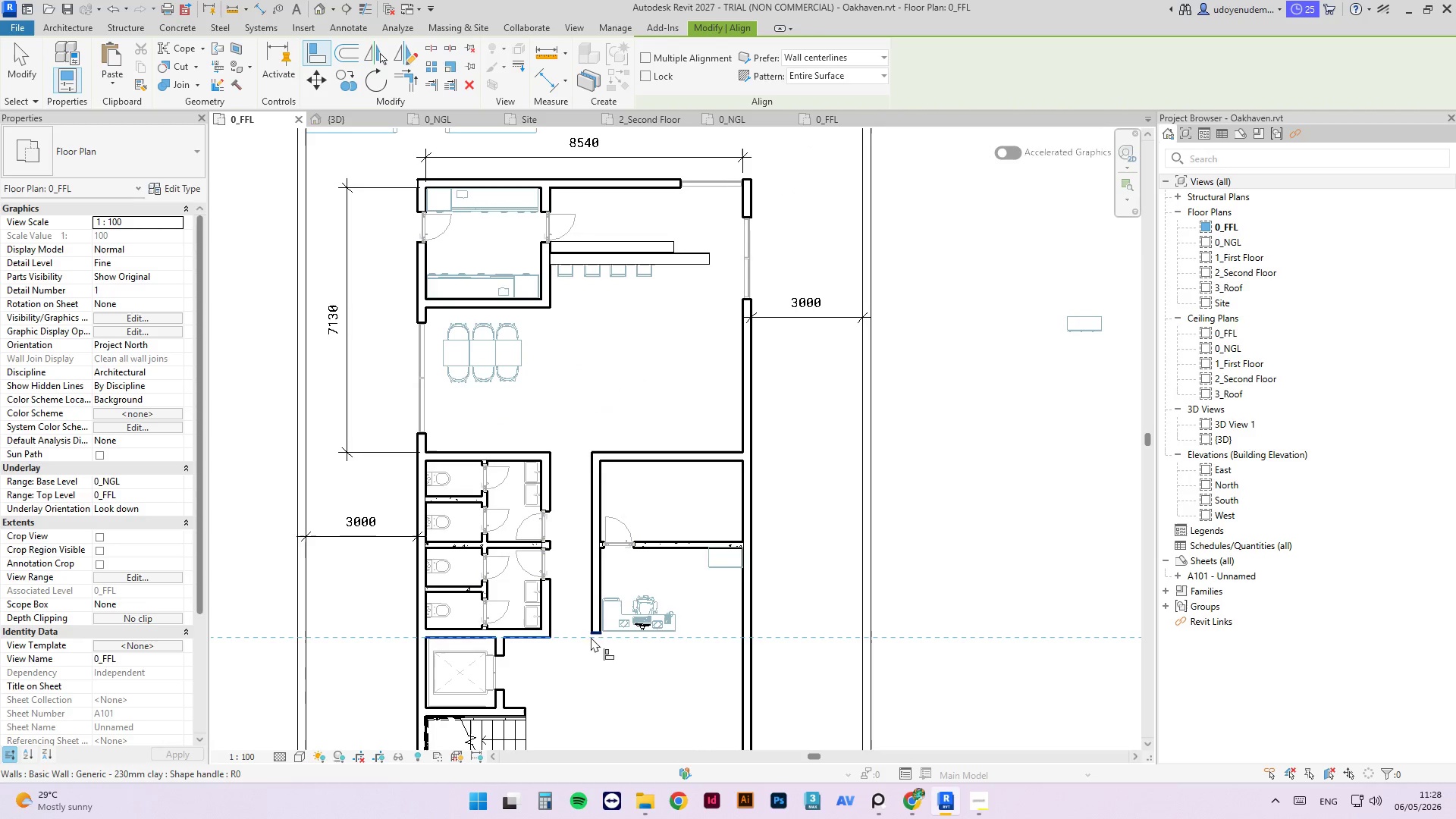 
left_click([592, 633])
 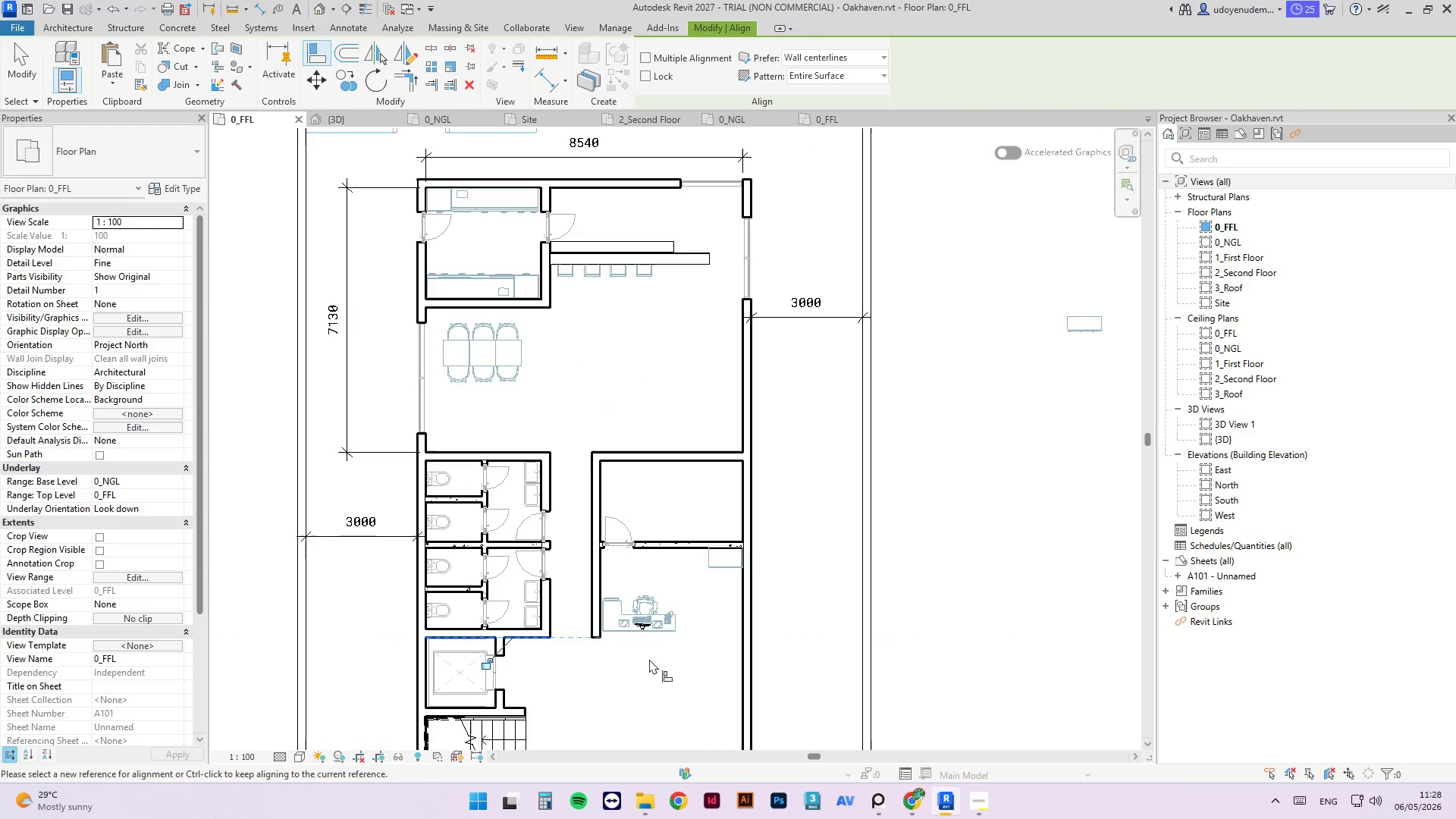 
key(Escape)
 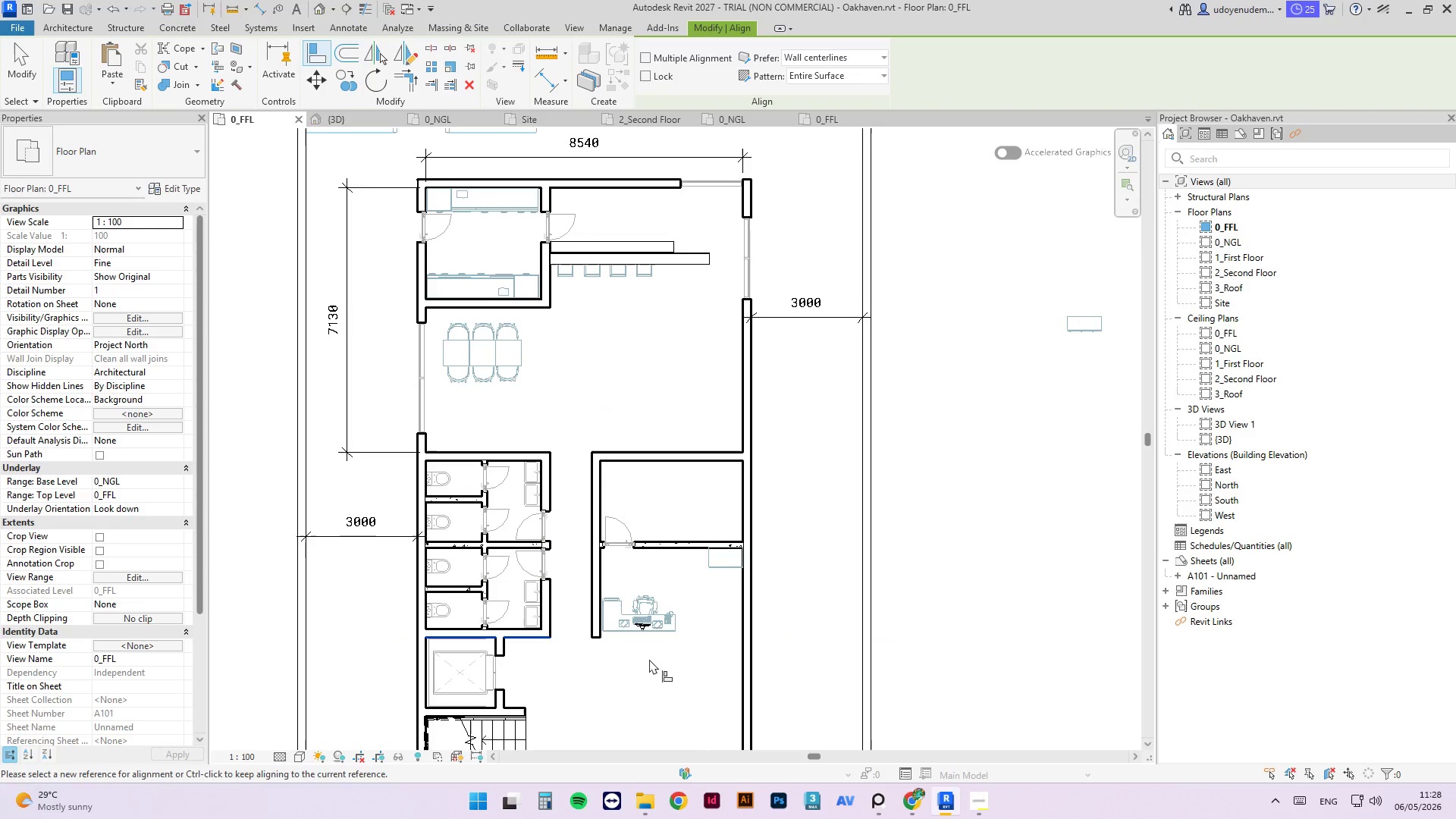 
key(Escape)
 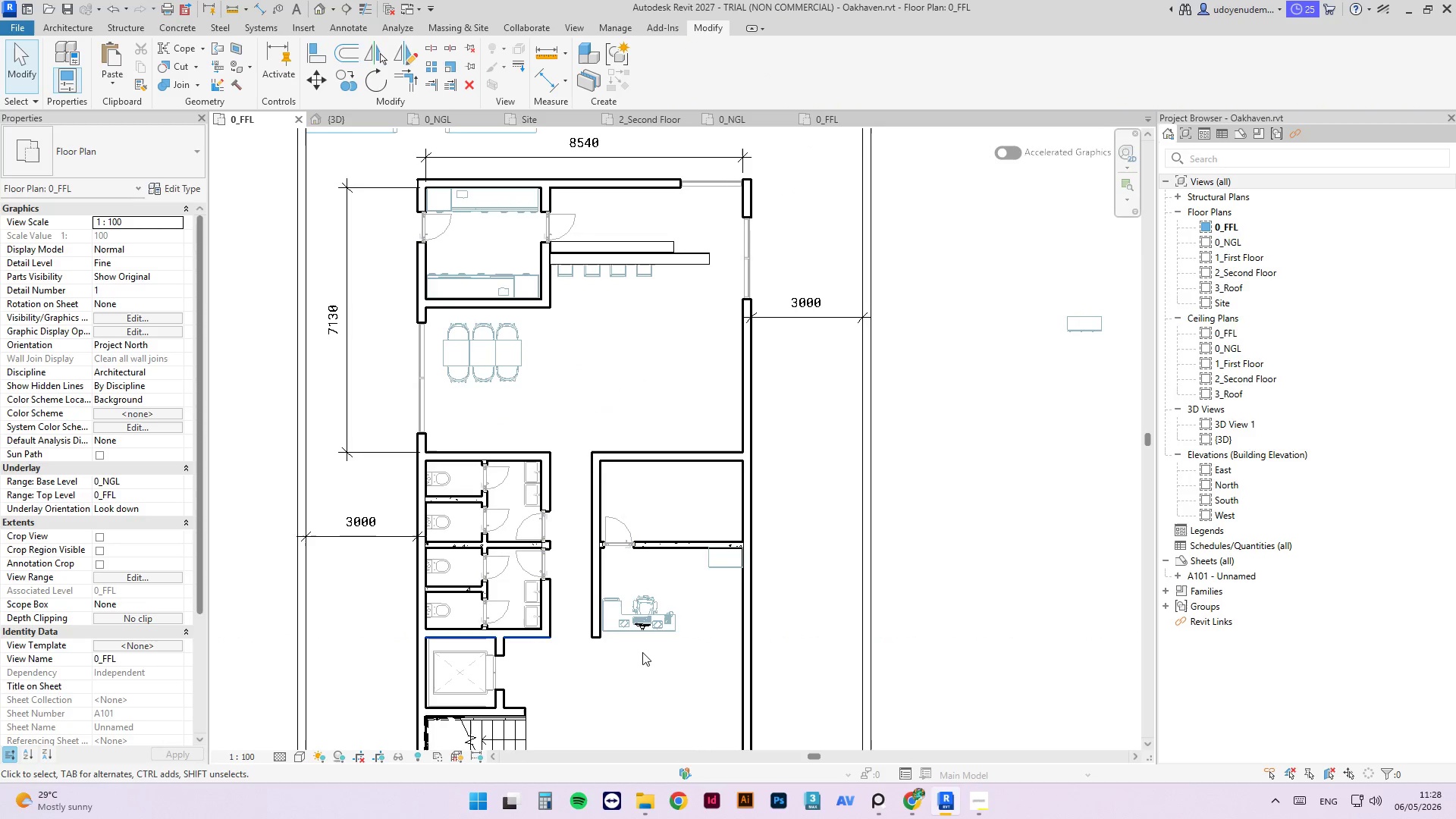 
key(Escape)
 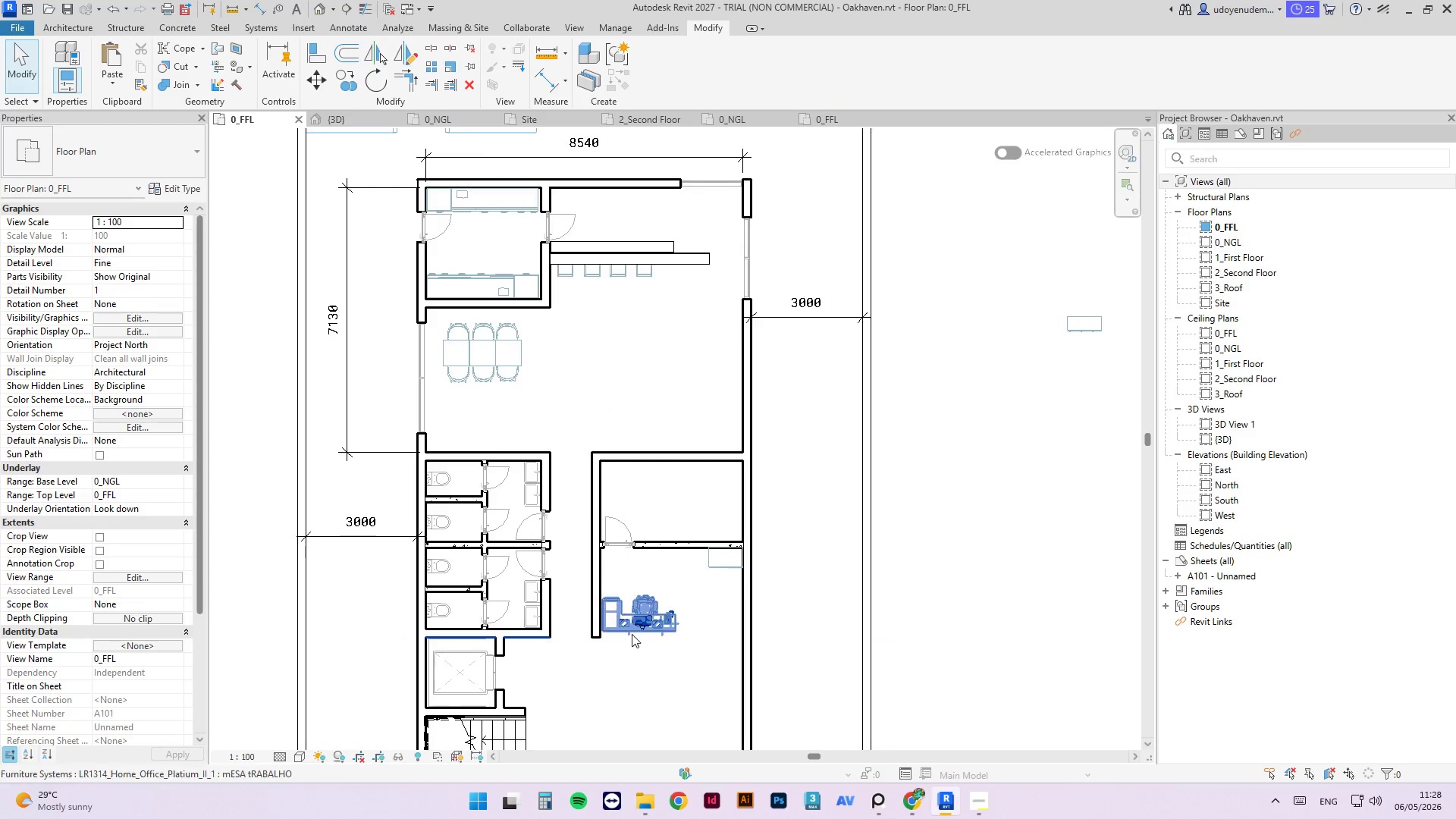 
scroll: coordinate [630, 631], scroll_direction: up, amount: 3.0
 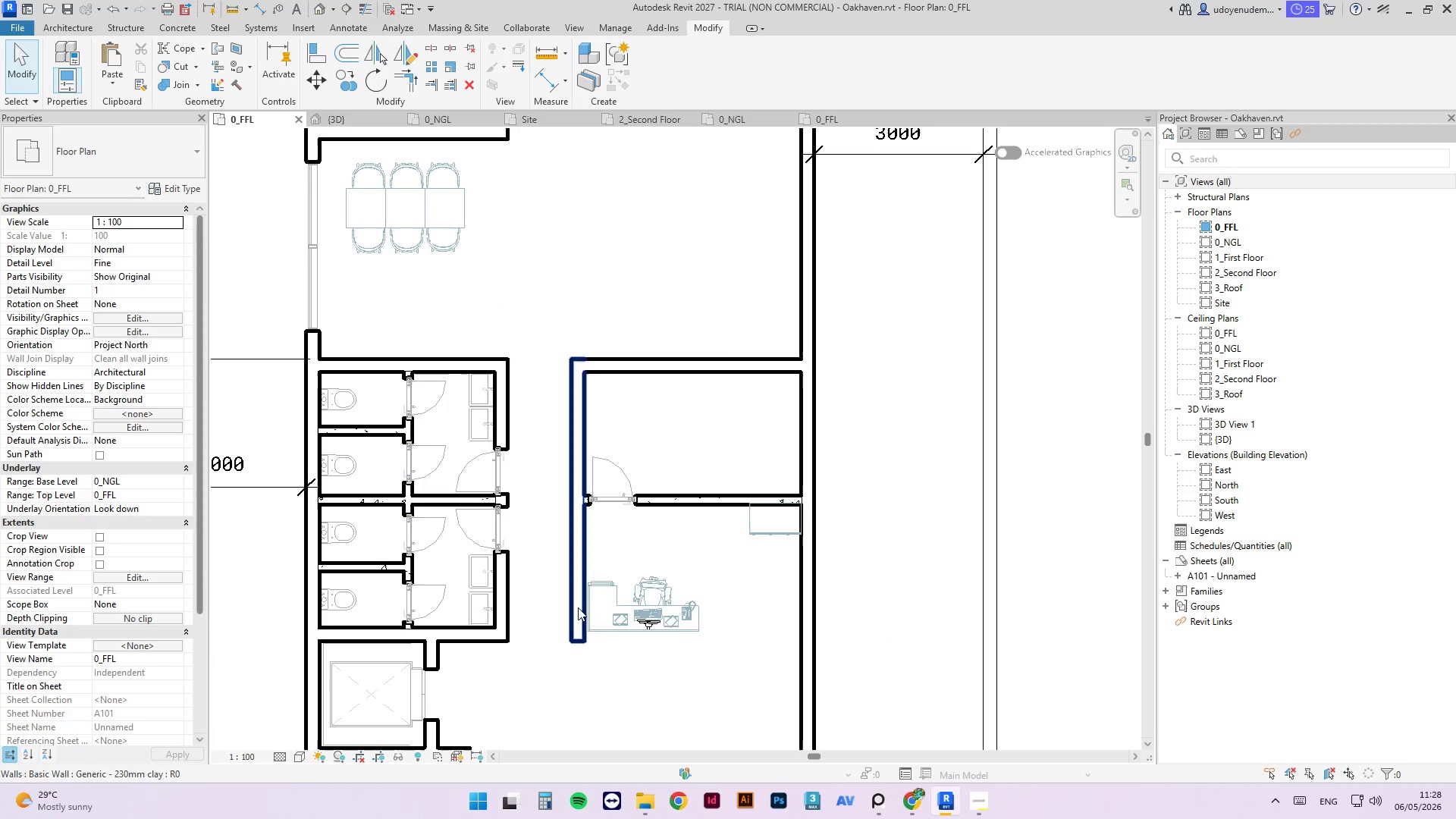 
left_click([617, 594])
 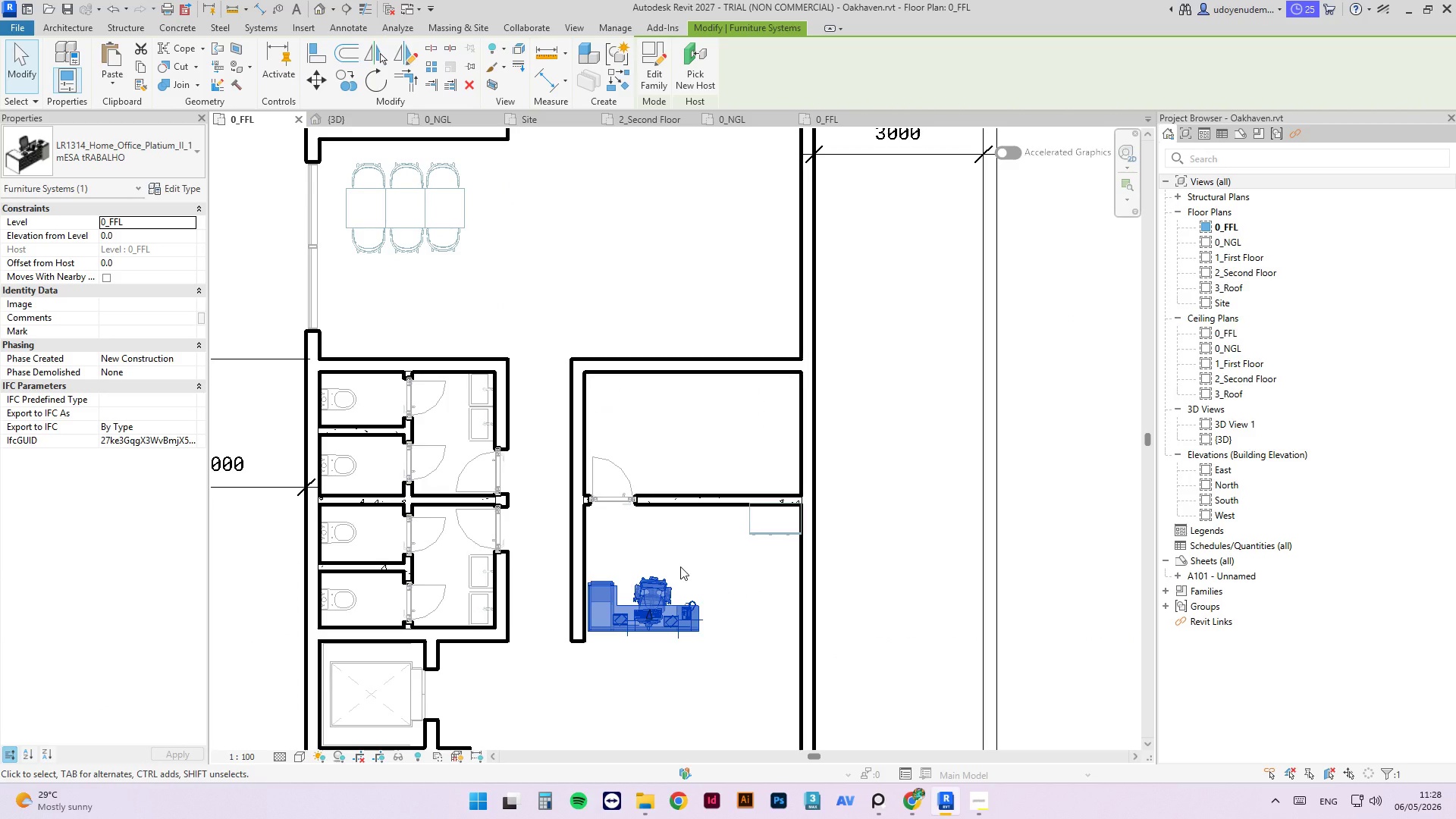 
key(ArrowUp)
 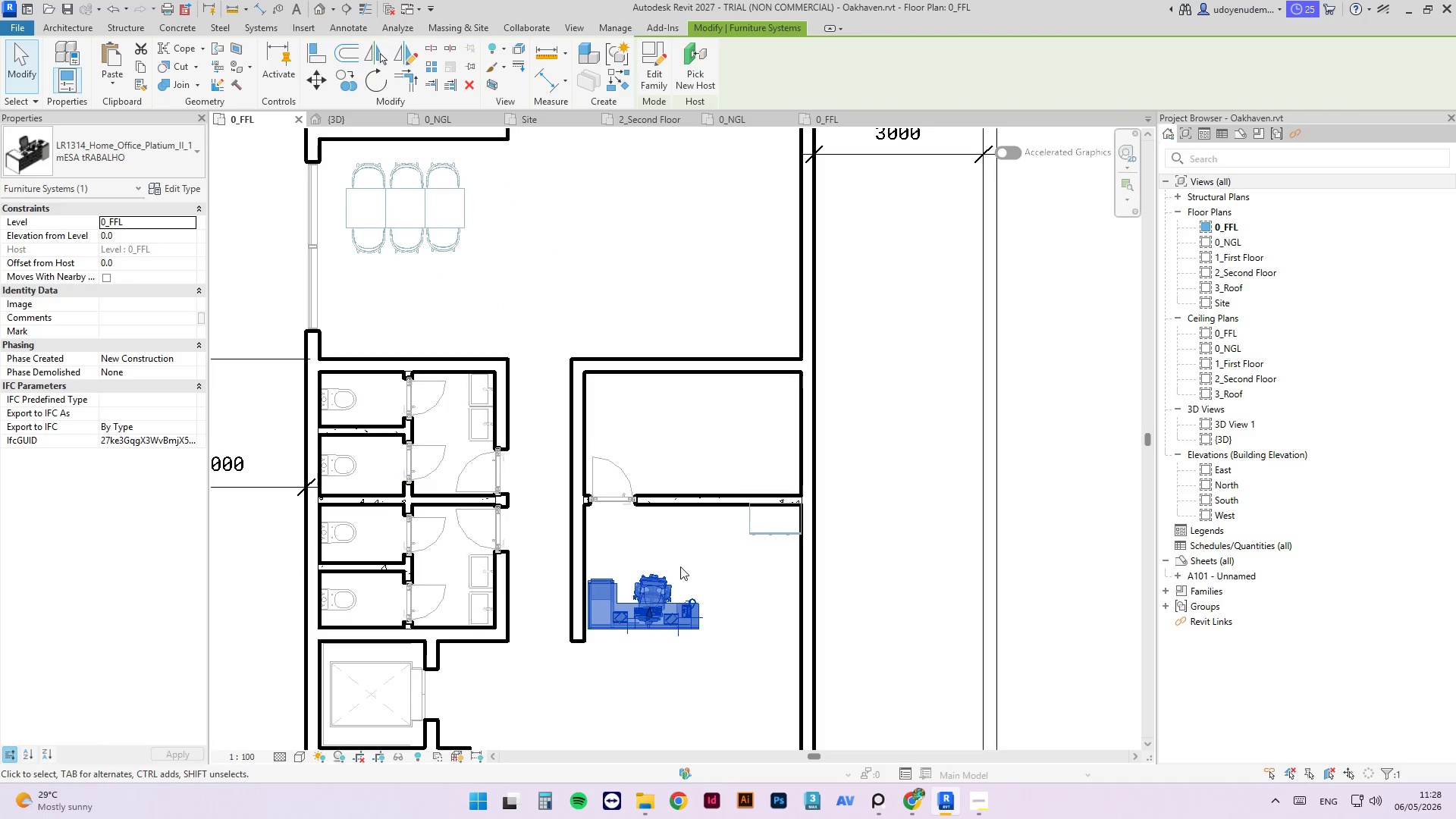 
key(ArrowUp)
 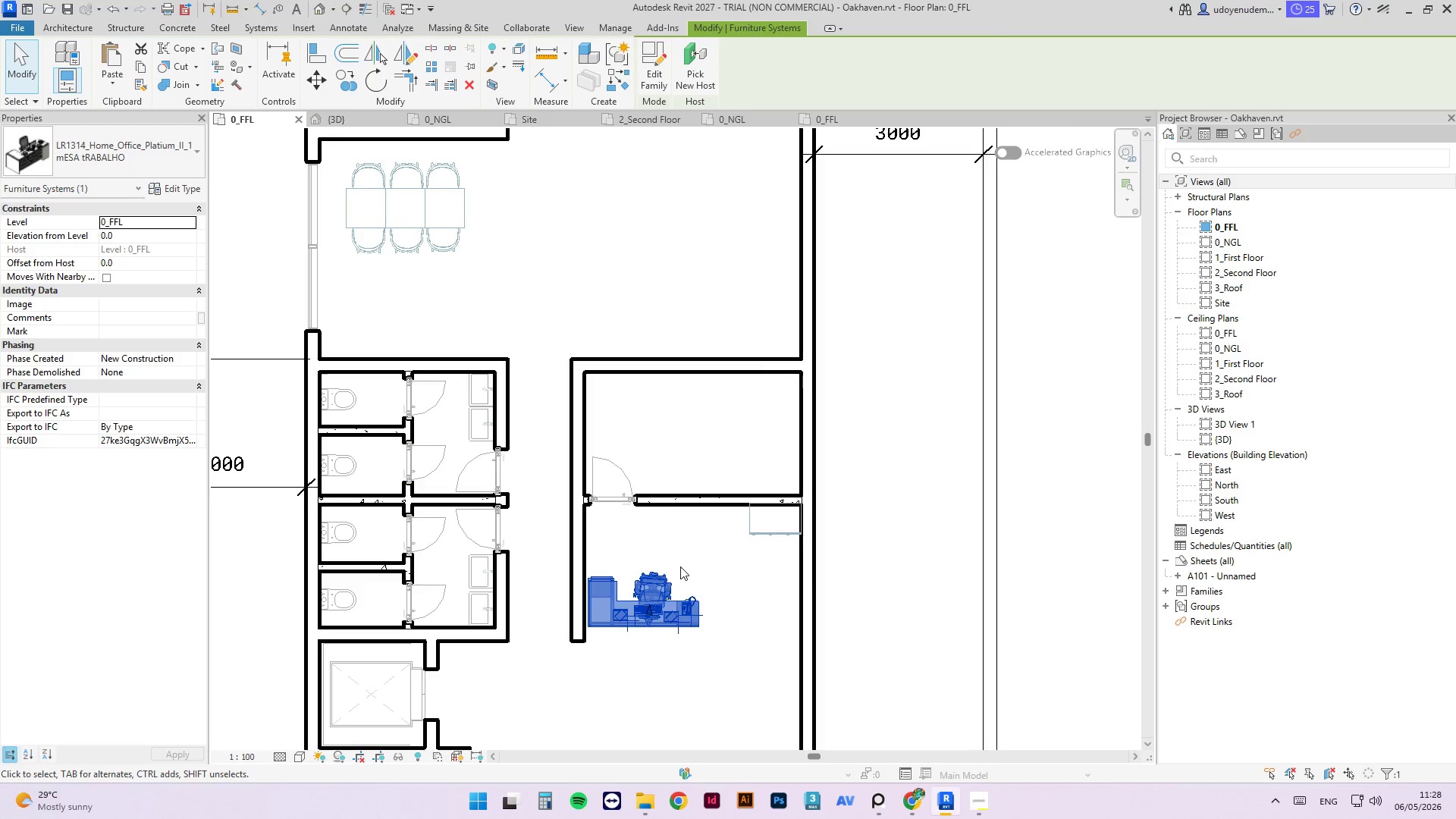 
key(ArrowUp)
 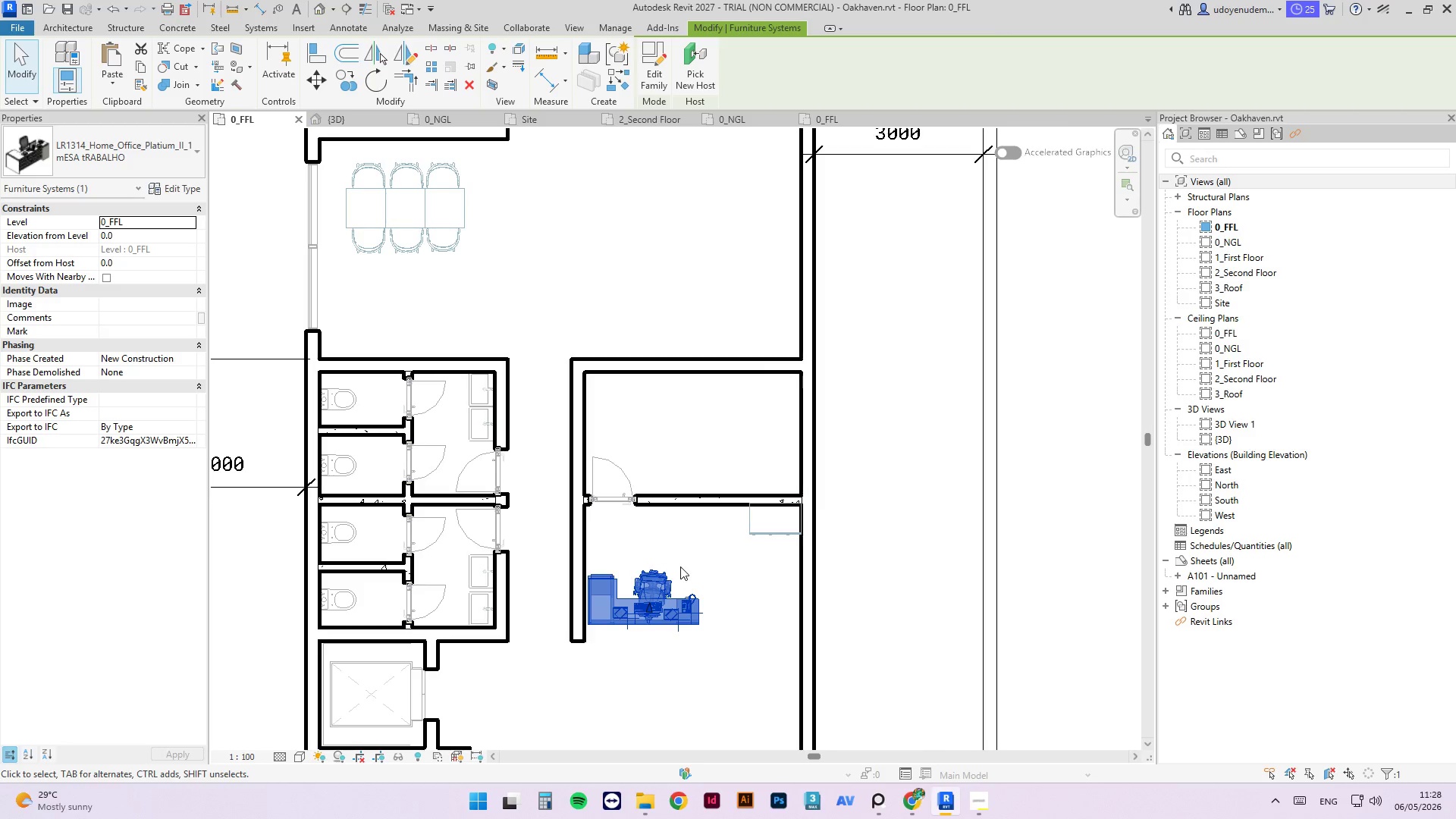 
key(ArrowUp)
 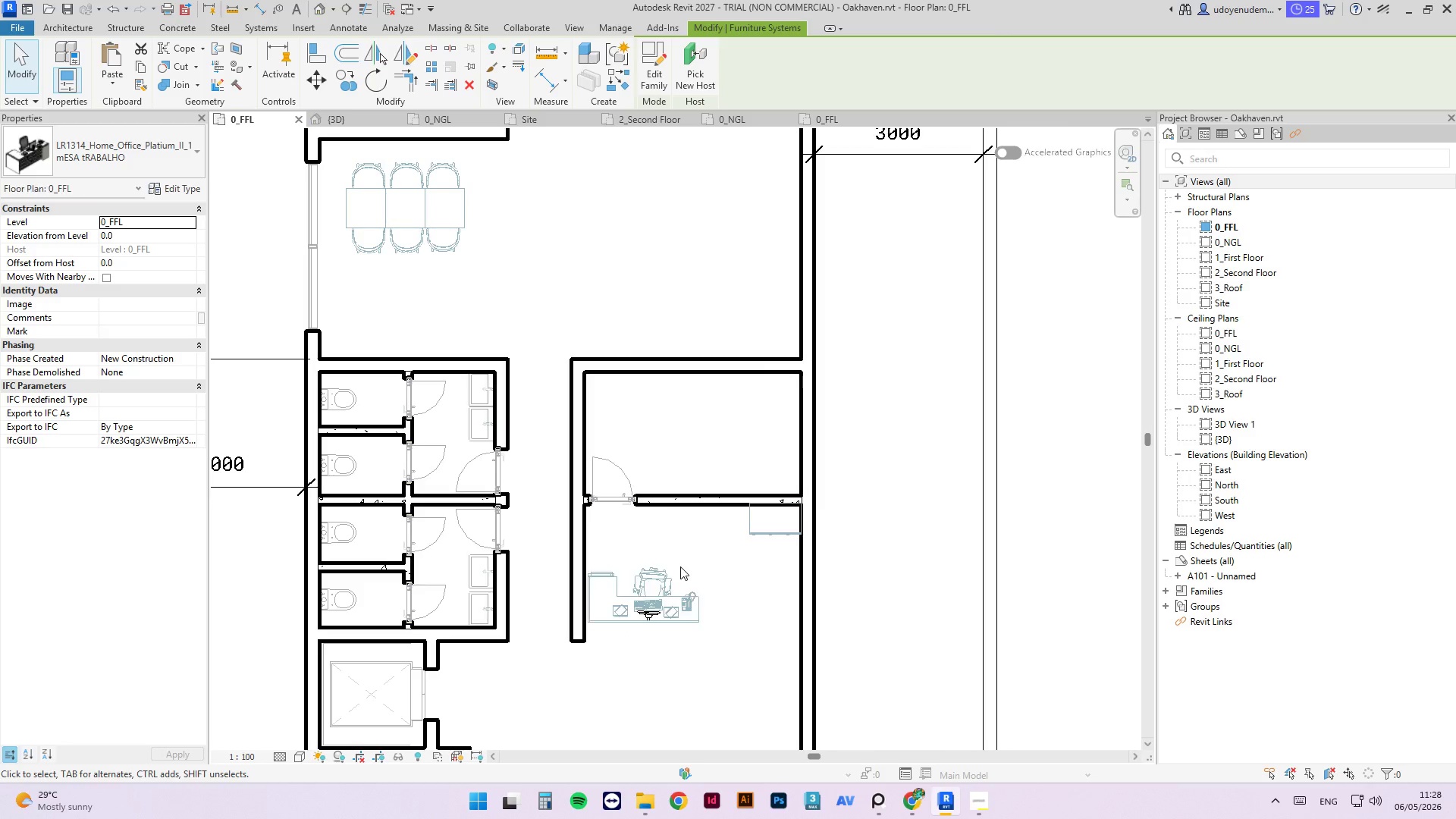 
key(Escape)
 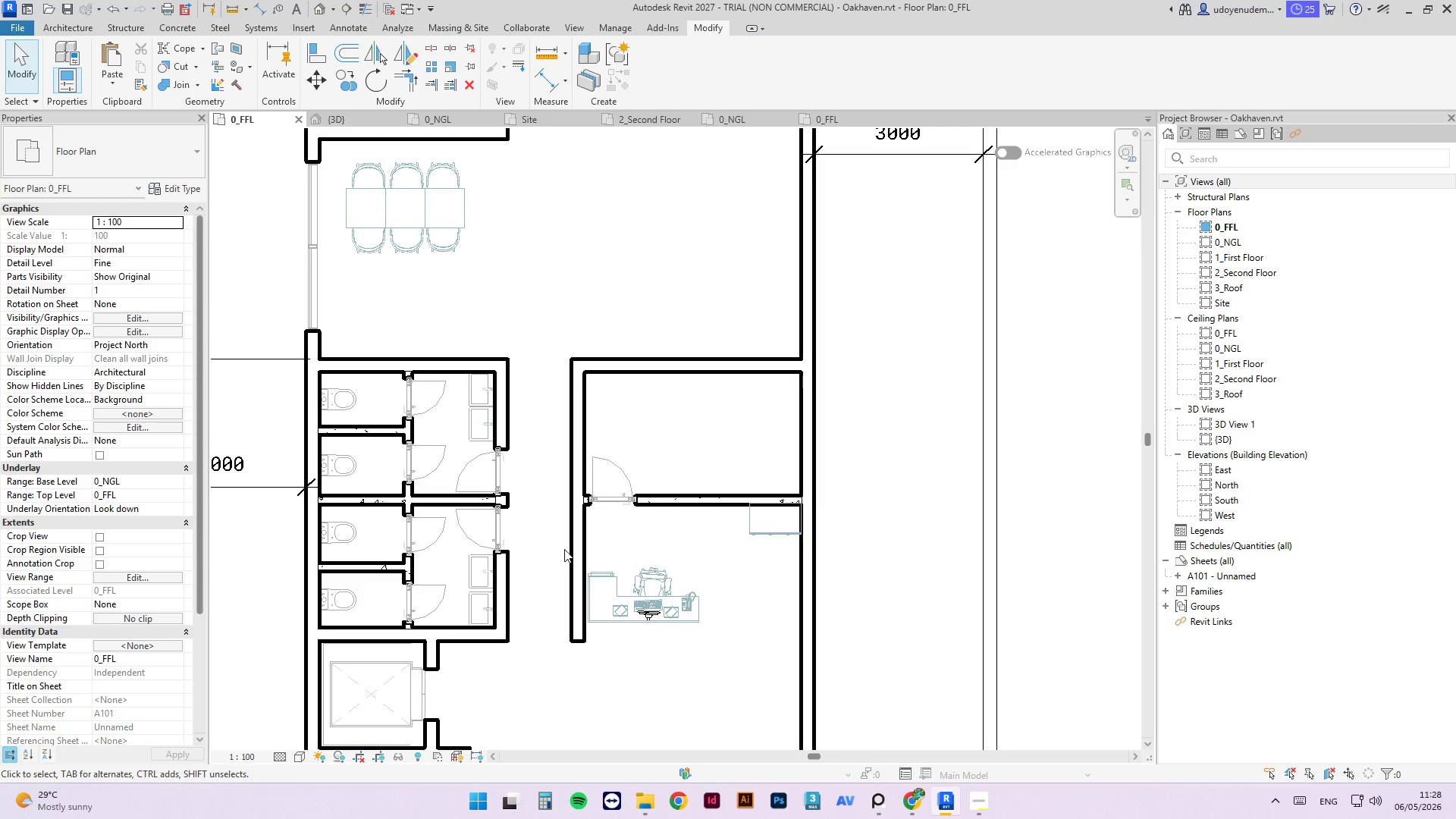 
left_click([570, 550])
 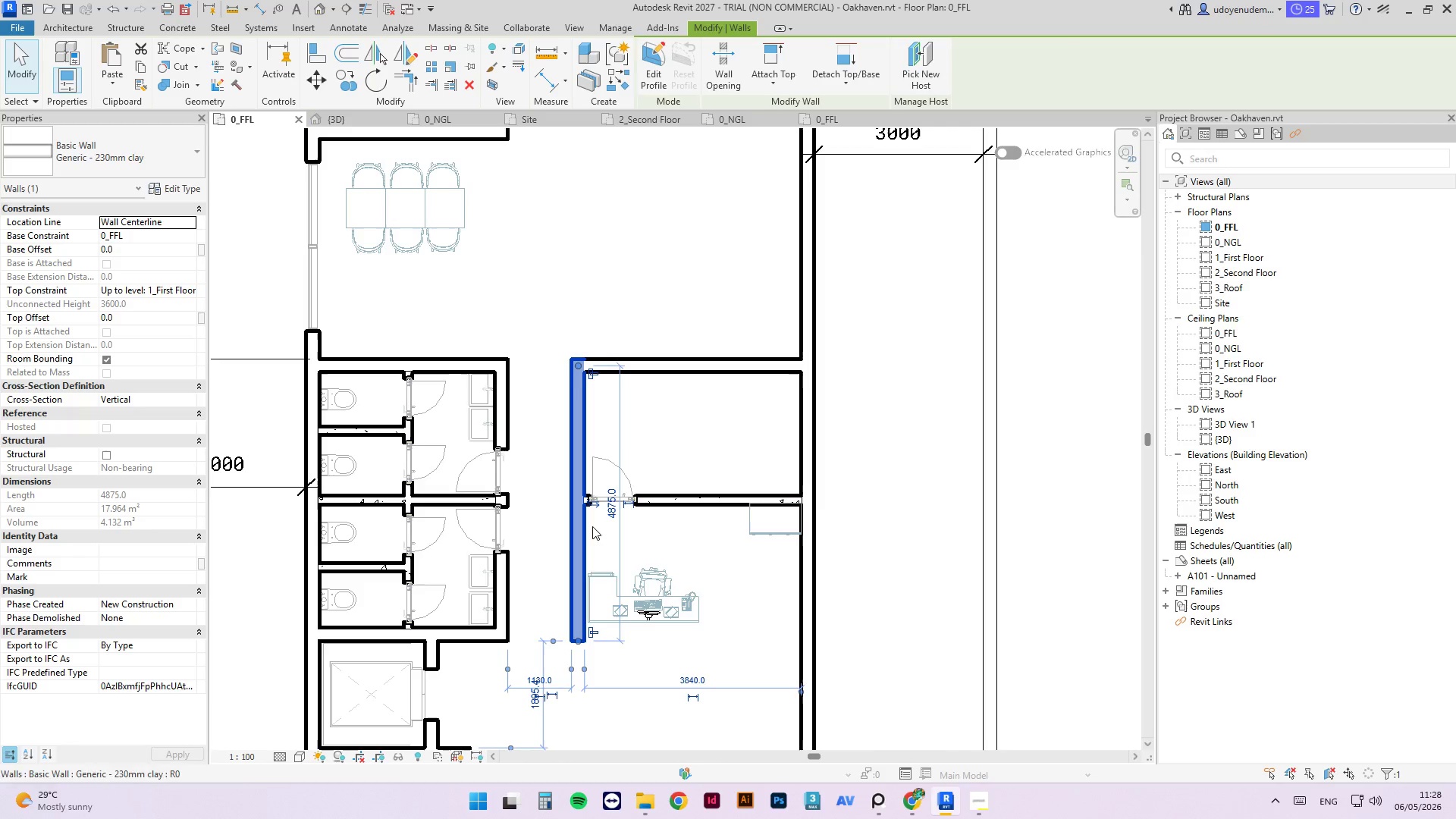 
hold_key(key=C, duration=17.59)
 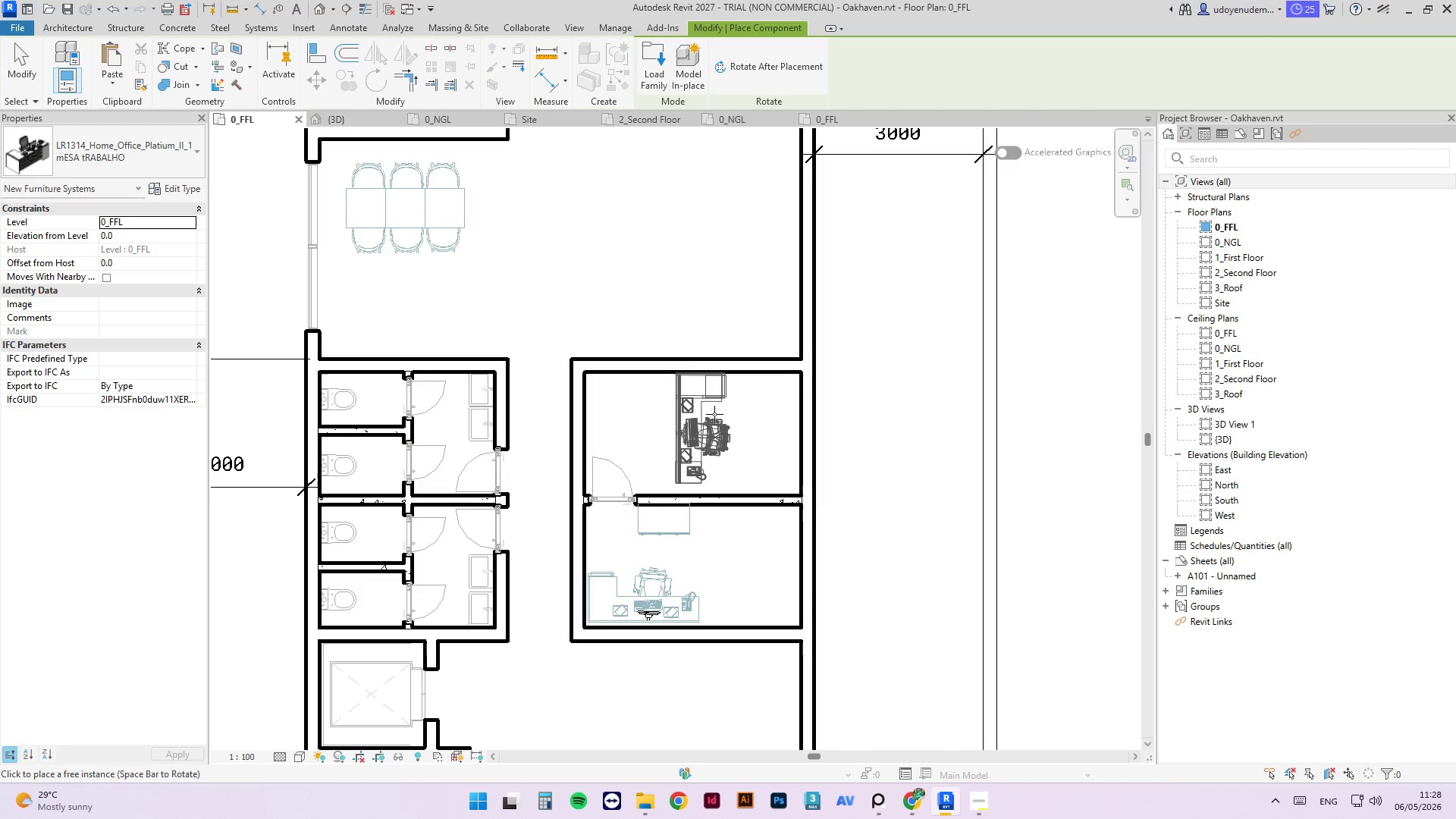 
key(S)
 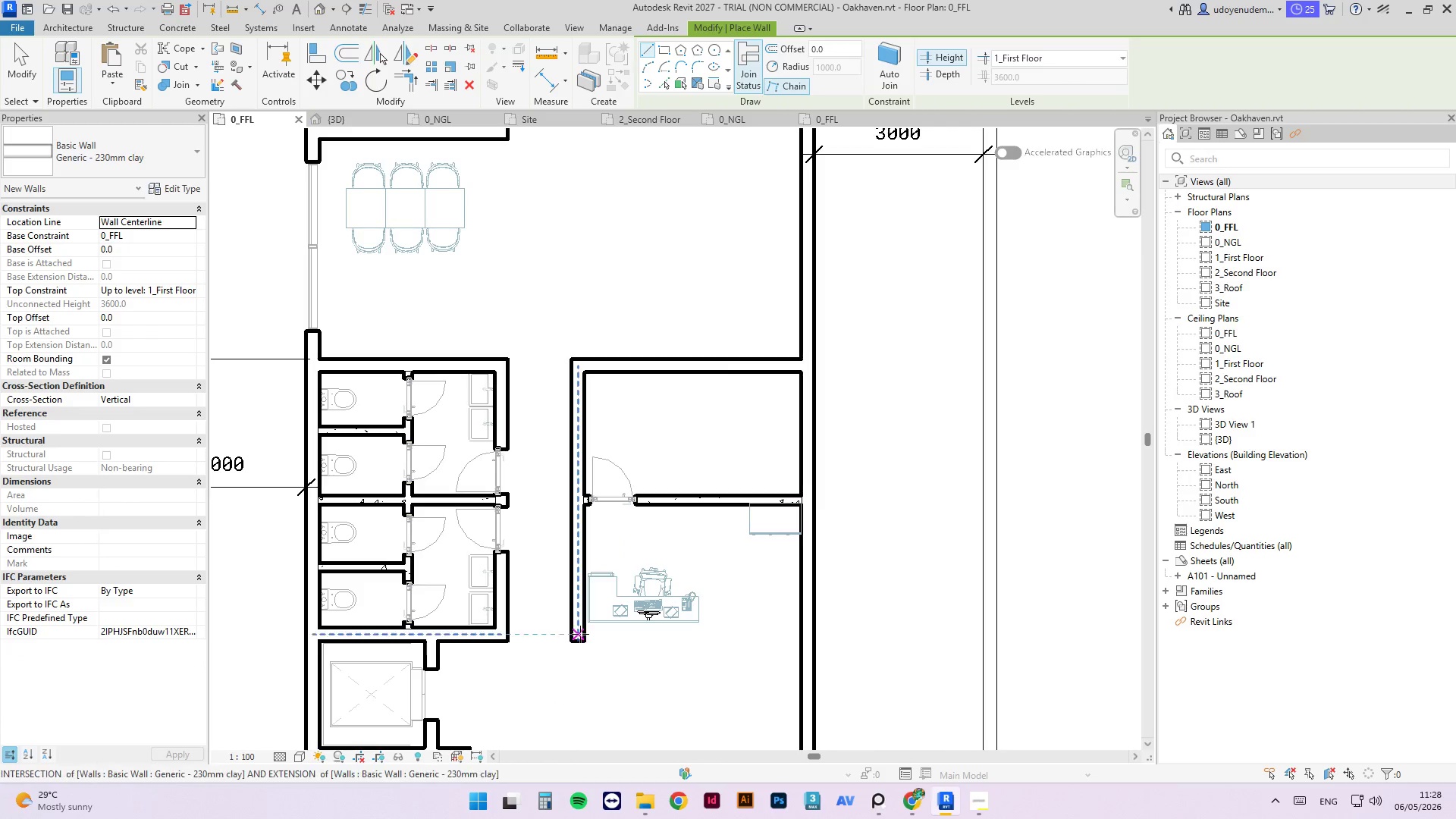 
left_click([576, 632])
 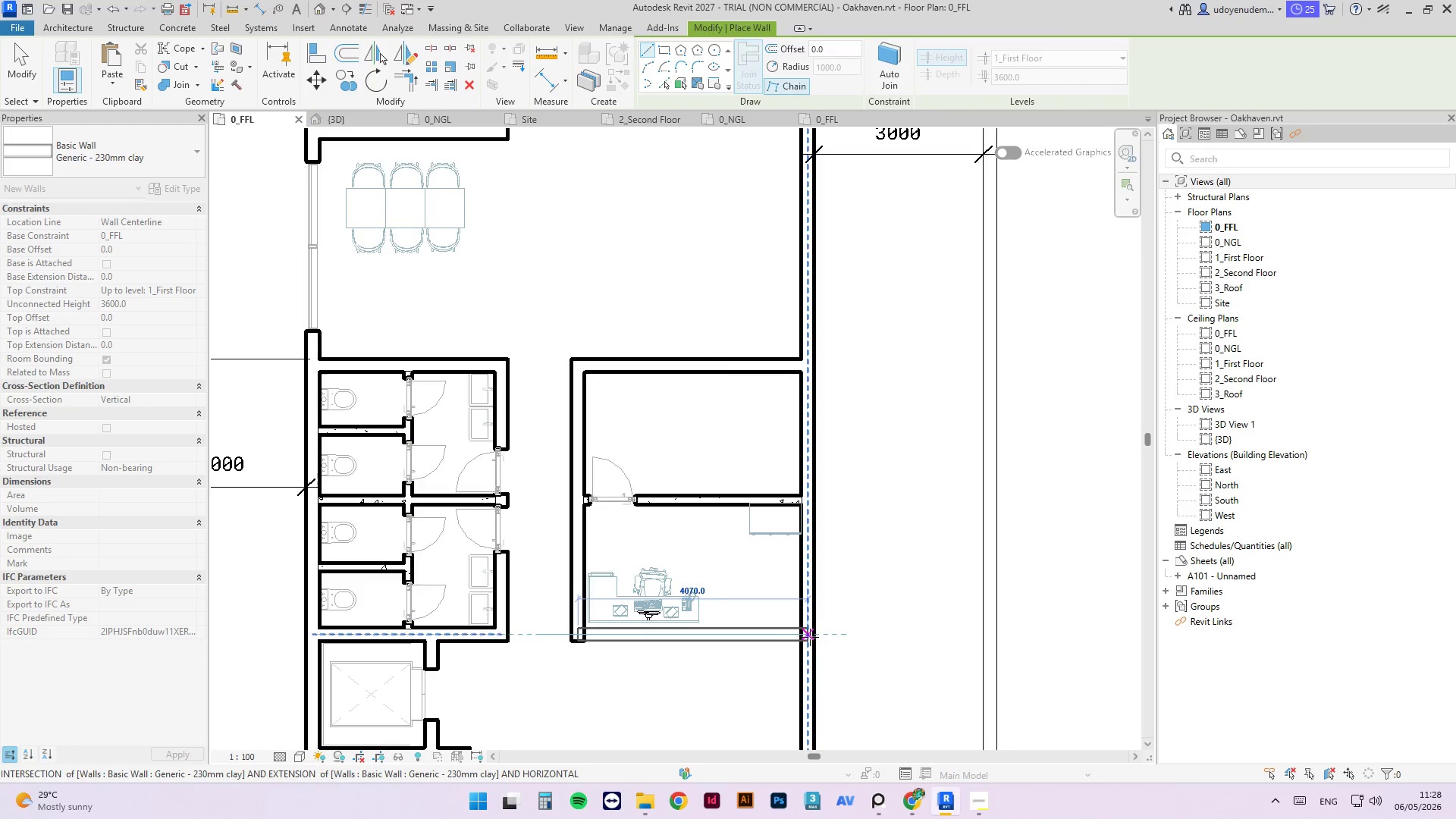 
left_click([811, 638])
 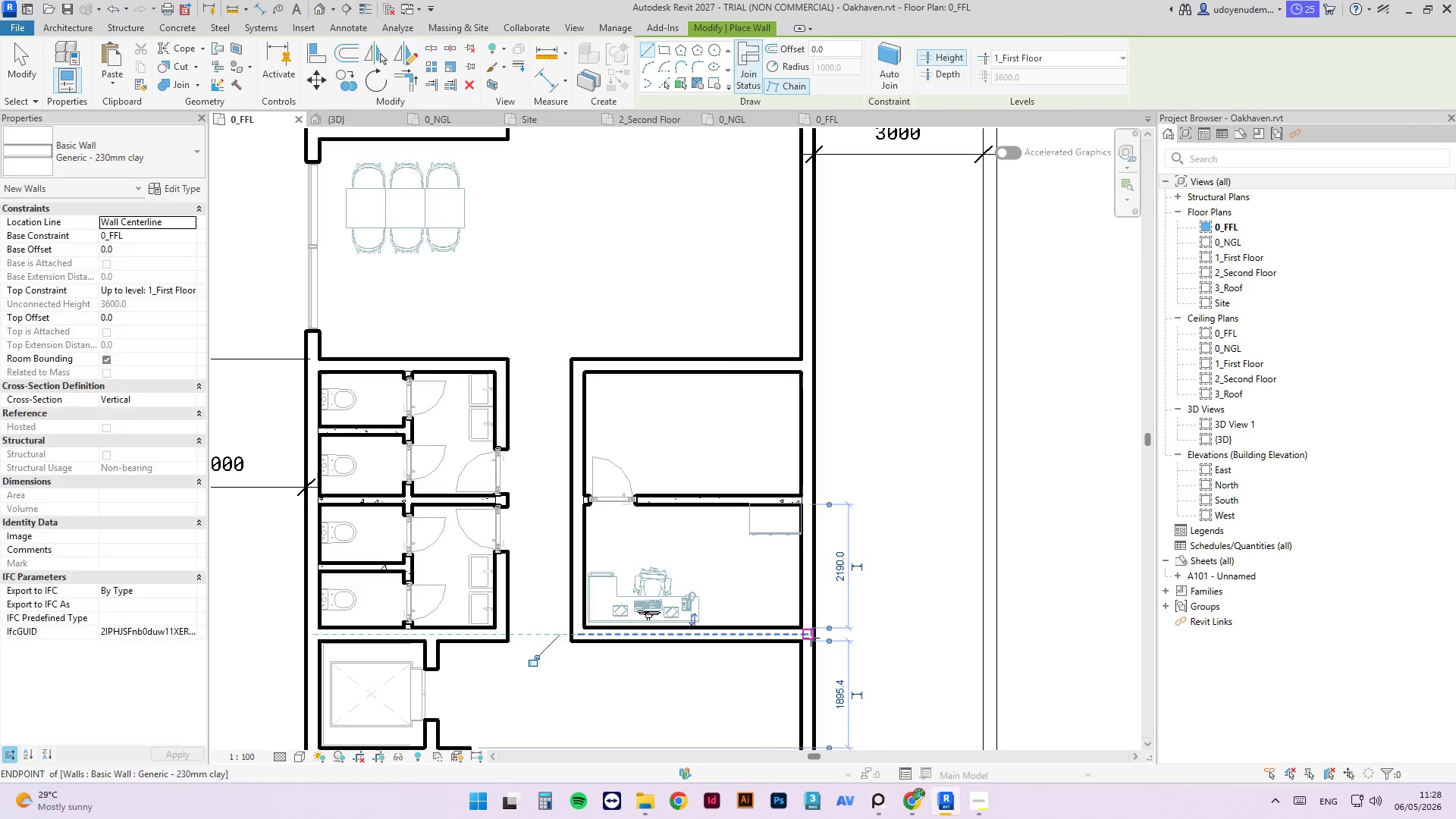 
key(Escape)
 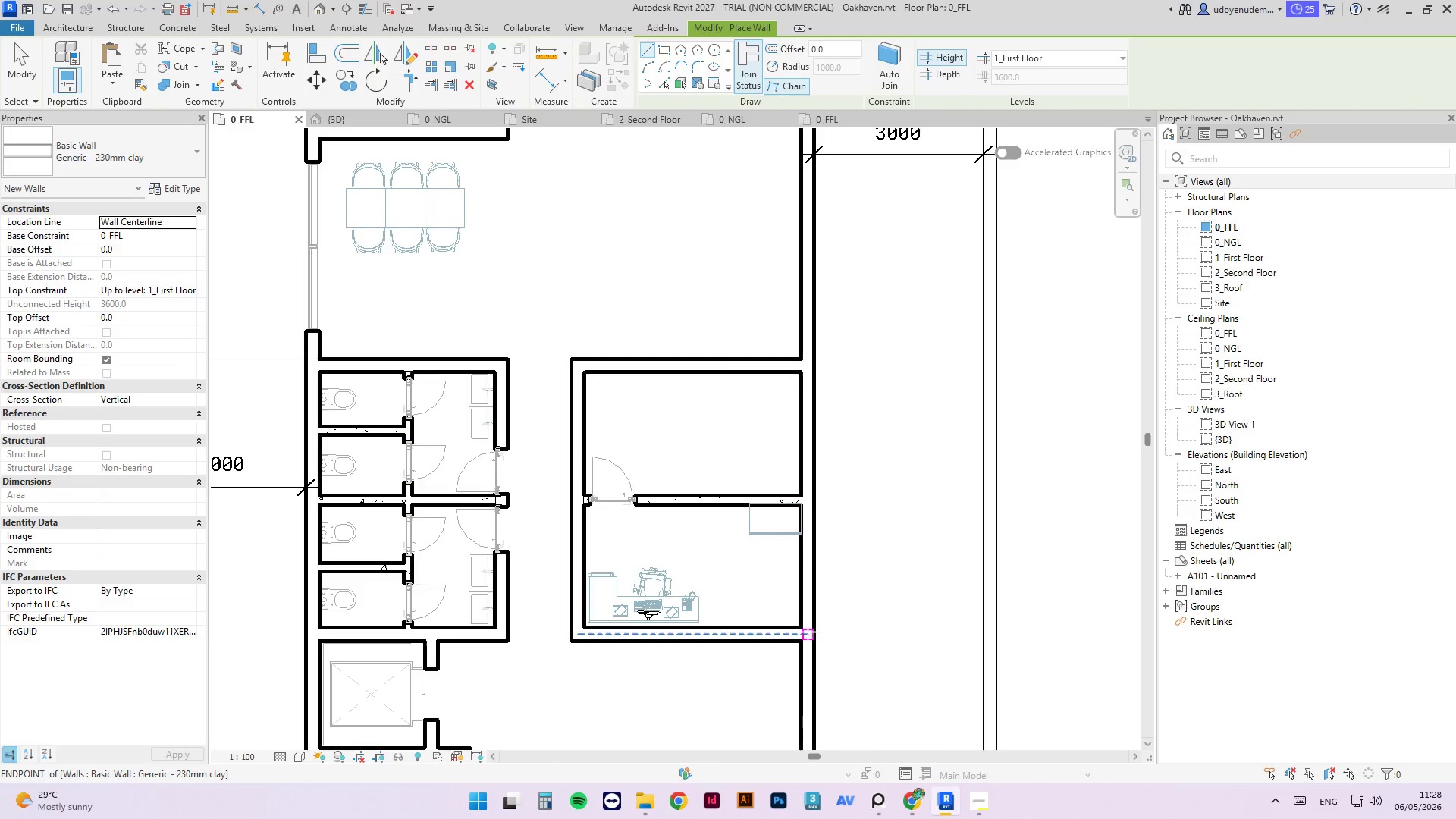 
key(Escape)
 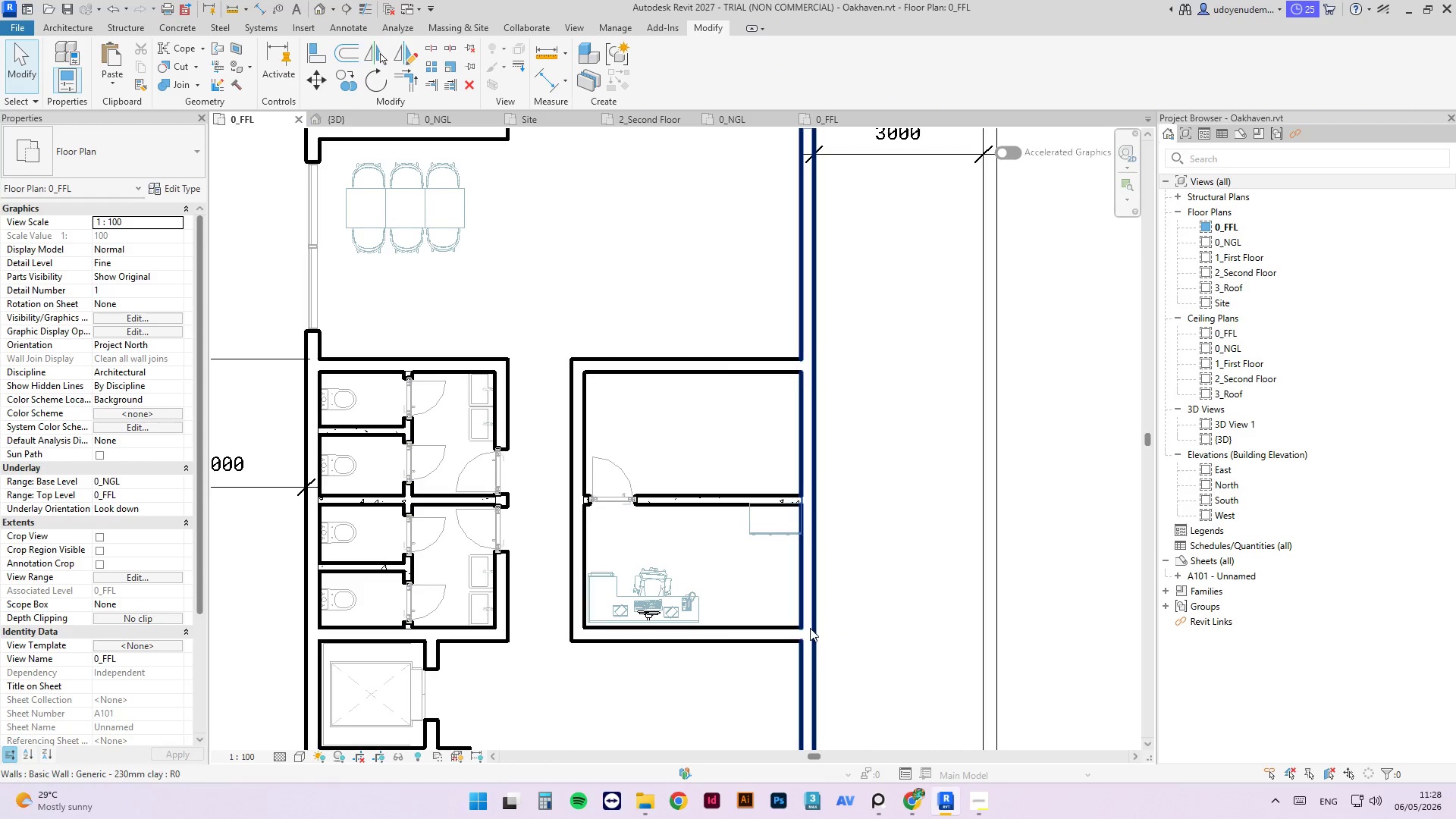 
key(A)
 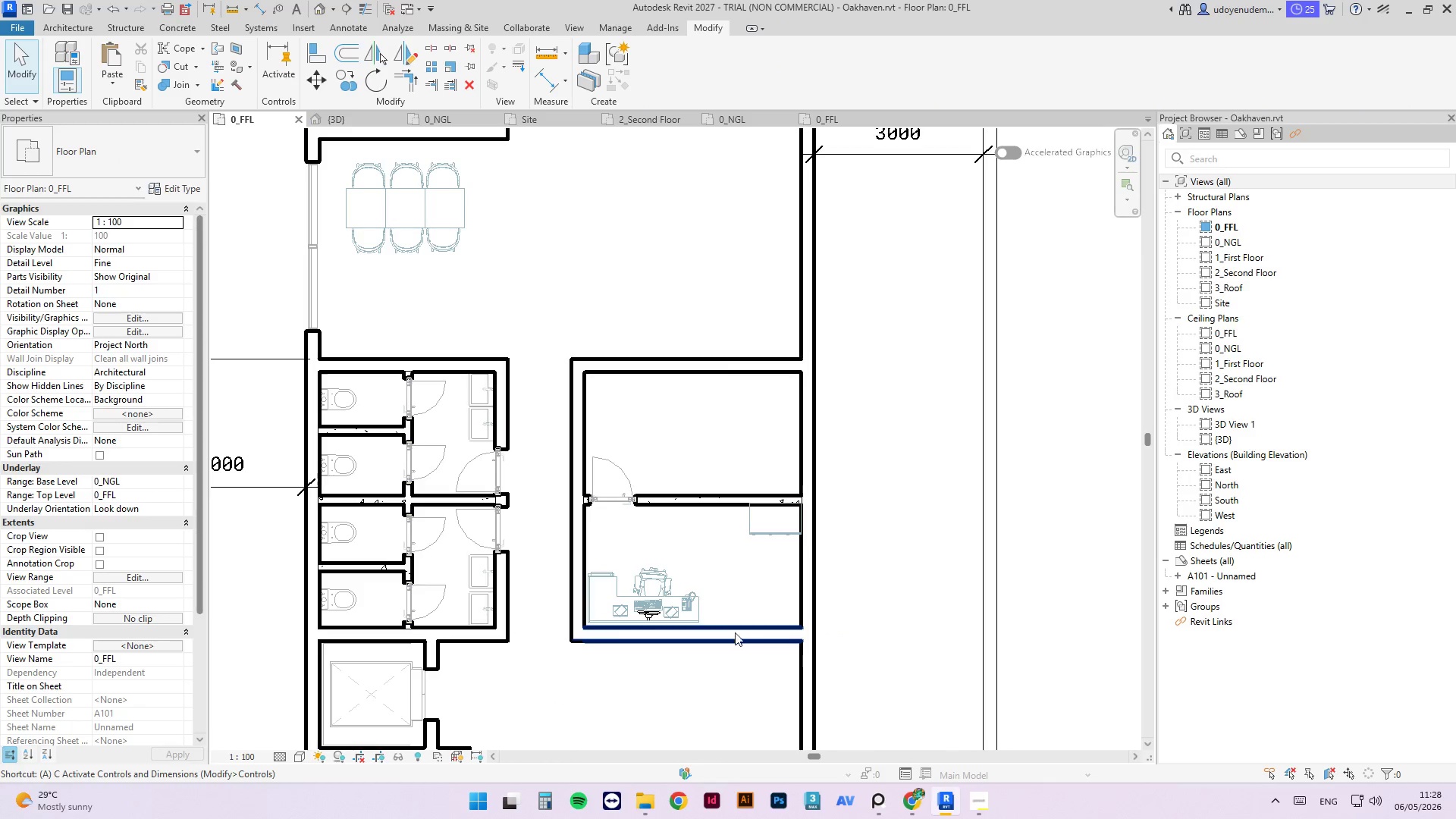 
key(L)
 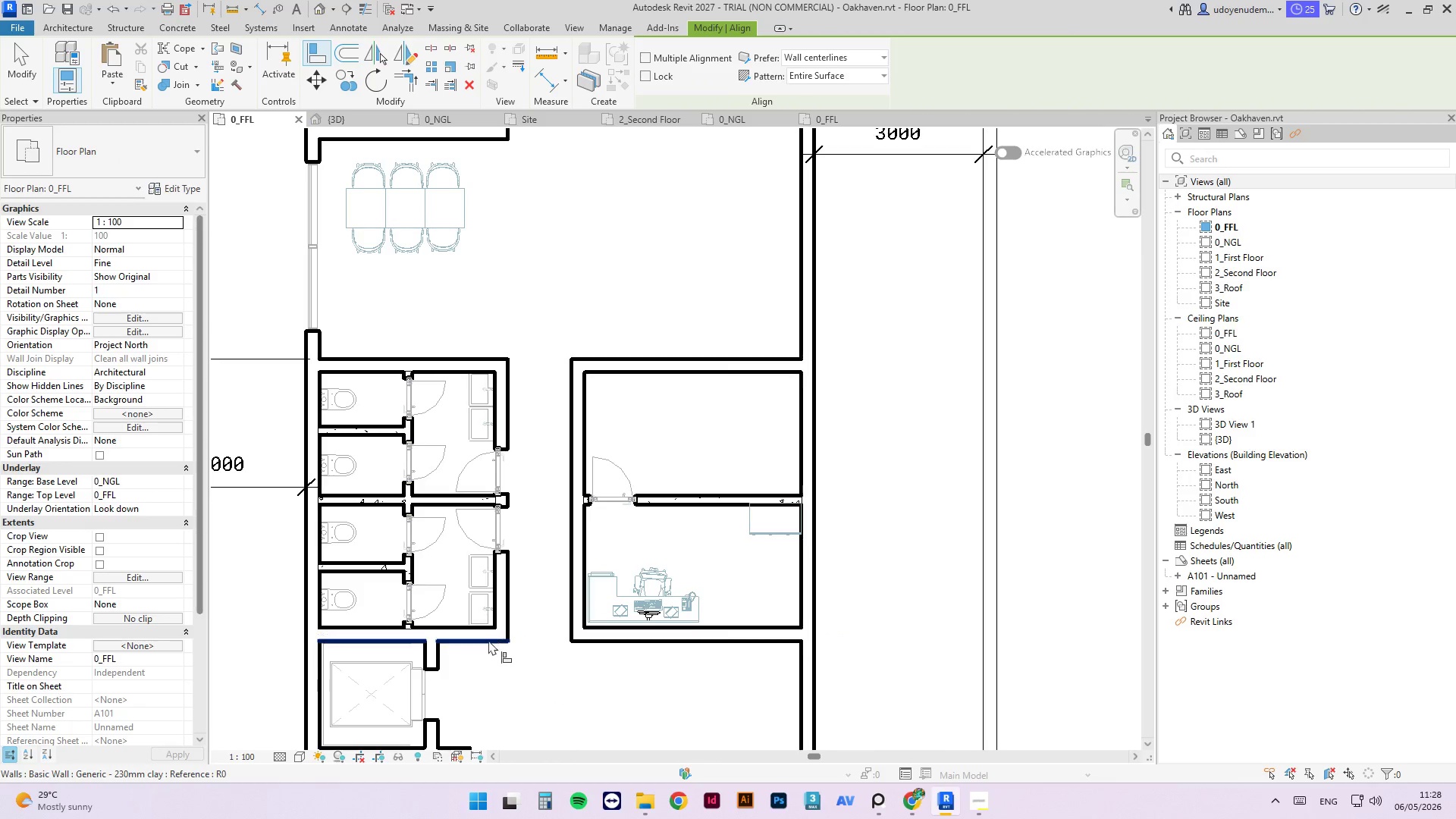 
left_click([488, 640])
 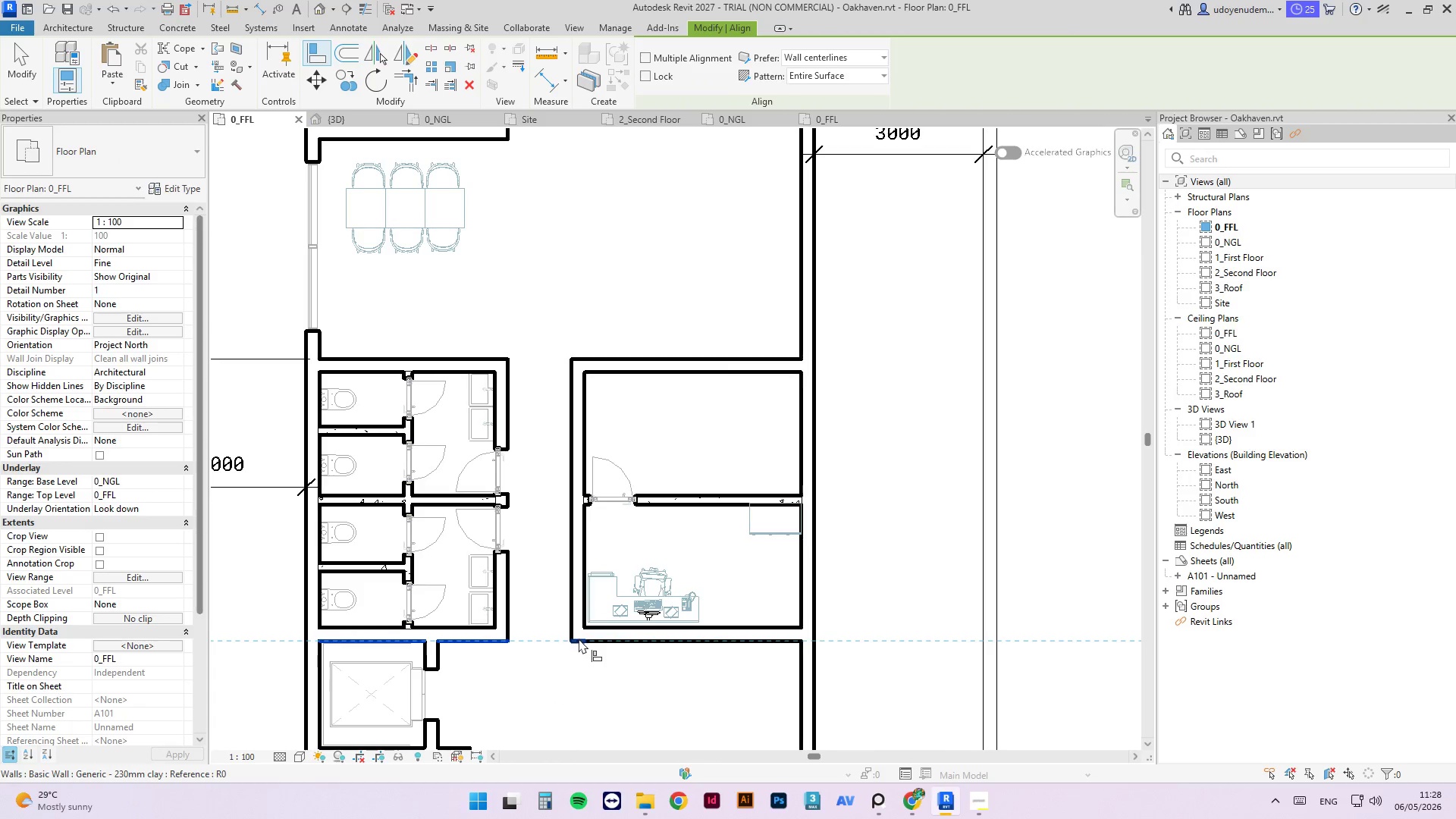 
left_click([579, 639])
 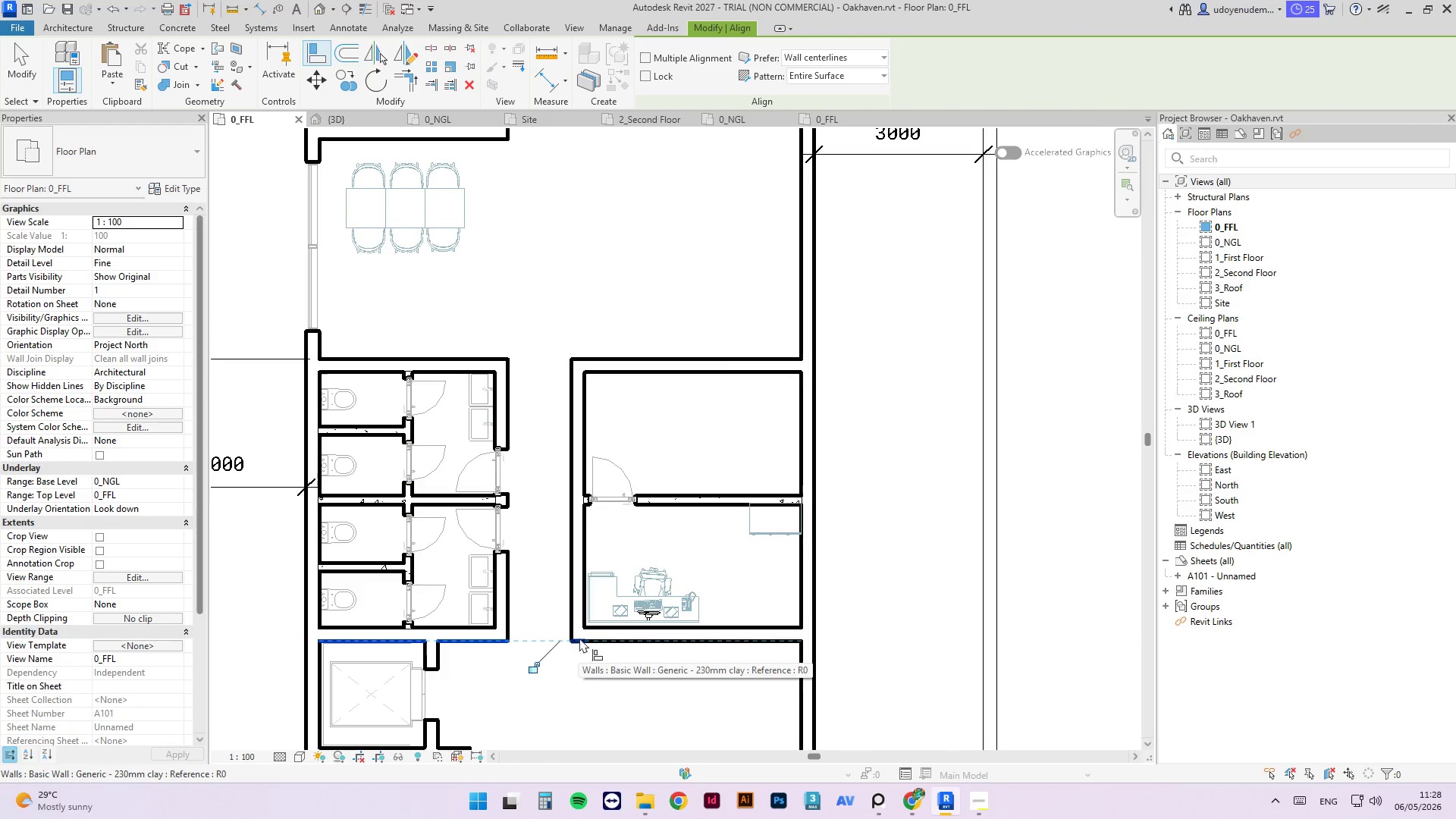 
key(Escape)
 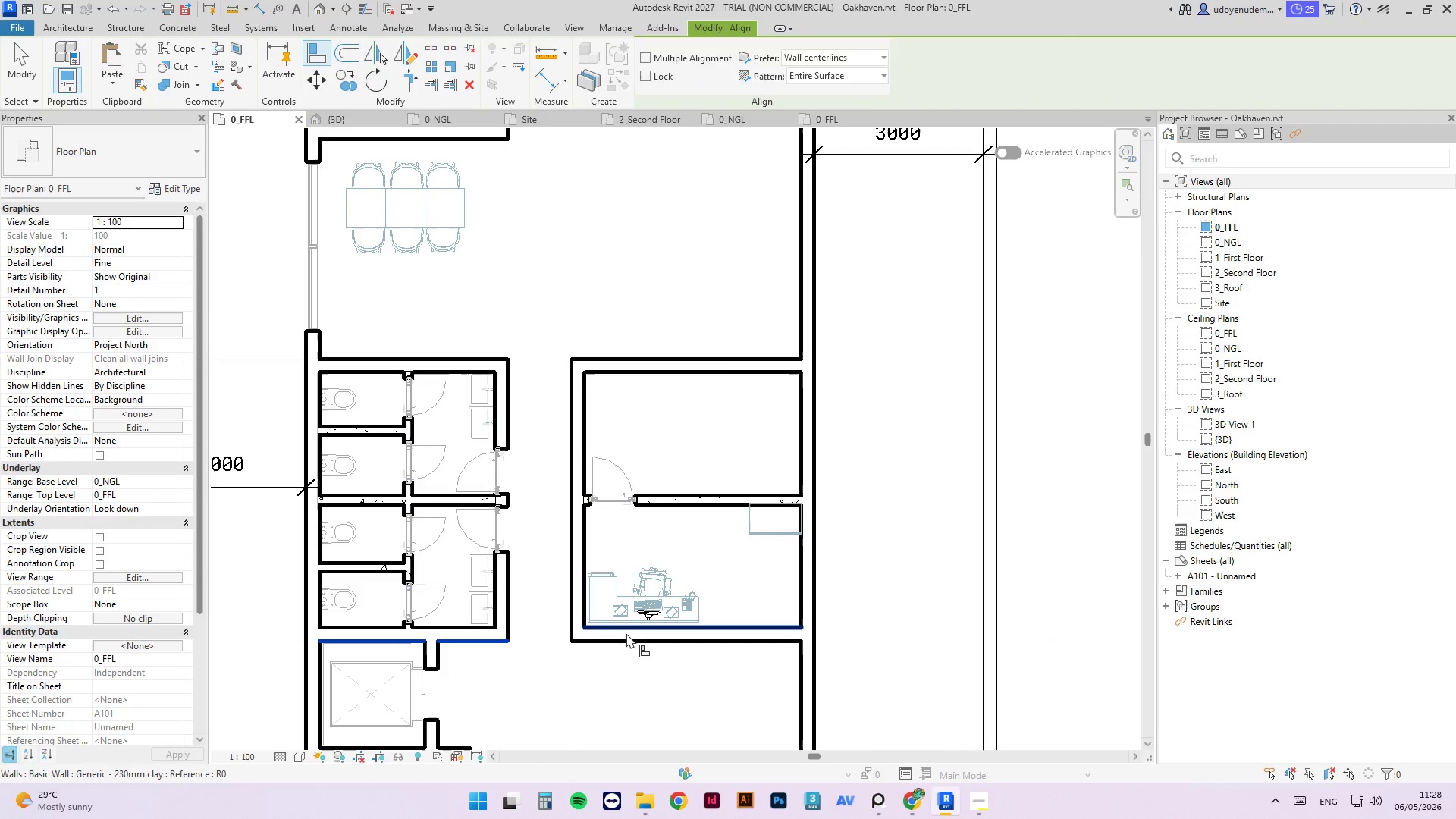 
key(Escape)
 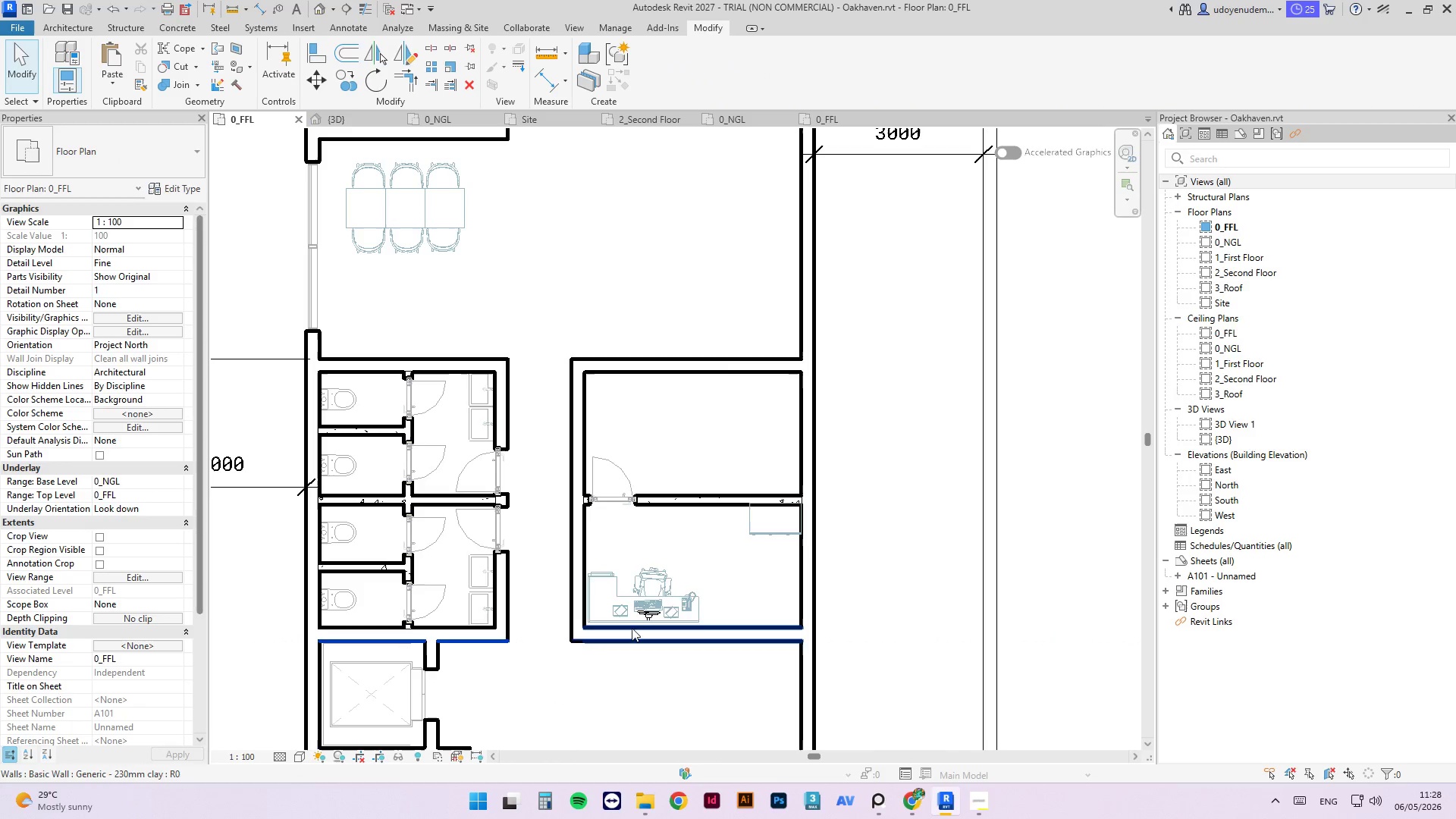 
key(Escape)
 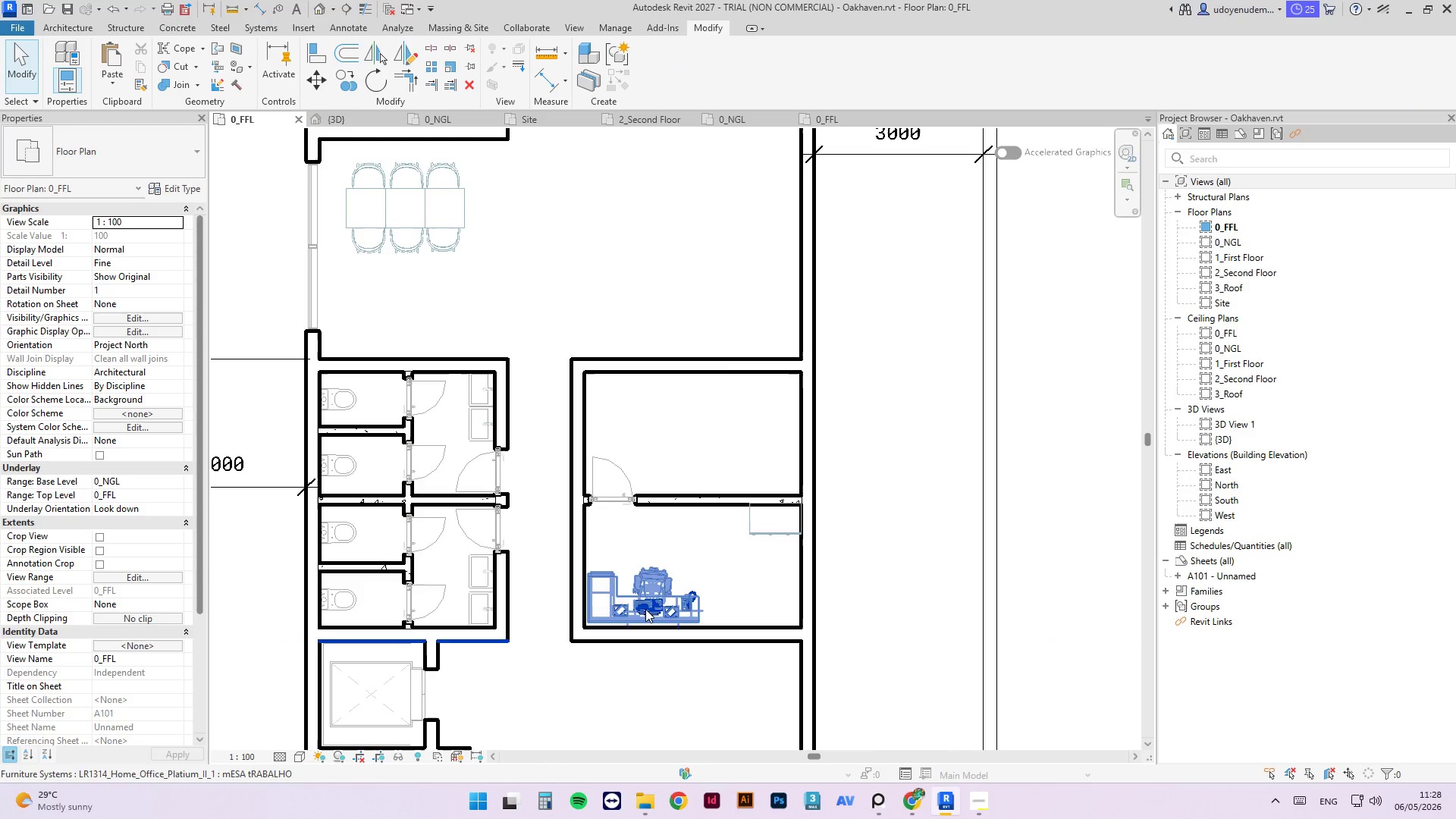 
left_click([645, 609])
 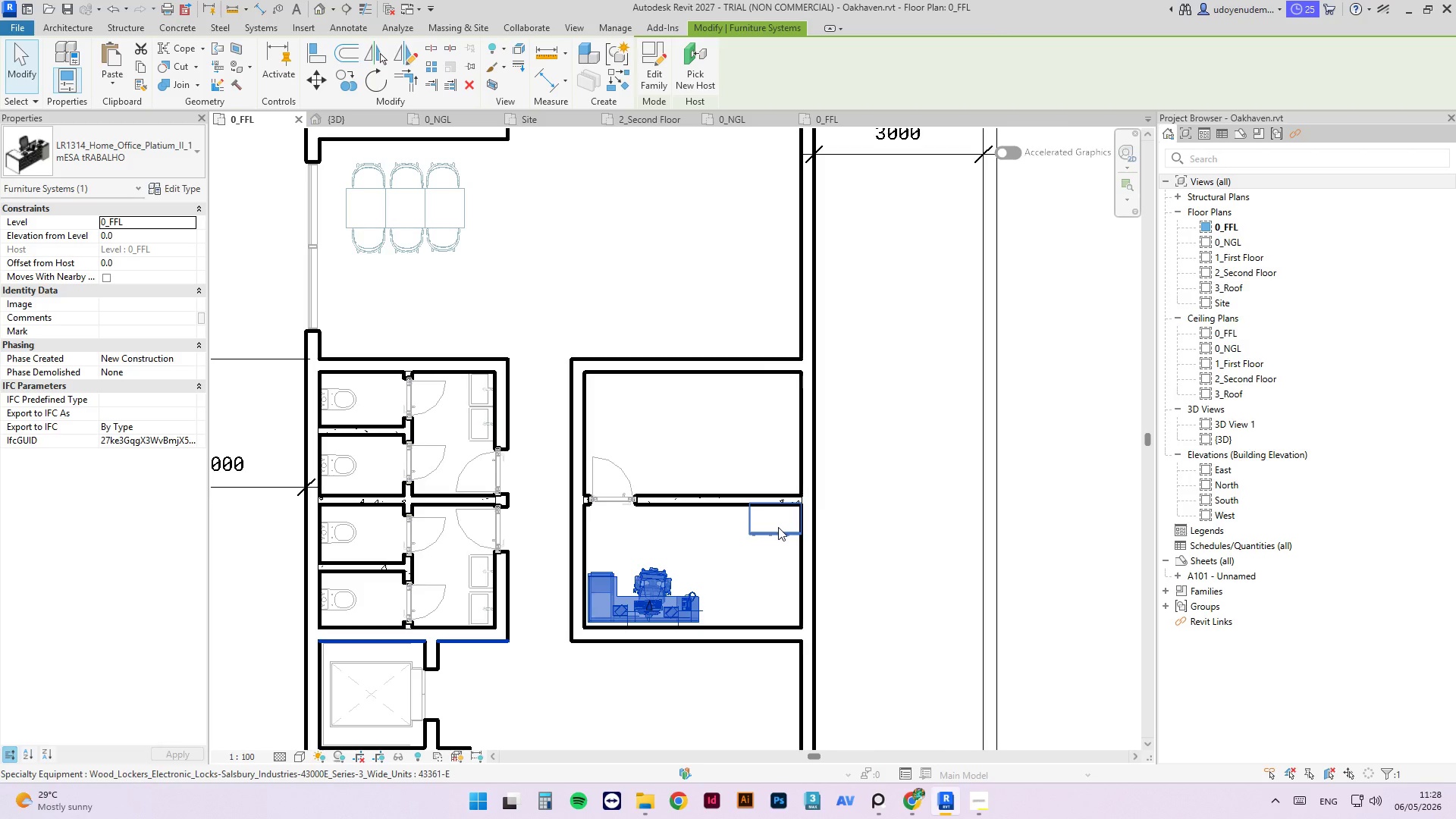 
left_click([778, 527])
 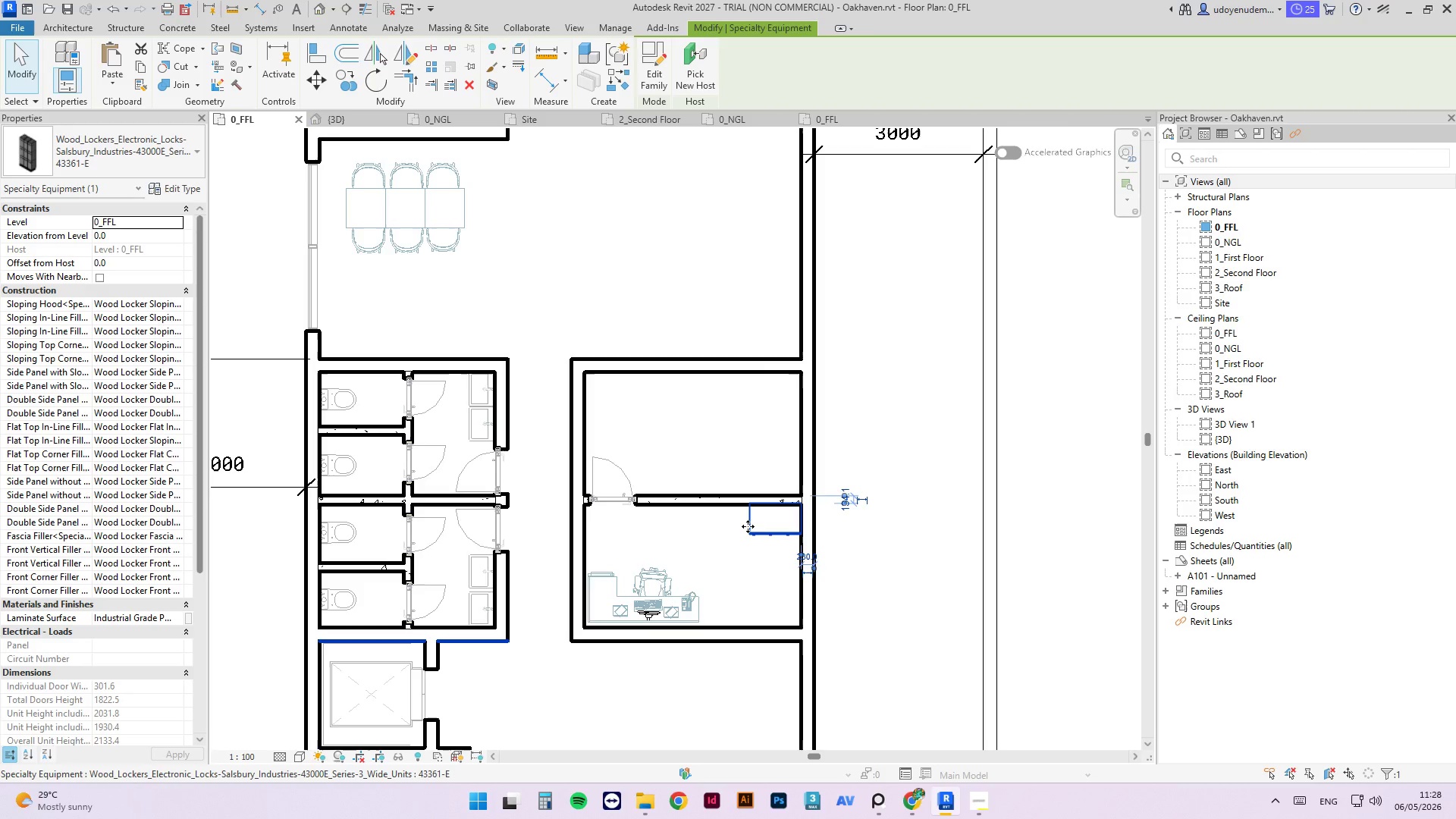 
left_click_drag(start_coordinate=[748, 526], to_coordinate=[639, 526])
 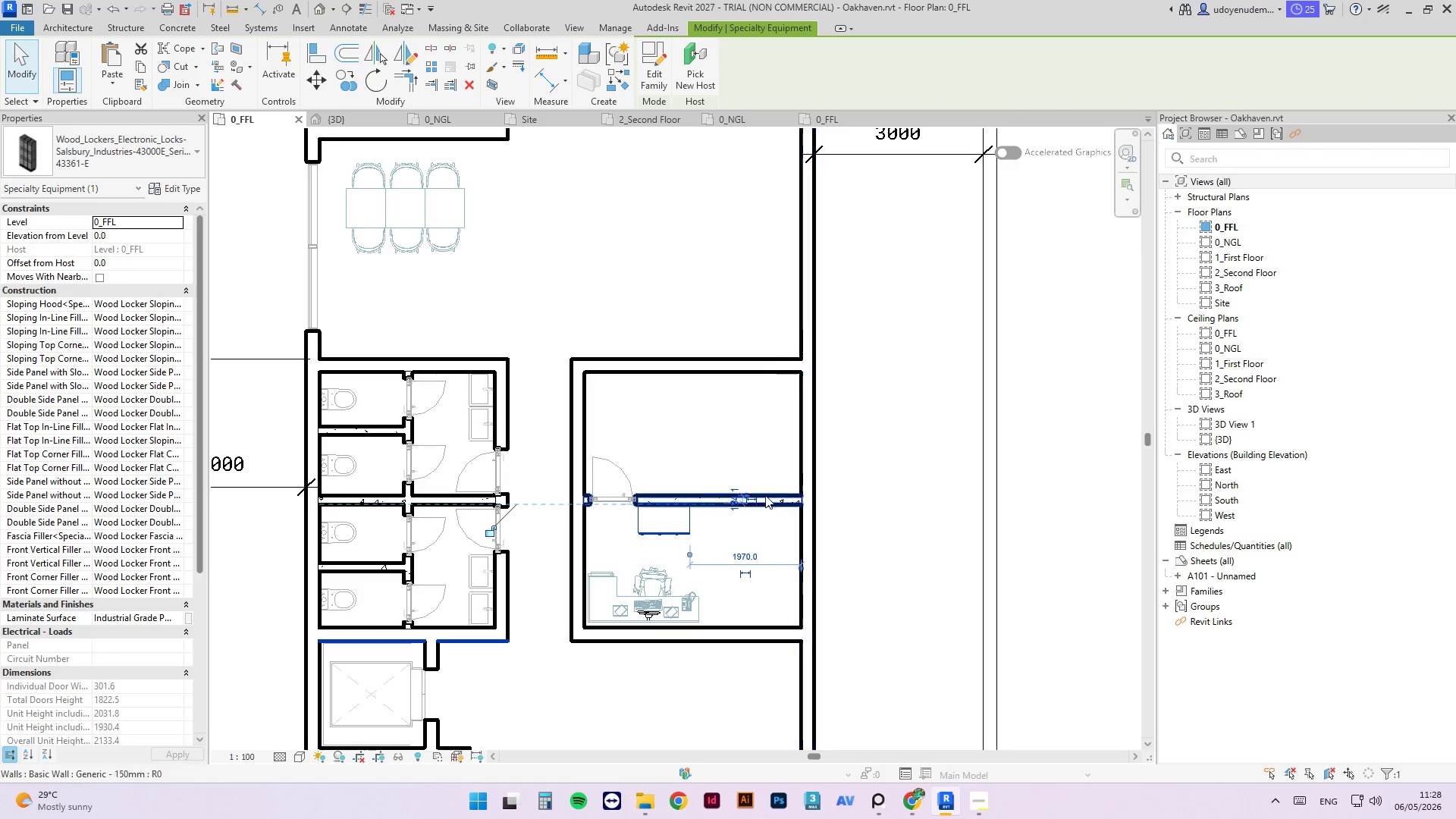 
key(Escape)
 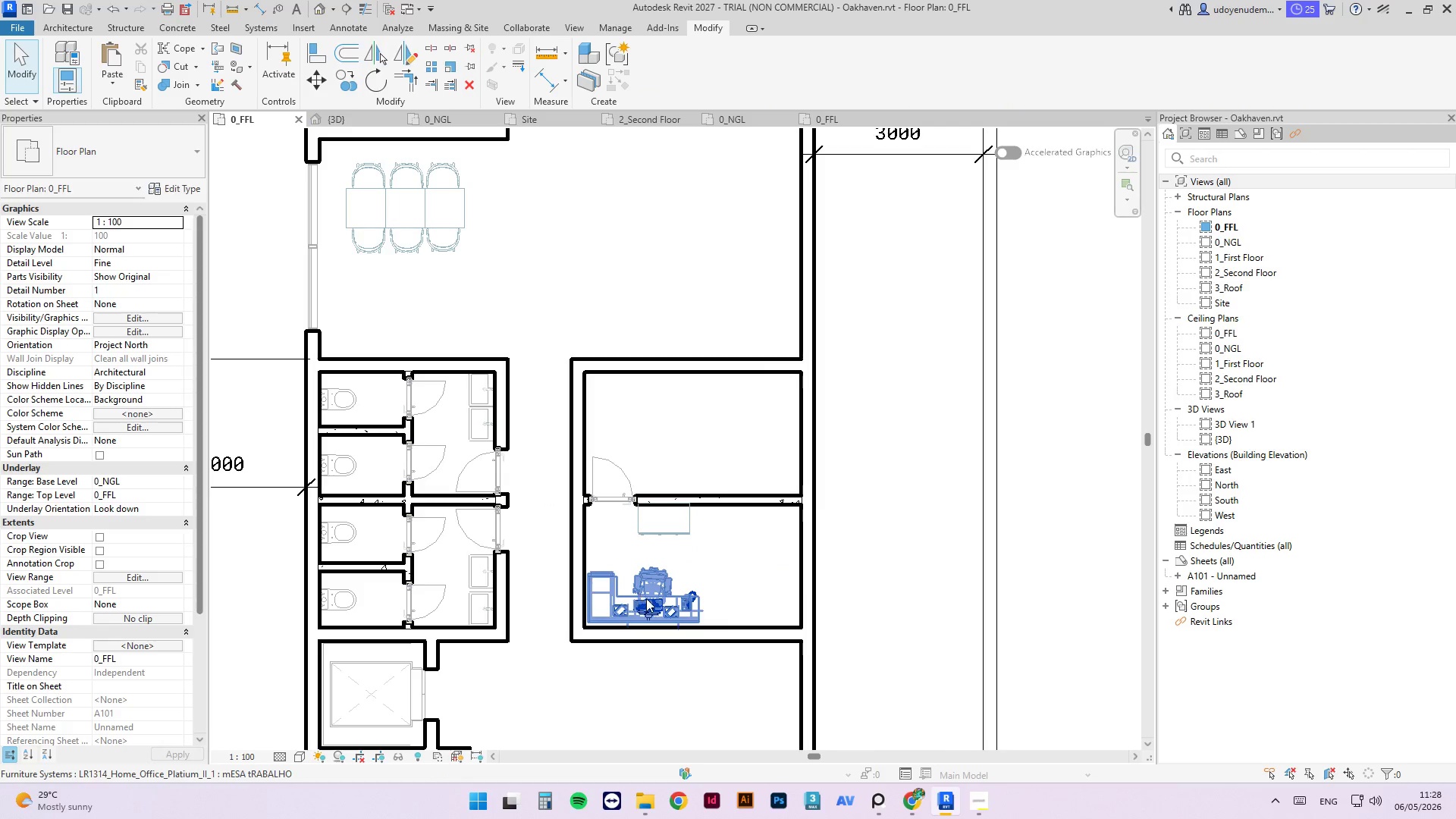 
left_click([646, 598])
 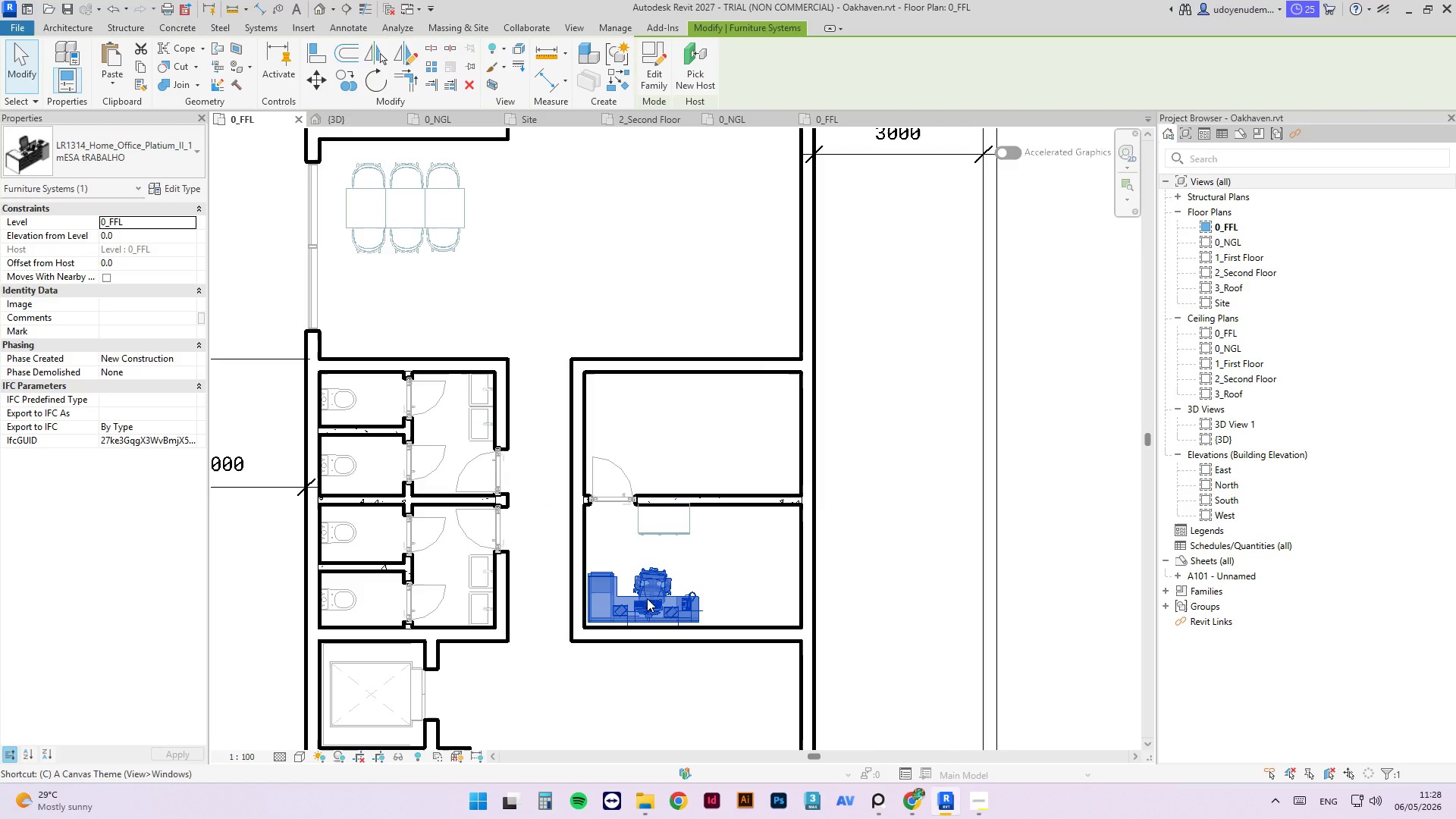 
key(S)
 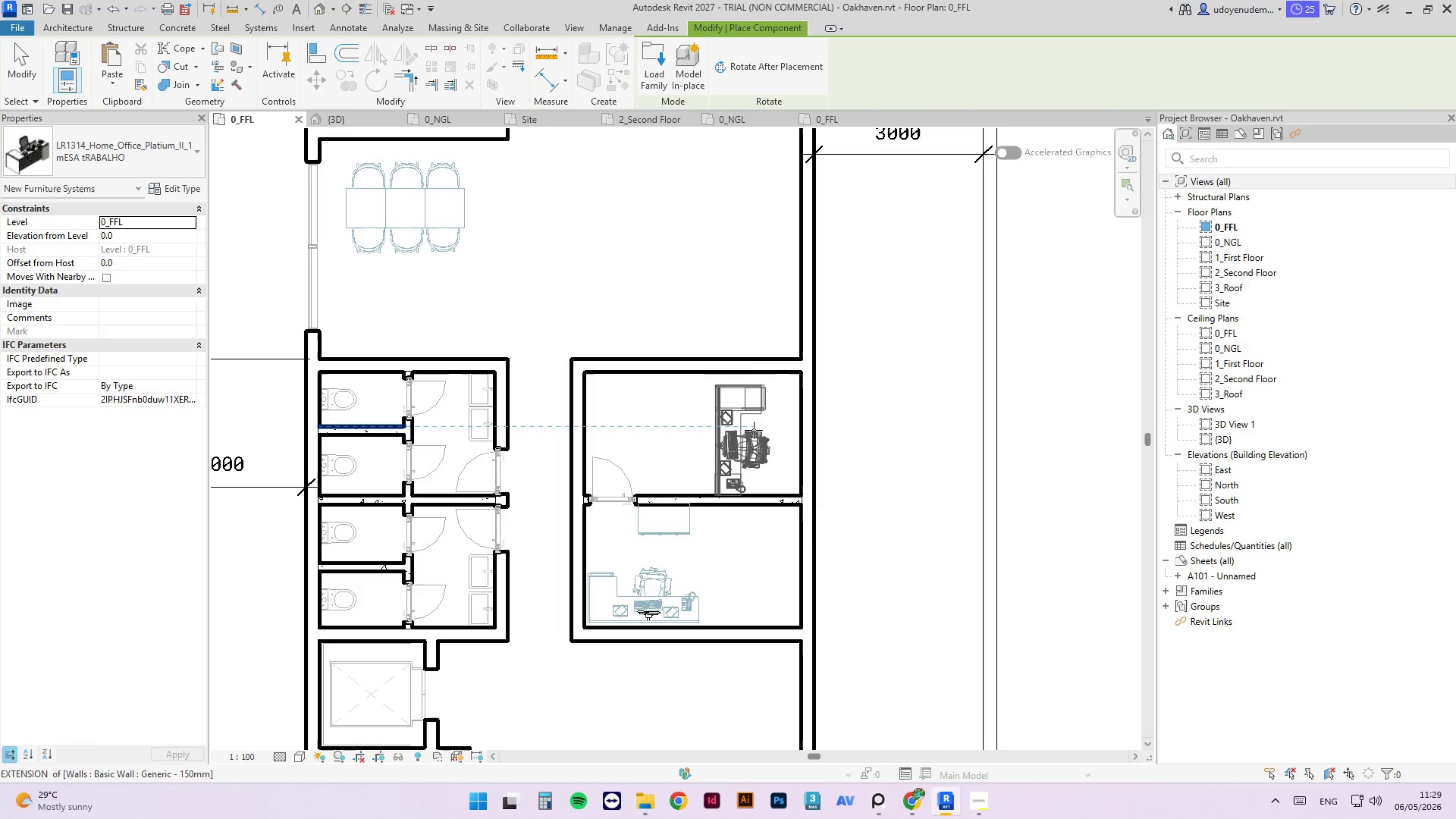 
wait(7.38)
 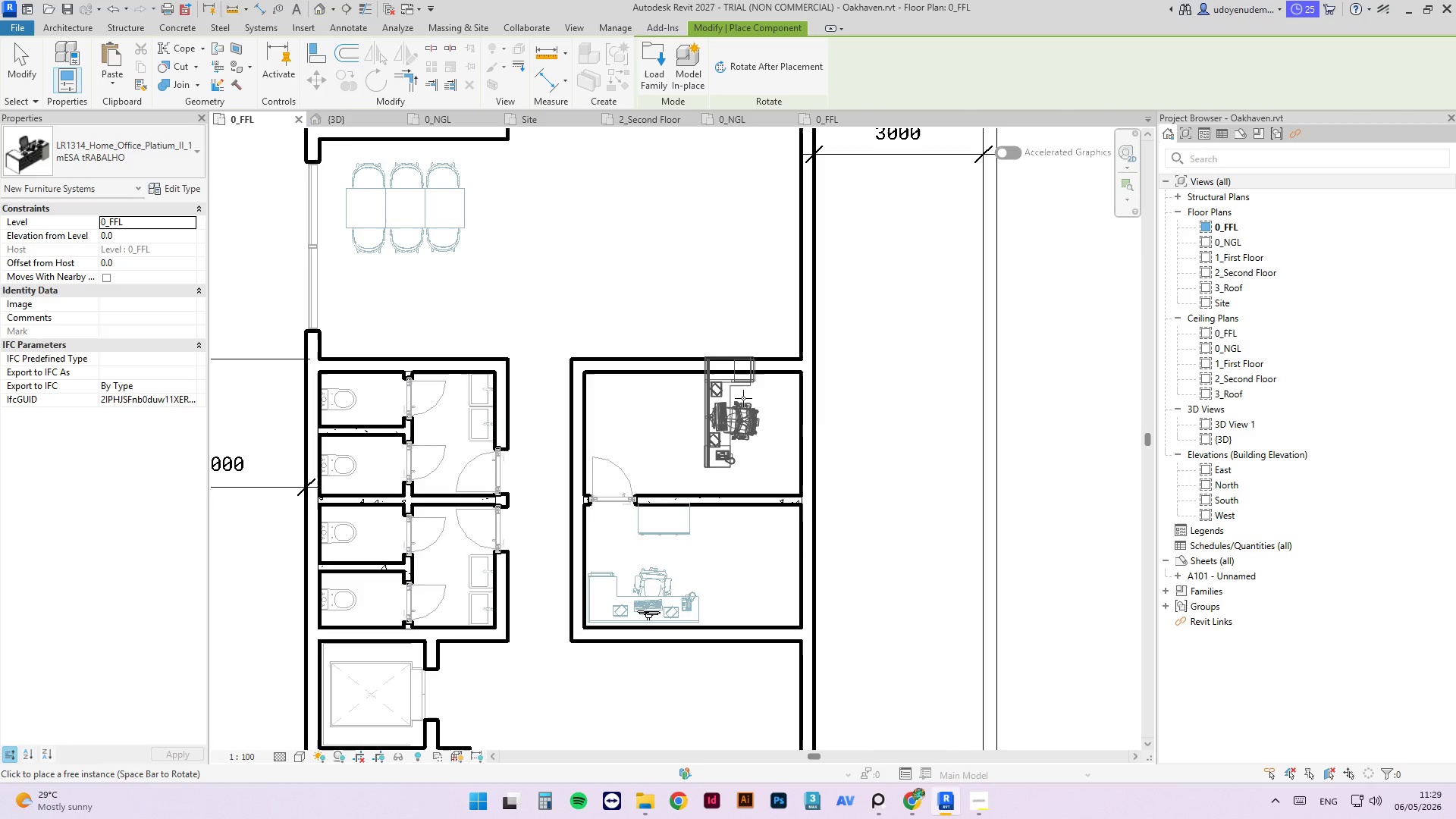 
scroll: coordinate [744, 379], scroll_direction: down, amount: 2.0
 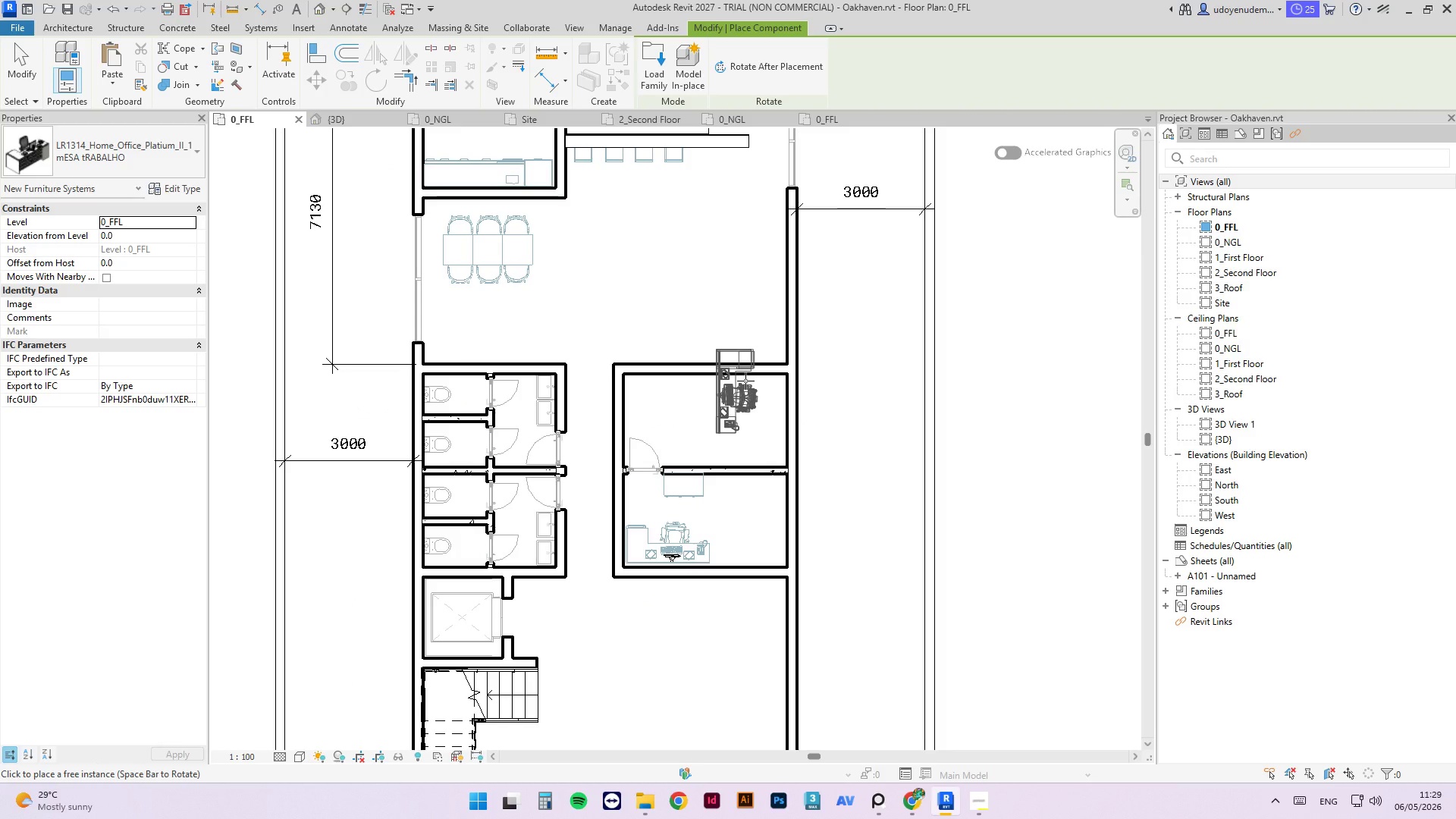 
key(Space)
 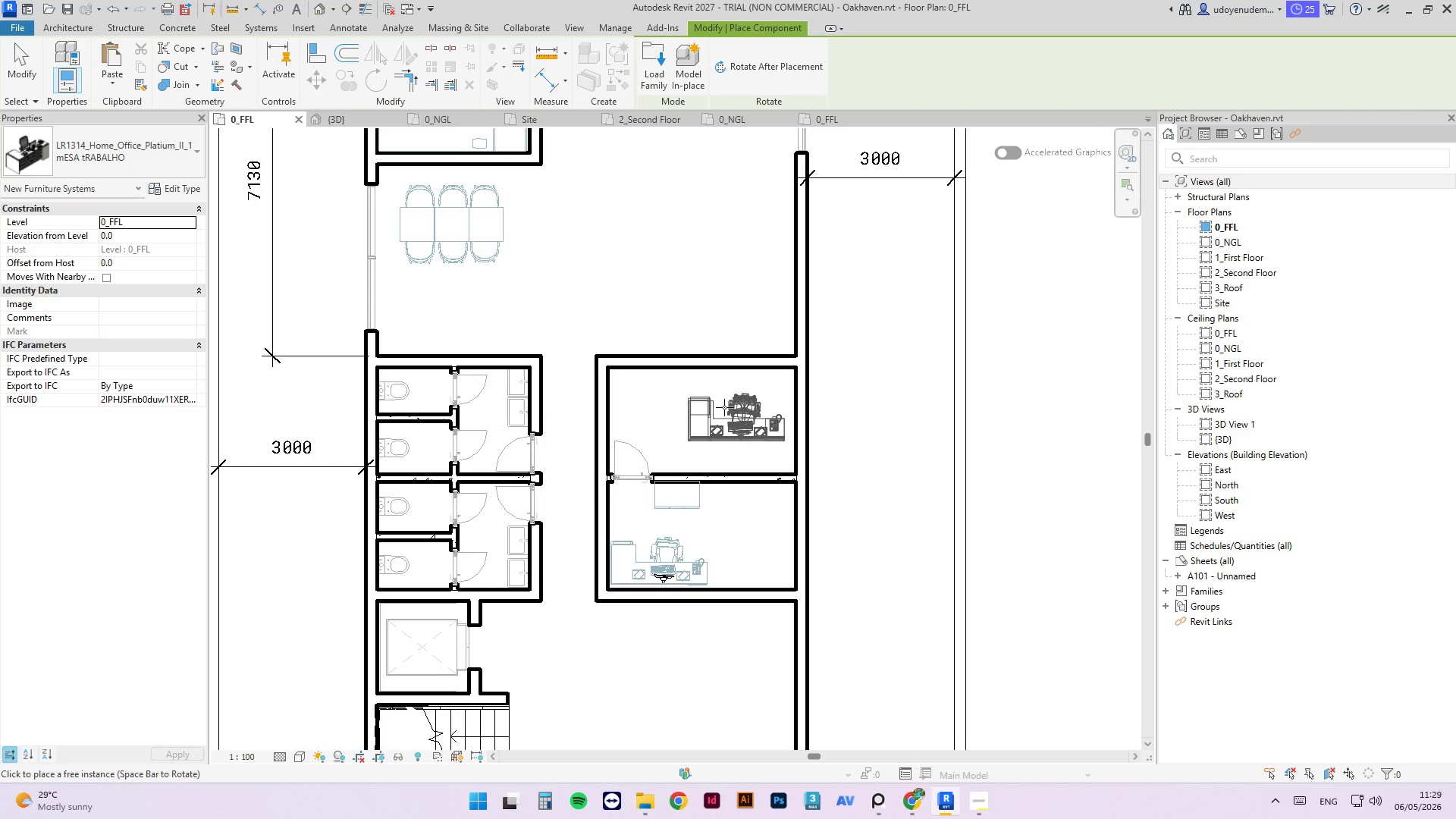 
scroll: coordinate [729, 419], scroll_direction: up, amount: 1.0
 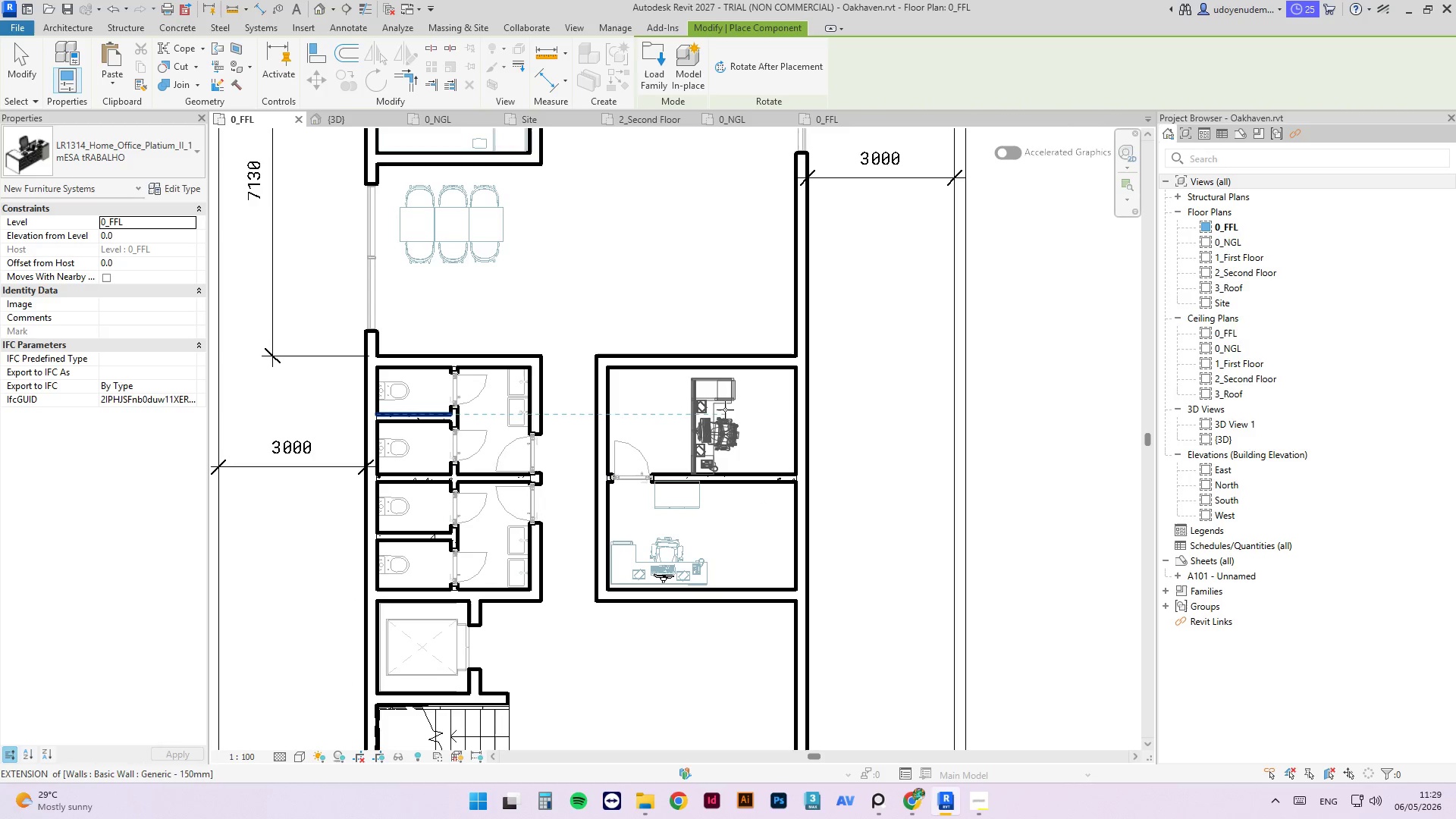 
key(Space)
 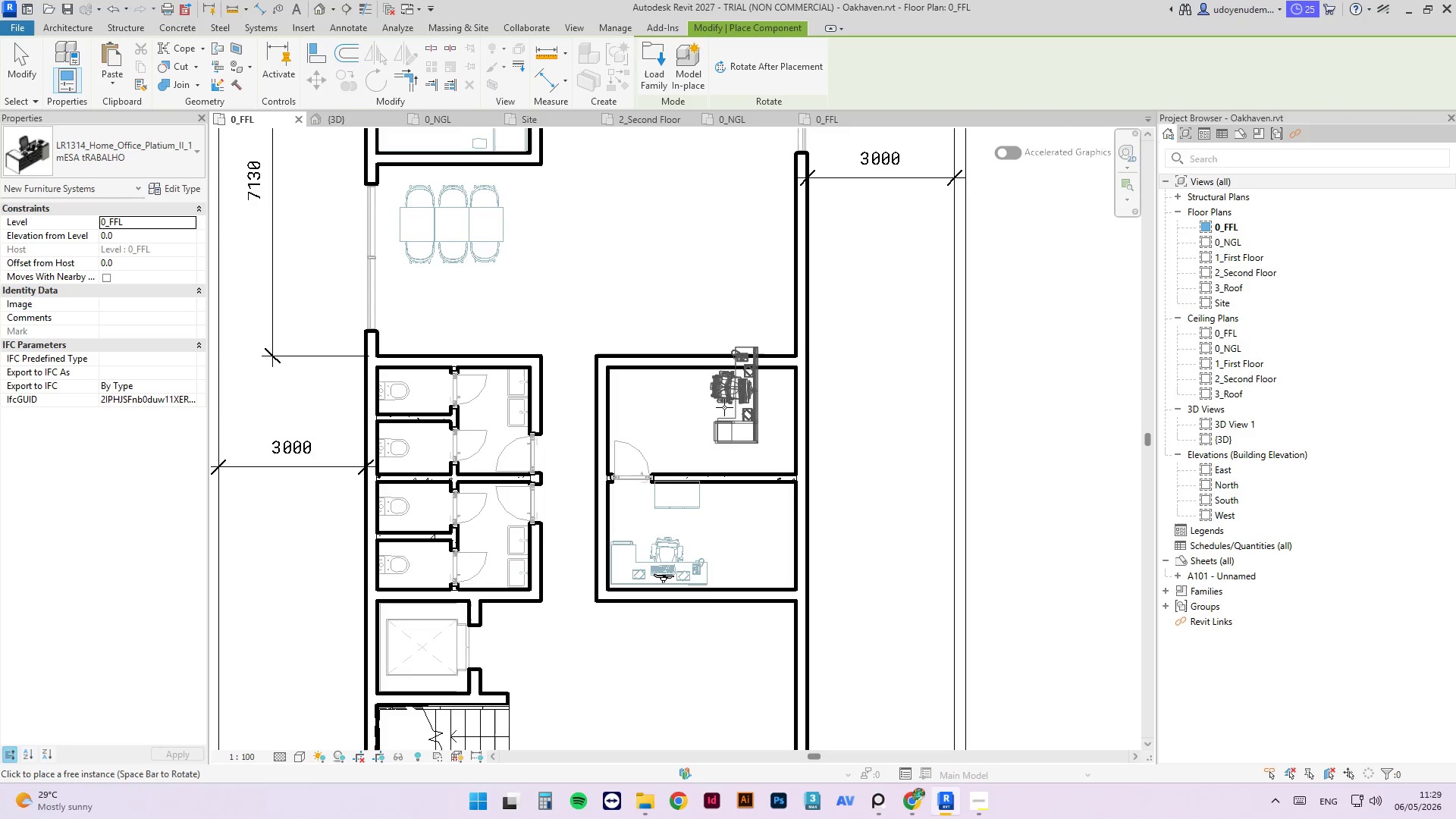 
key(Space)
 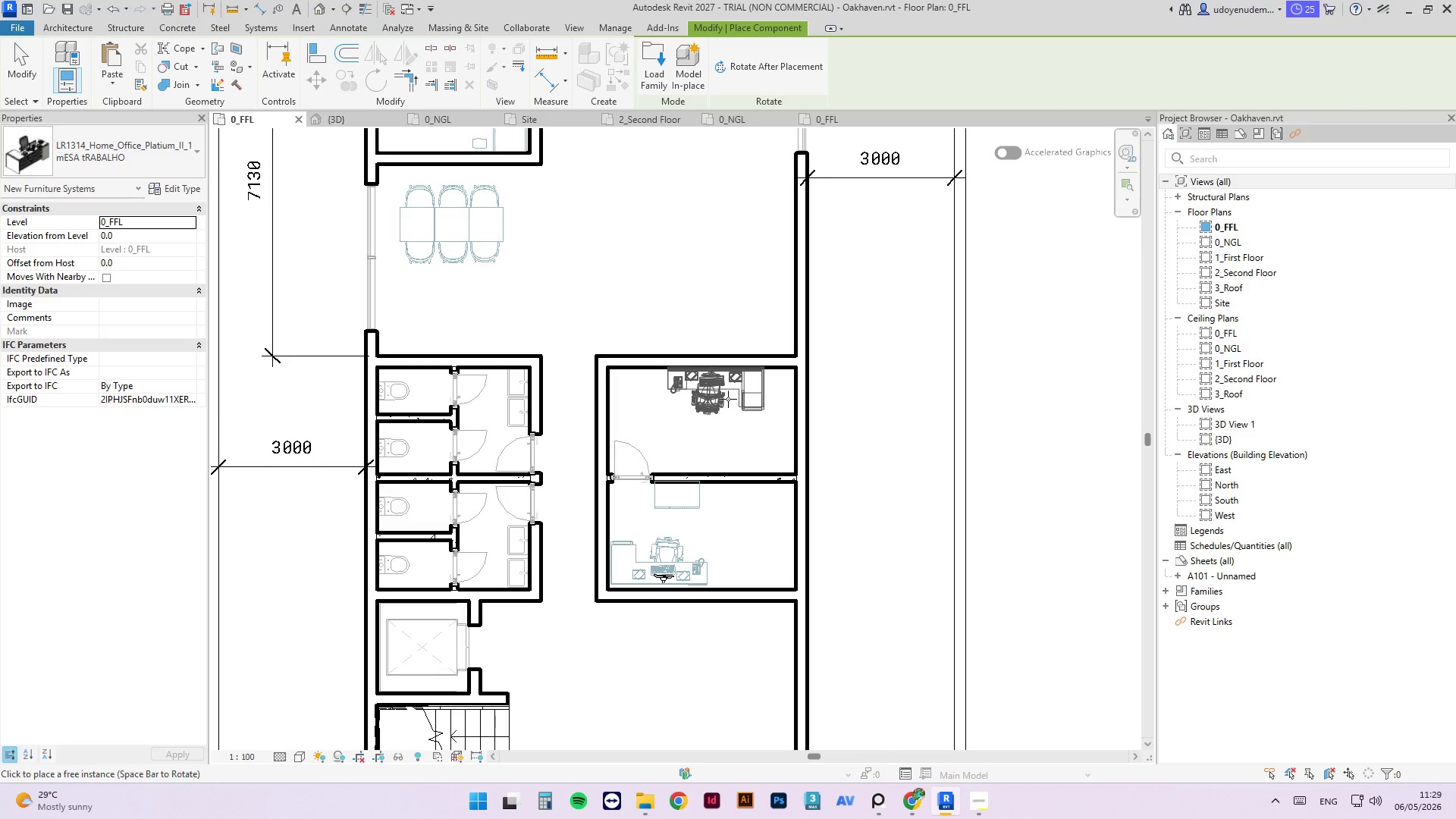 
key(Space)
 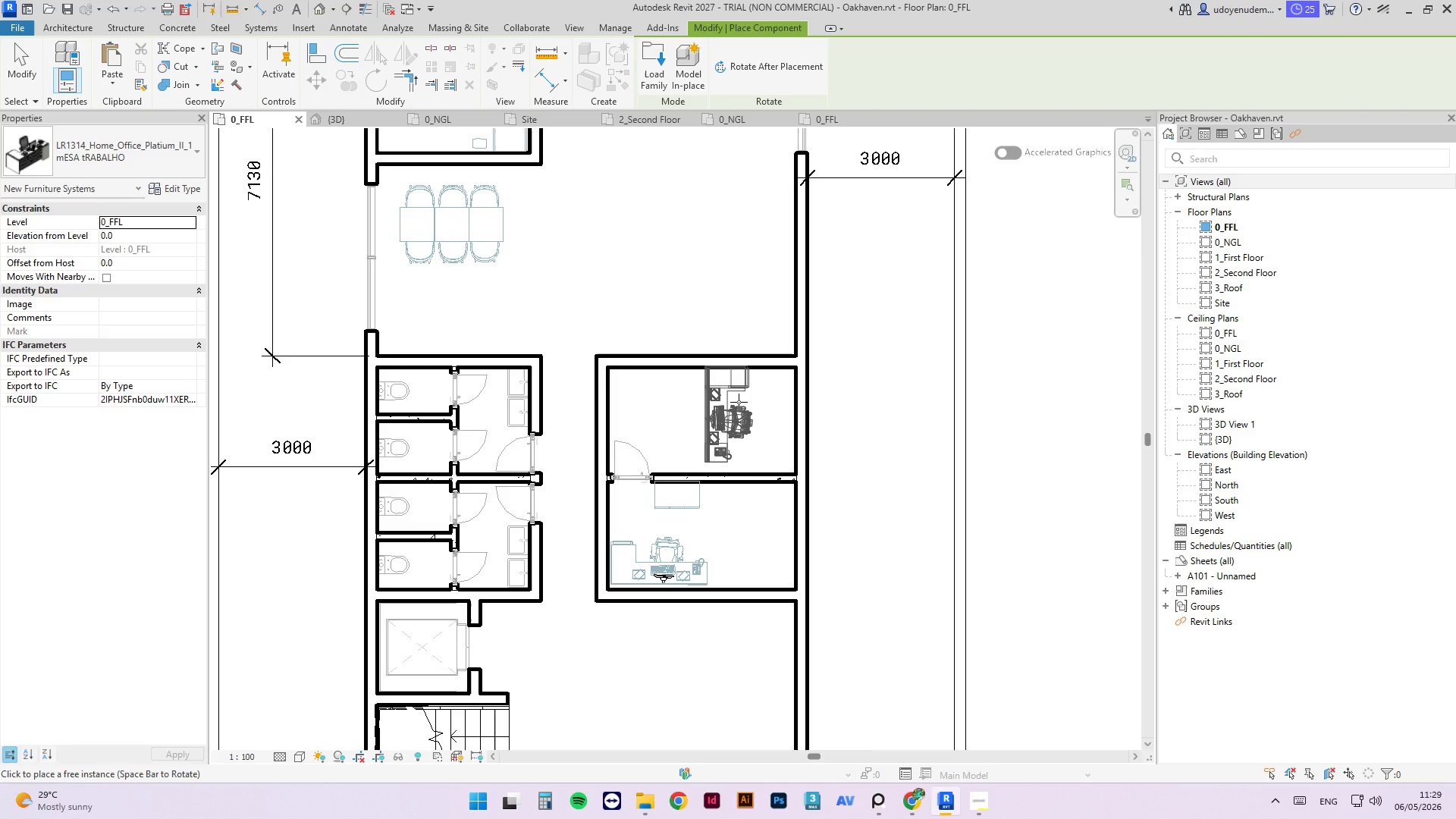 
wait(5.73)
 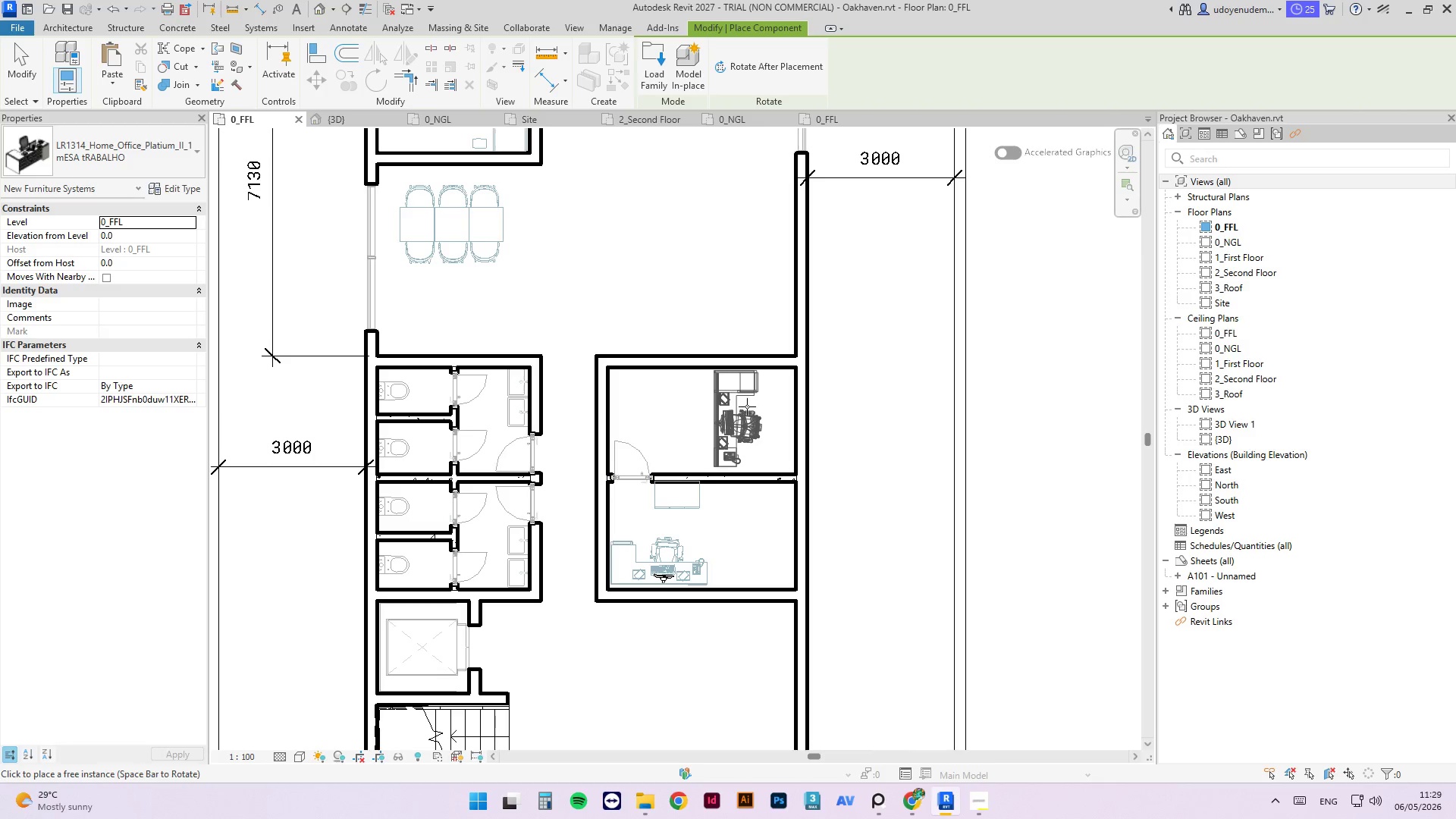 
key(Escape)
 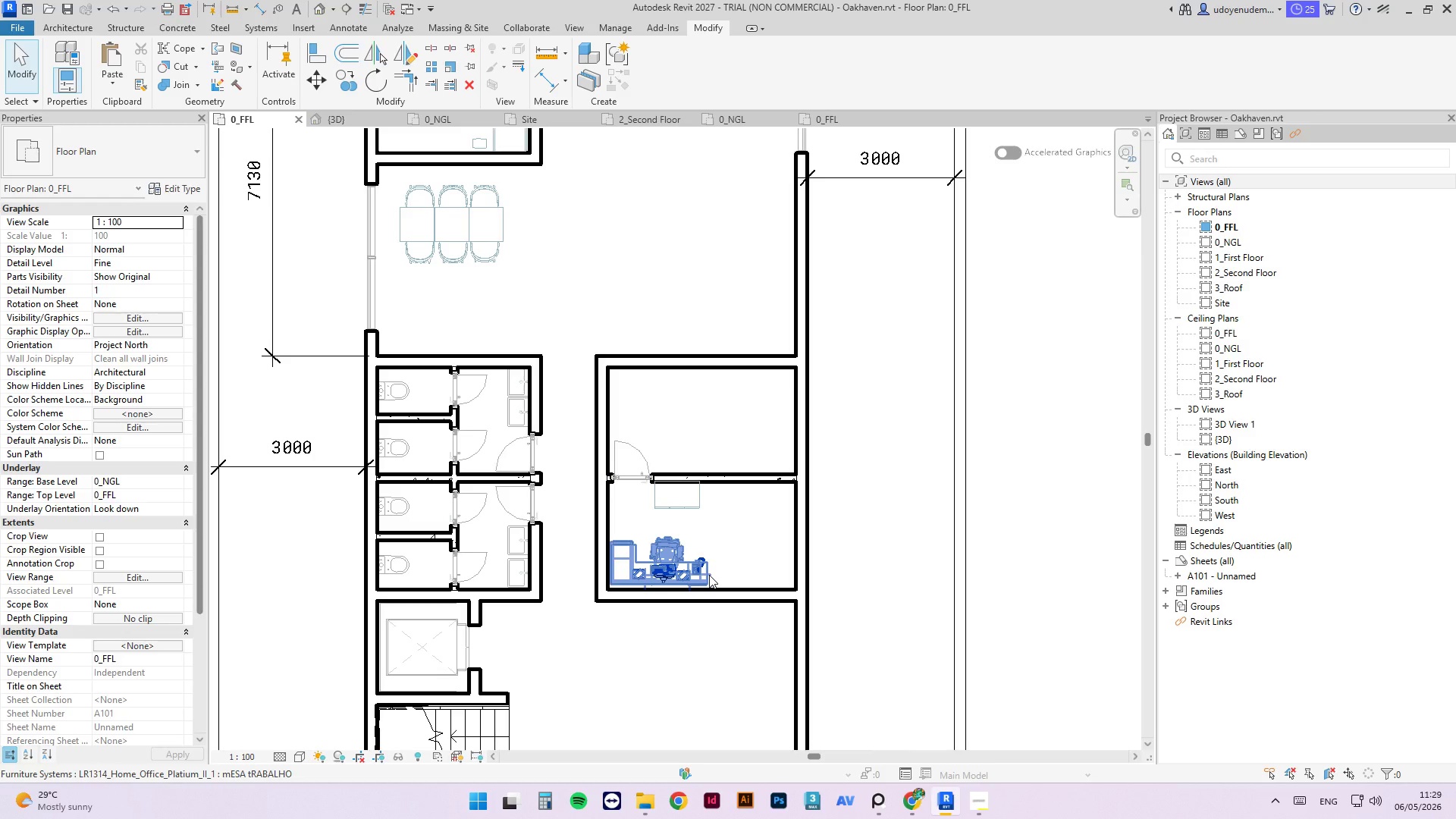 
wait(9.72)
 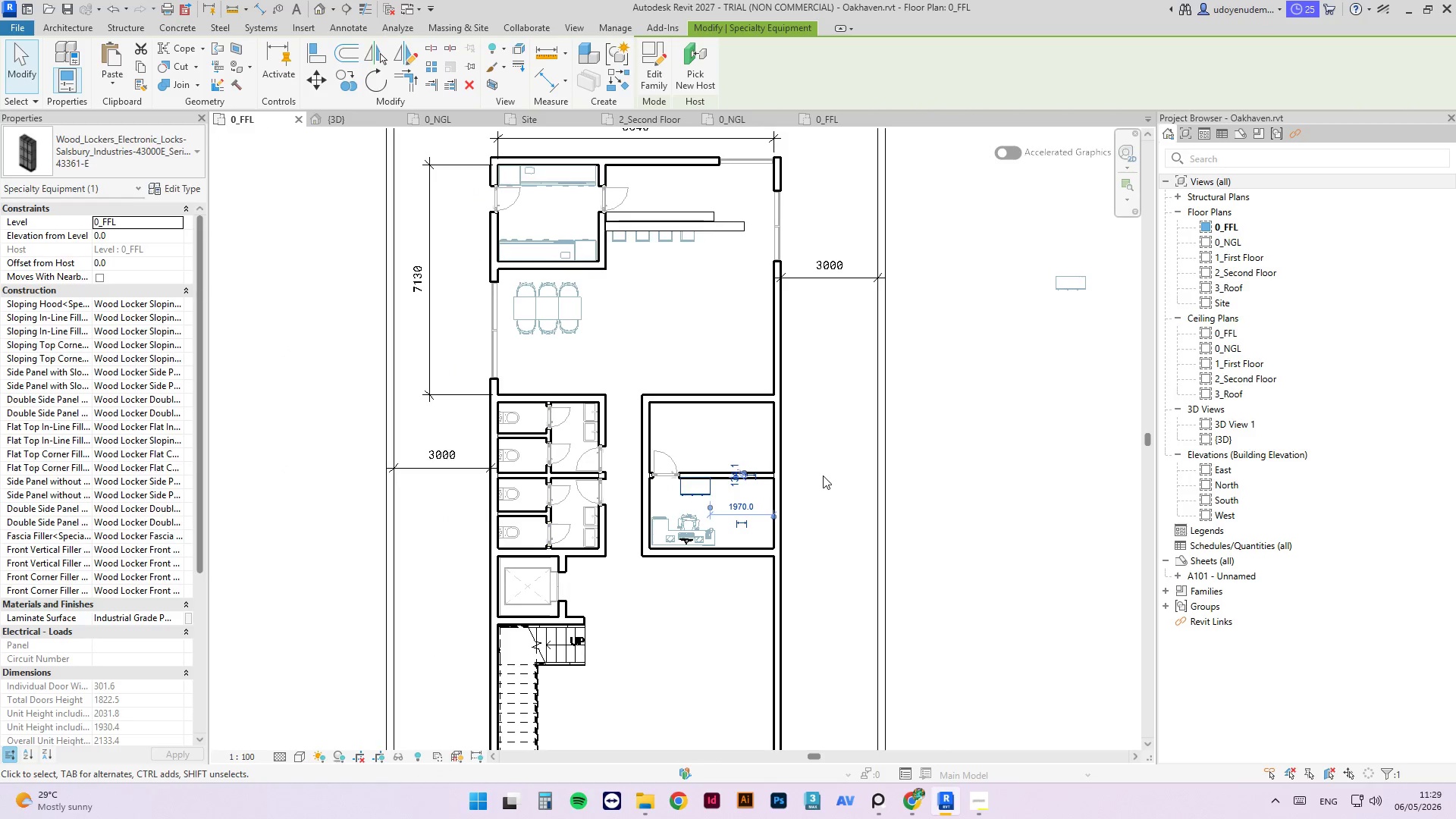 
left_click([823, 475])
 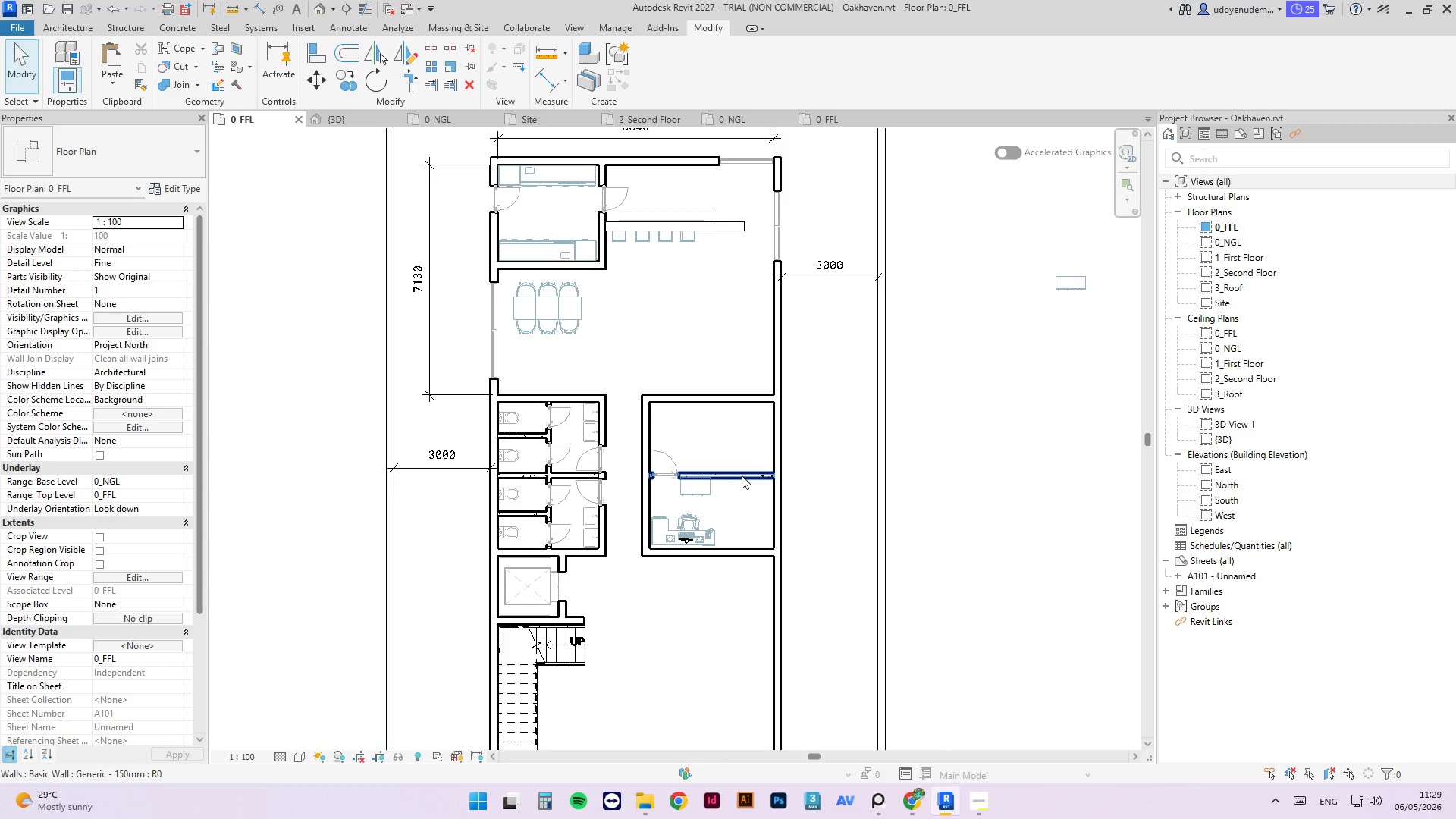 
scroll: coordinate [732, 472], scroll_direction: down, amount: 3.0
 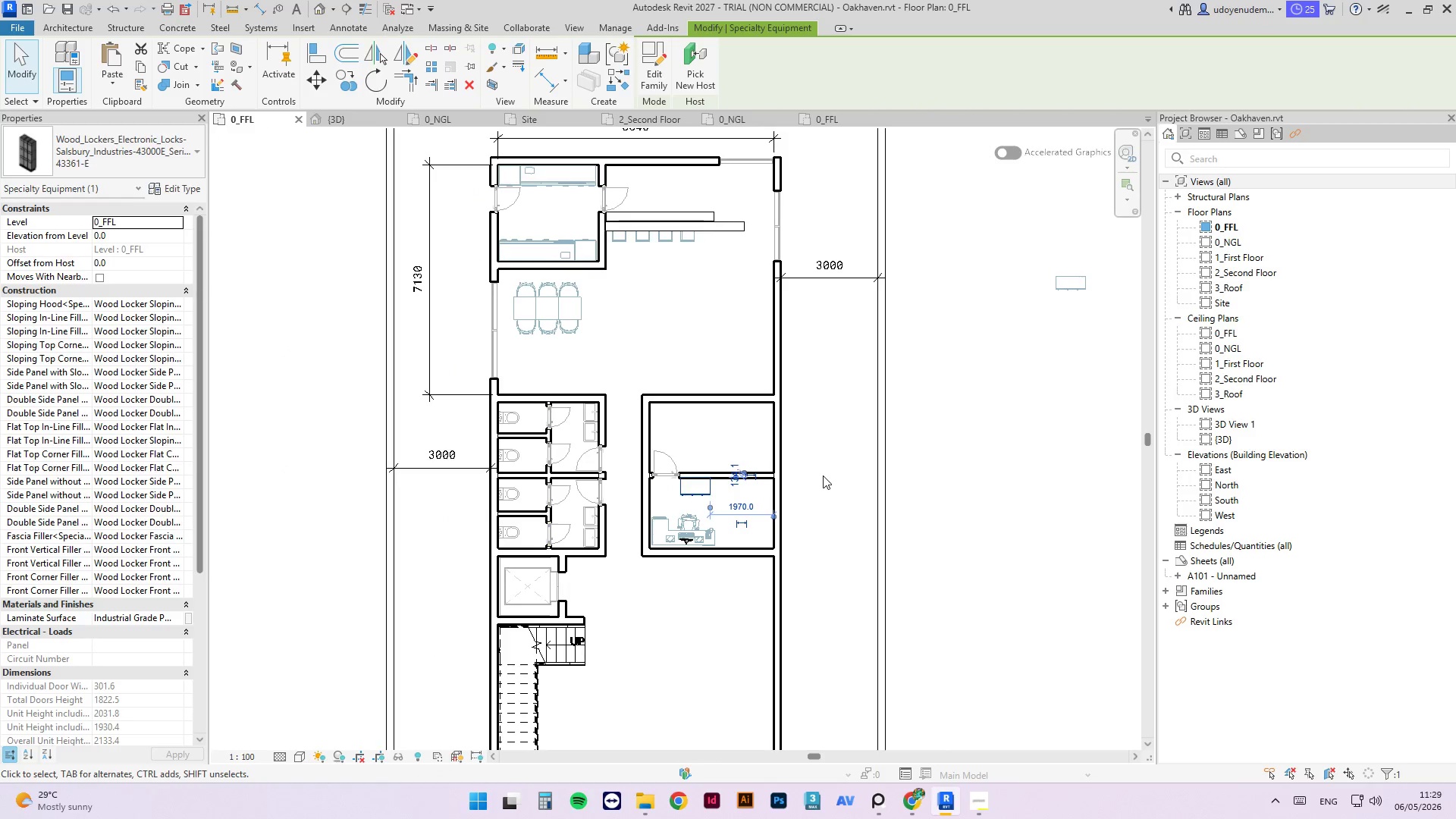 
key(Escape)
 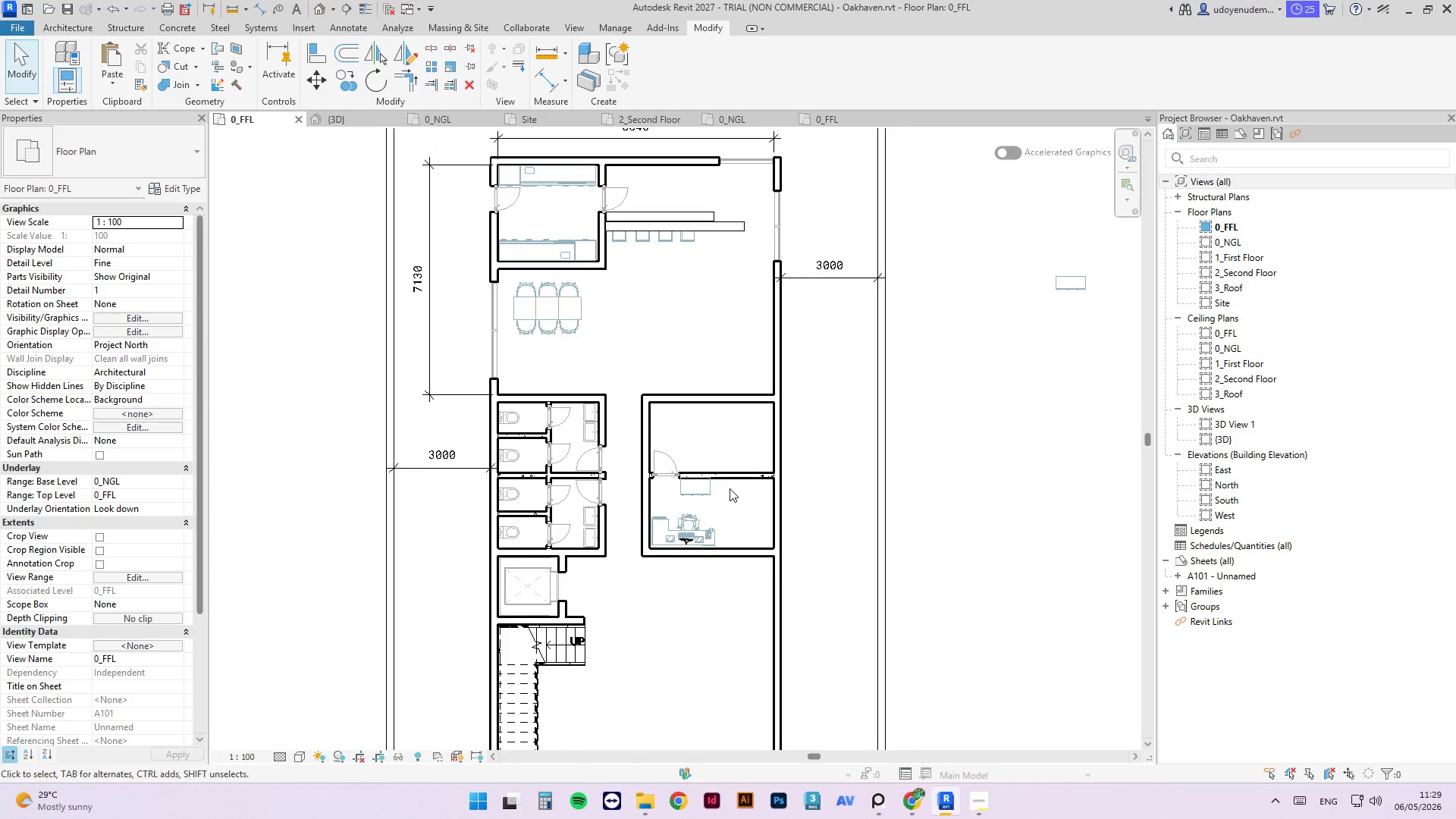 
scroll: coordinate [730, 488], scroll_direction: up, amount: 2.0
 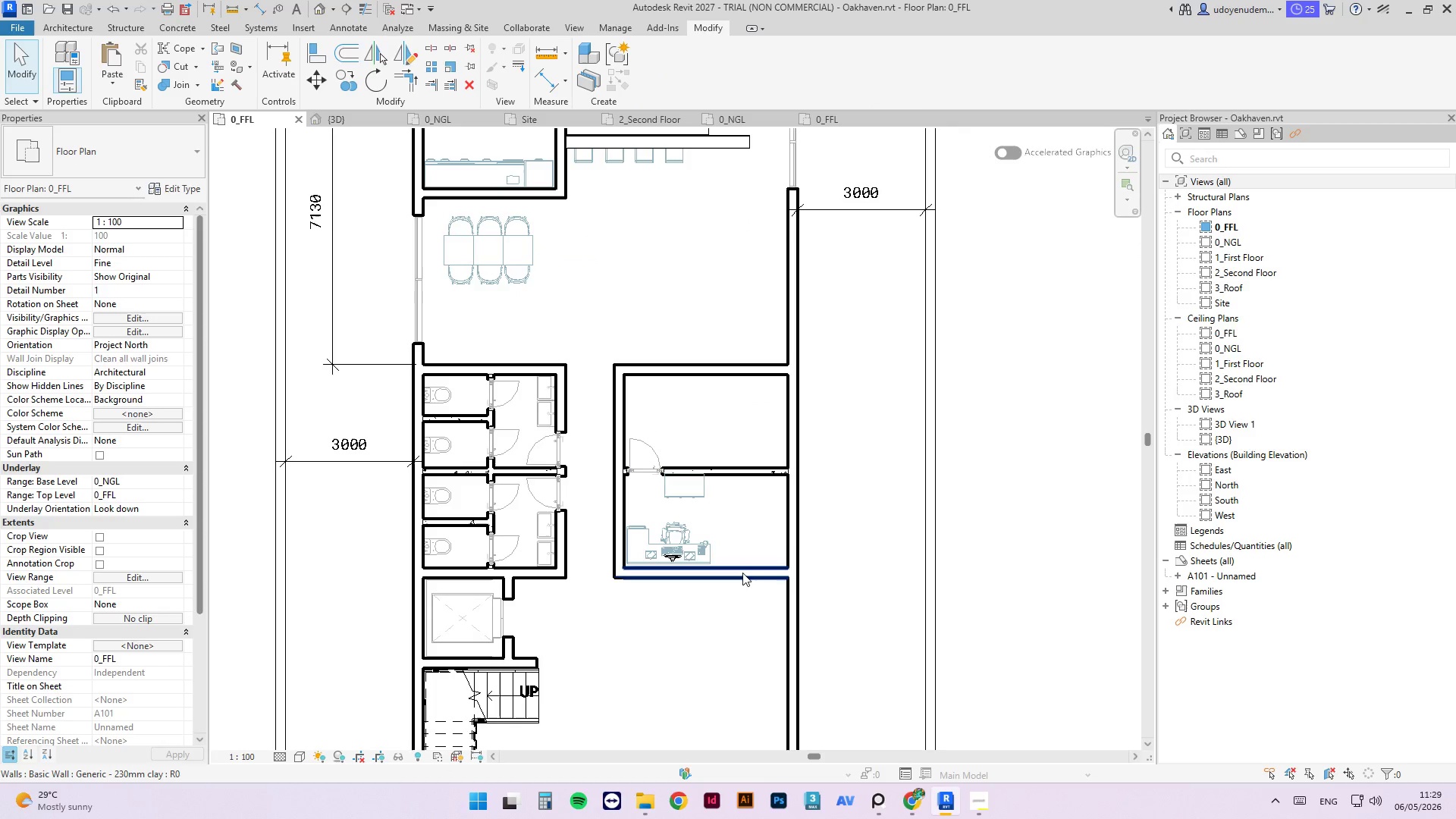 
left_click([742, 573])
 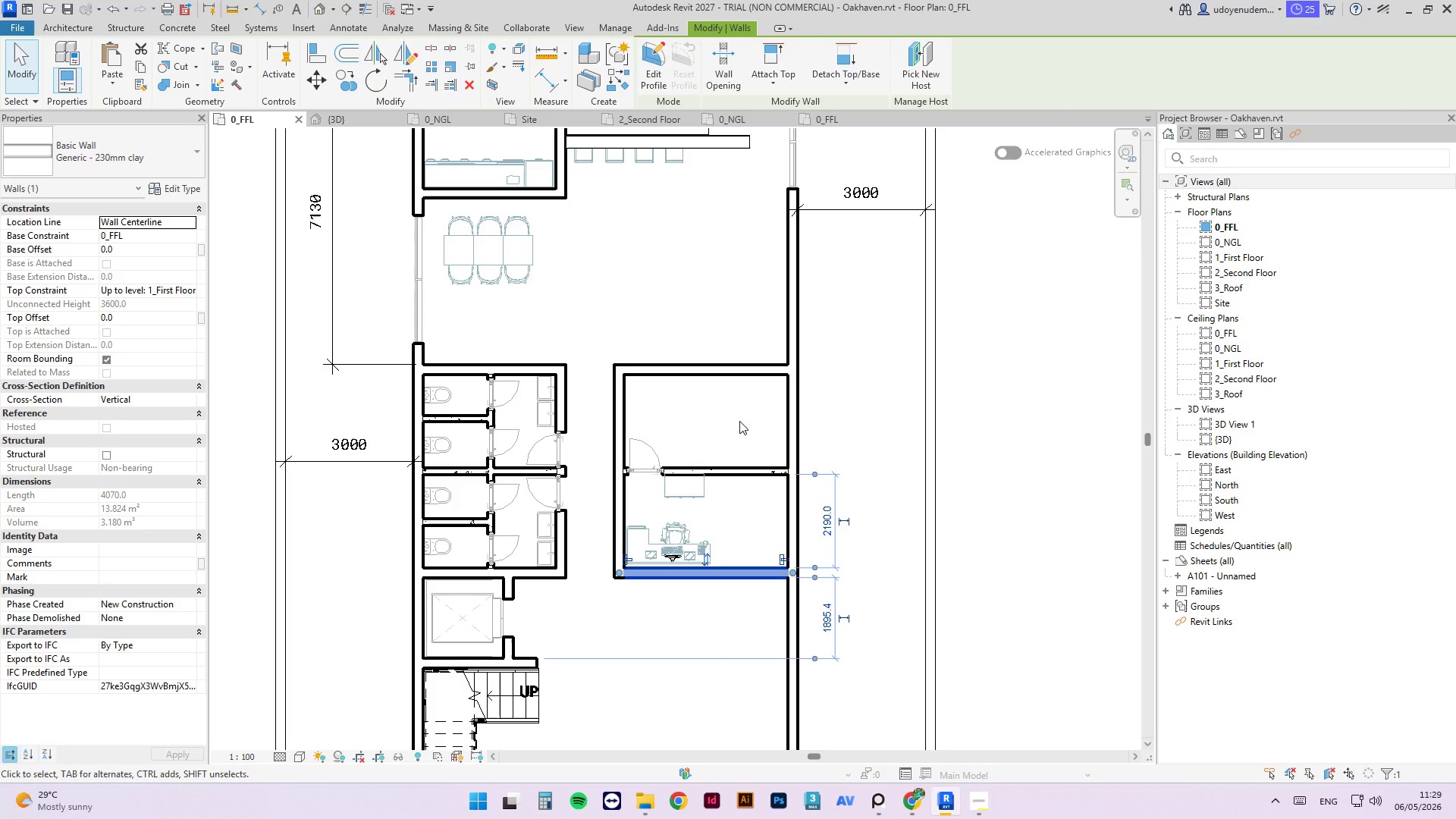 
left_click([749, 376])
 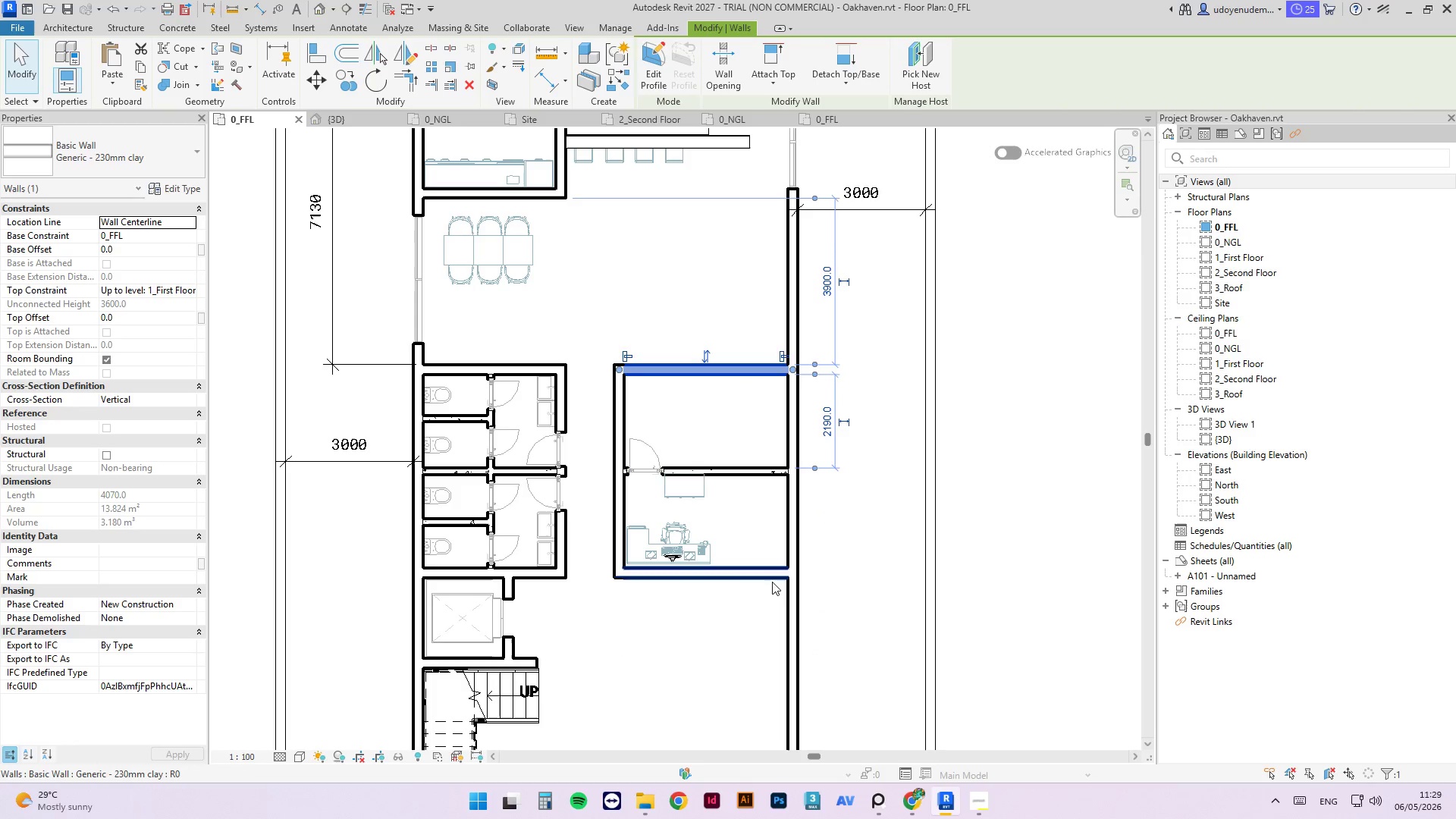 
left_click([767, 576])
 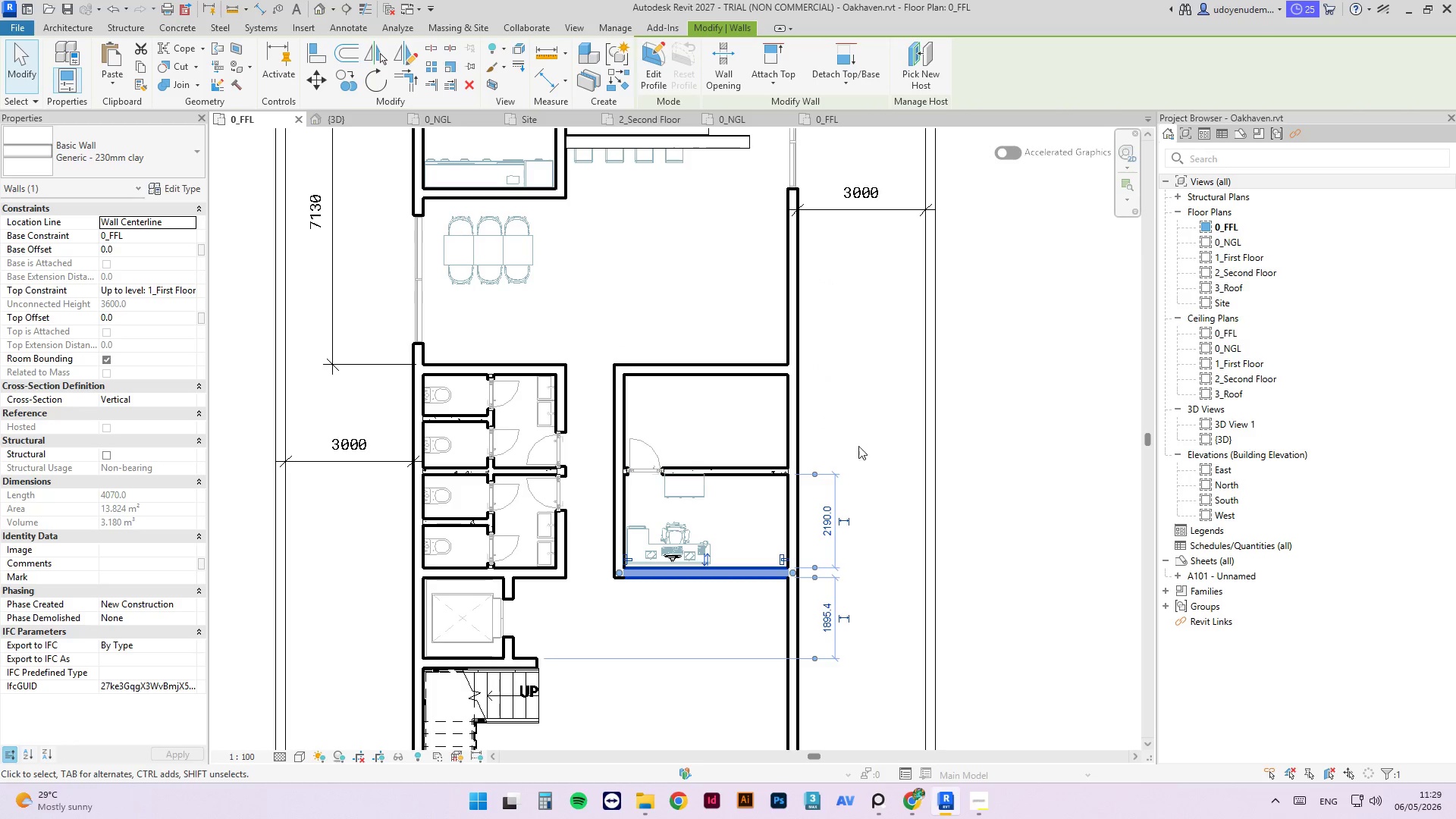 
left_click([885, 422])
 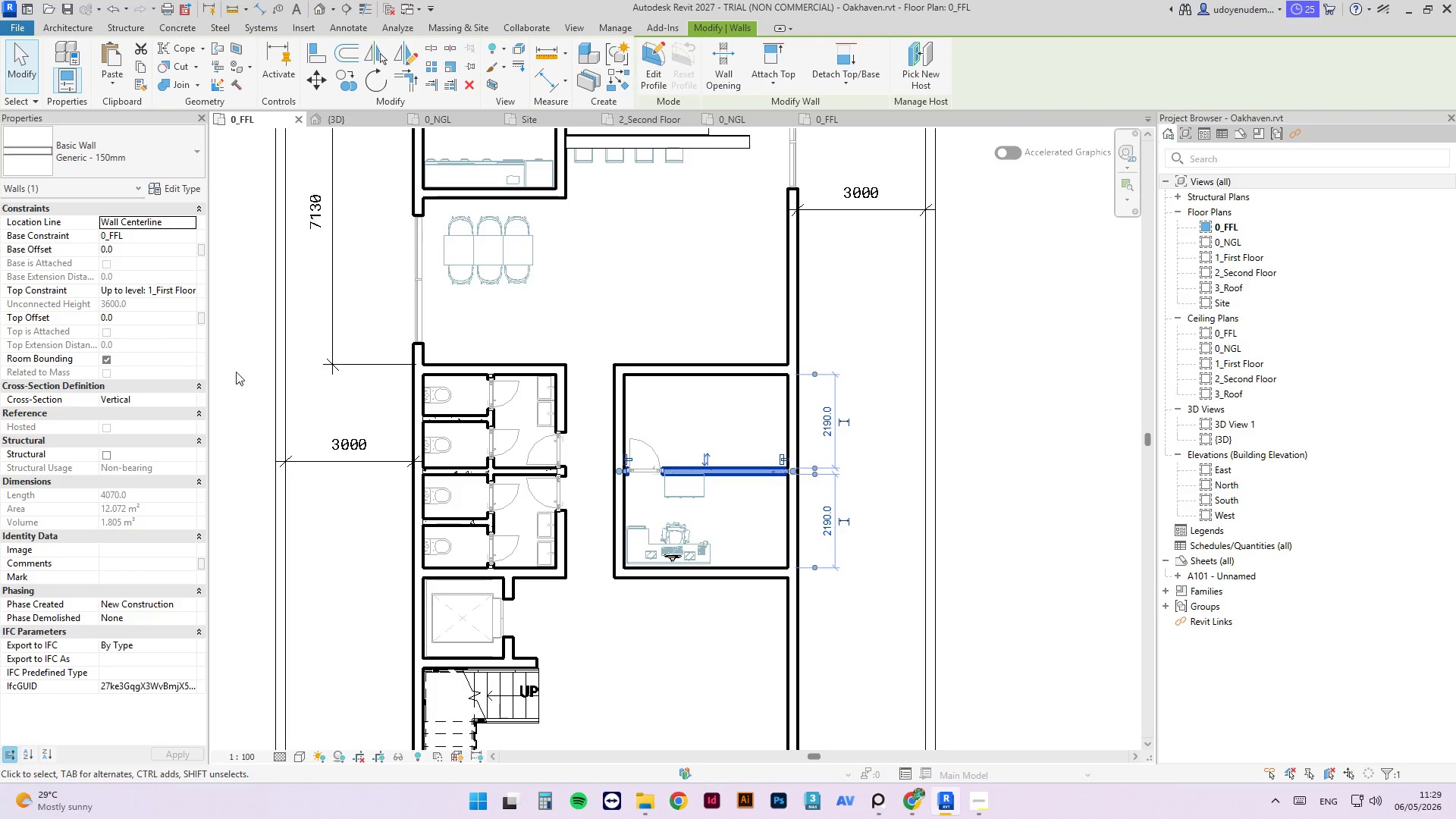 
left_click([137, 145])
 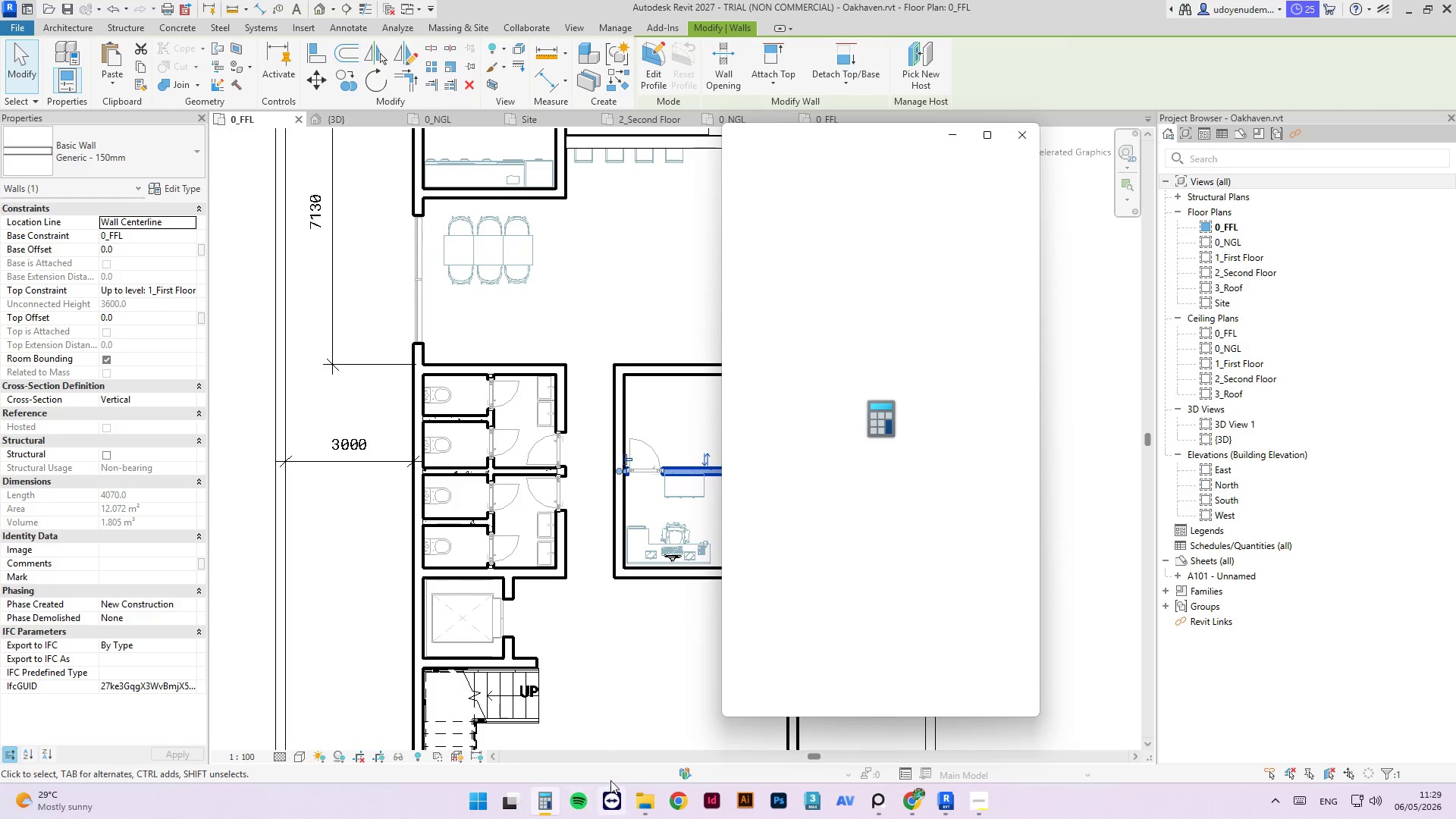 
double_click([911, 624])
 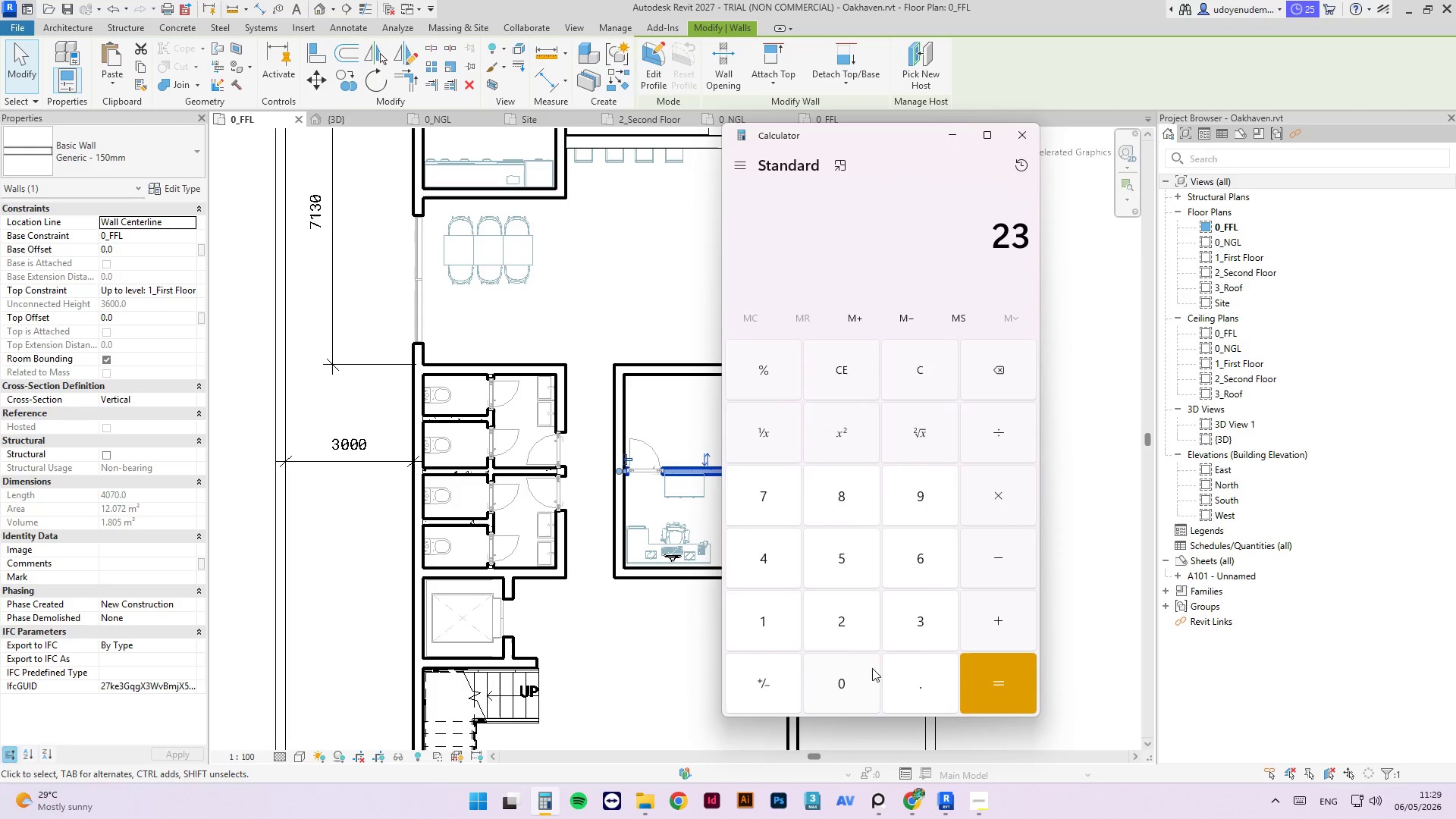 
triple_click([863, 672])
 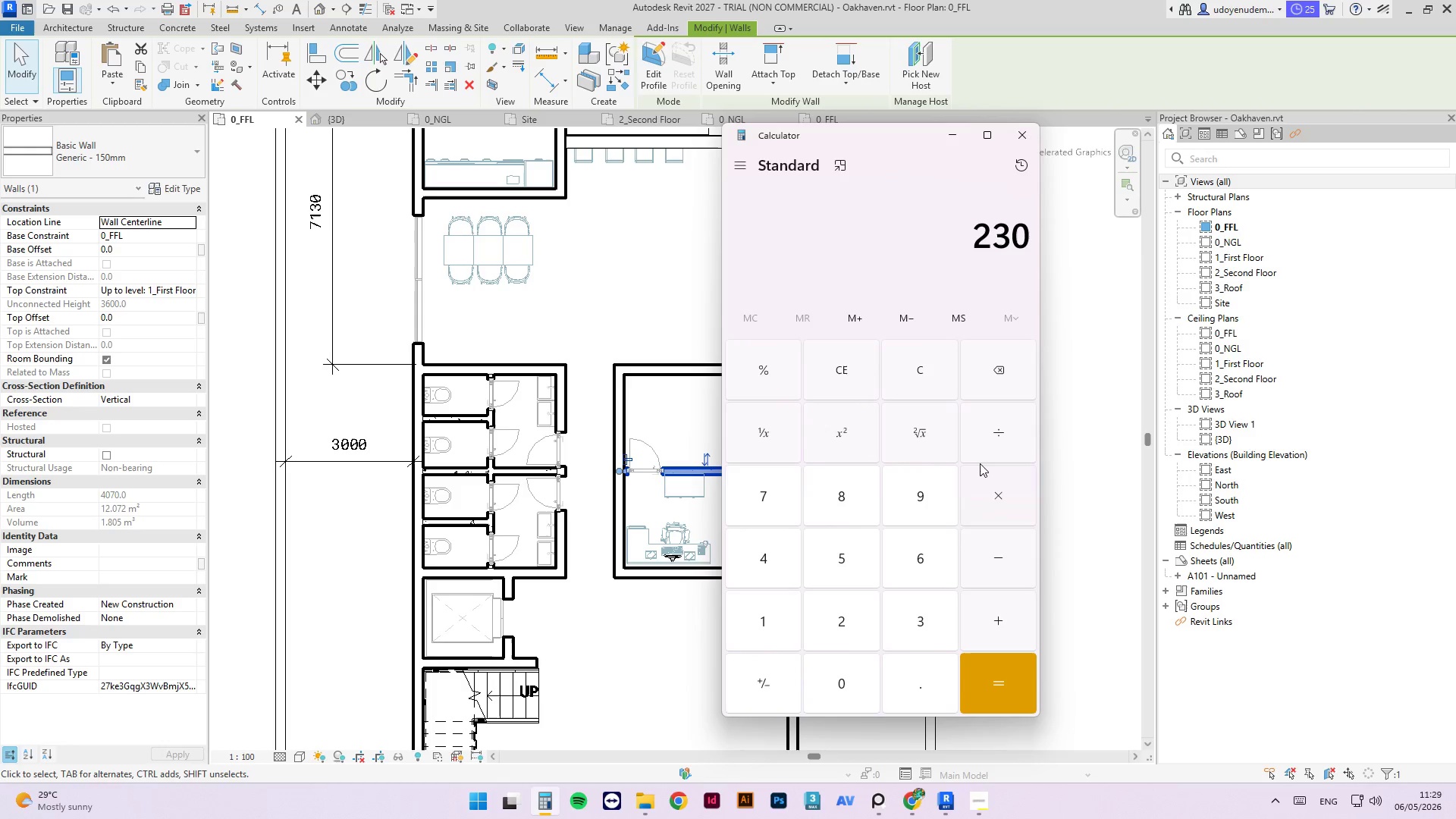 
left_click([981, 463])
 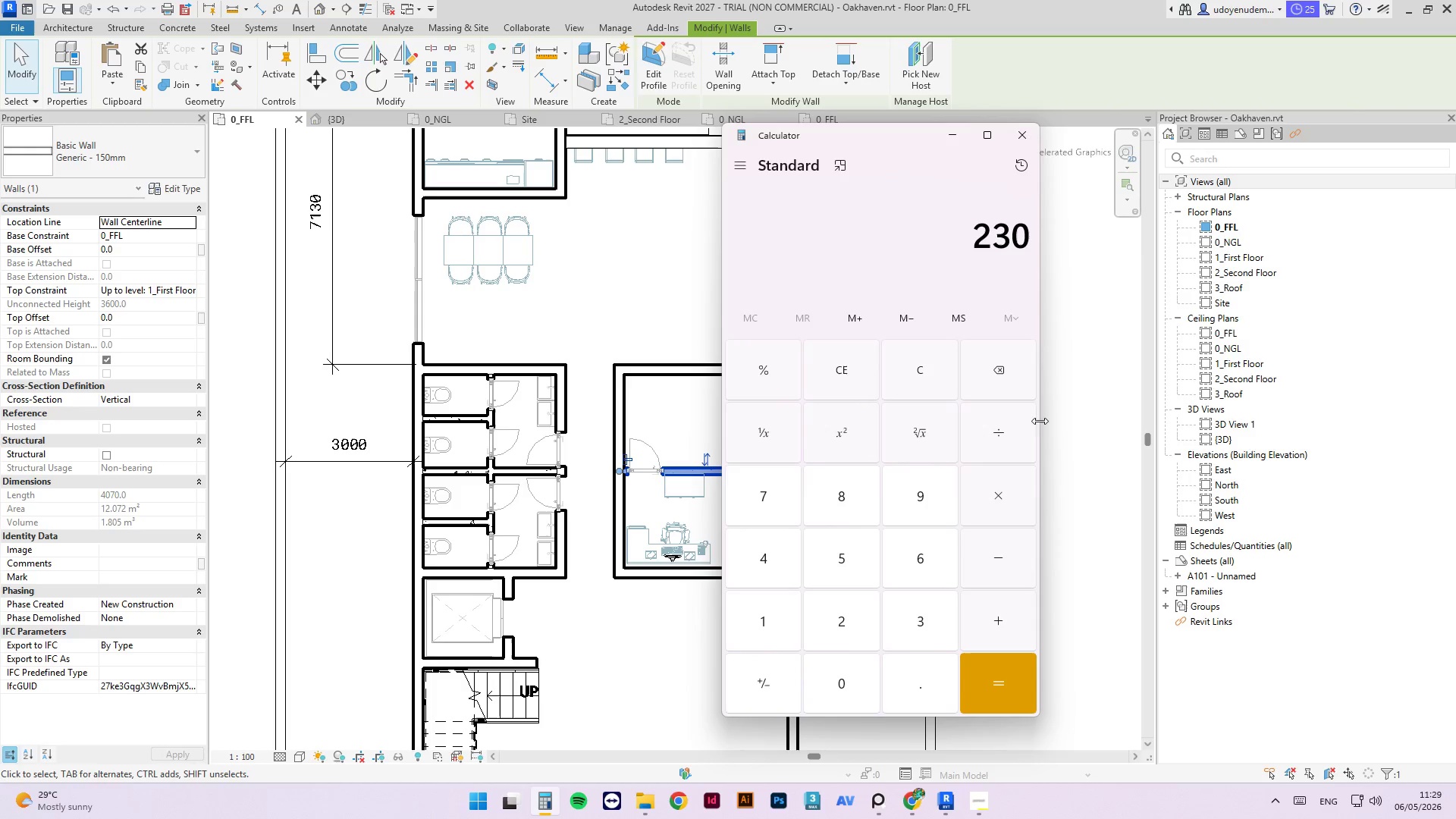 
left_click([1023, 428])
 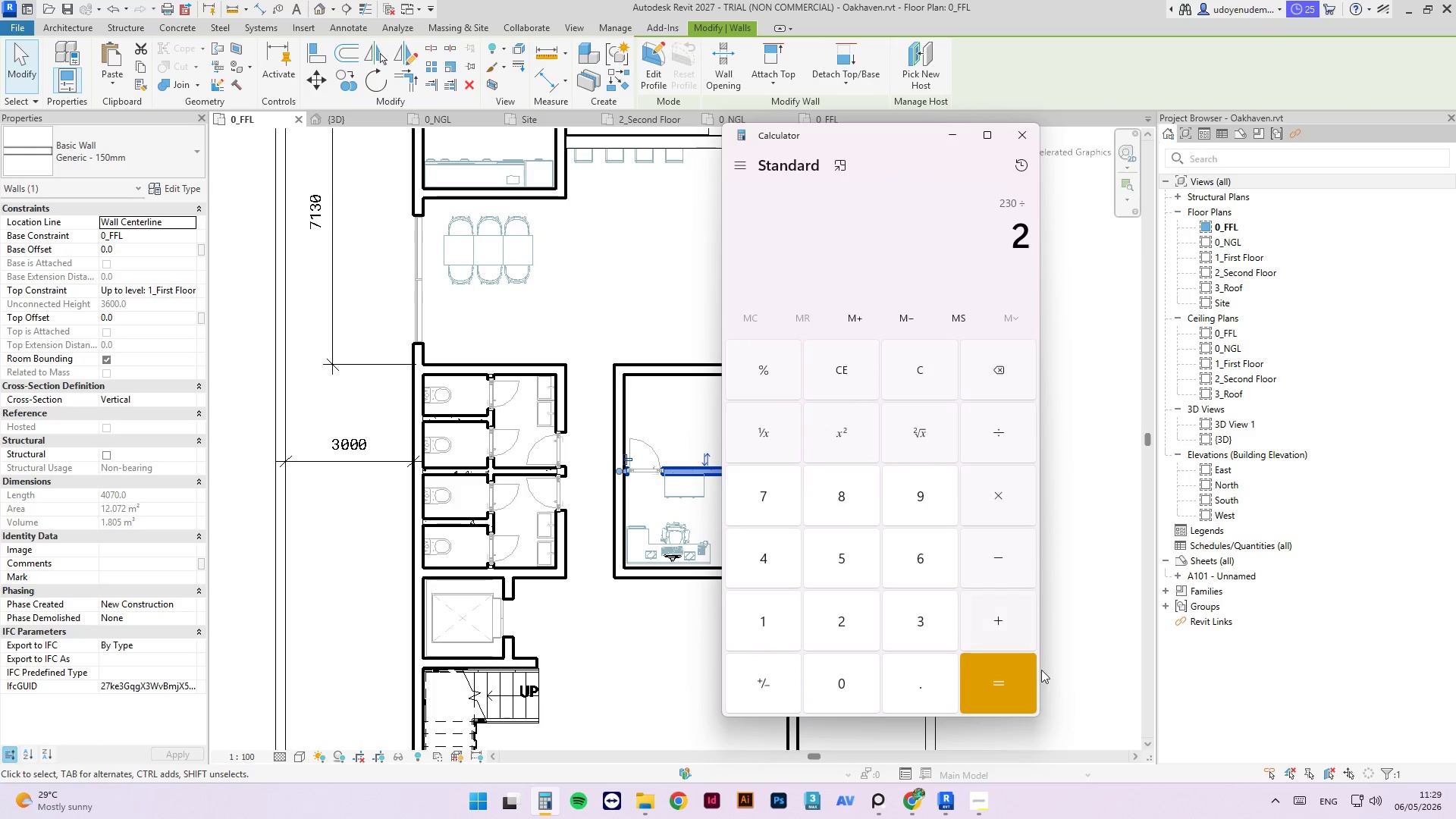 
double_click([1026, 701])
 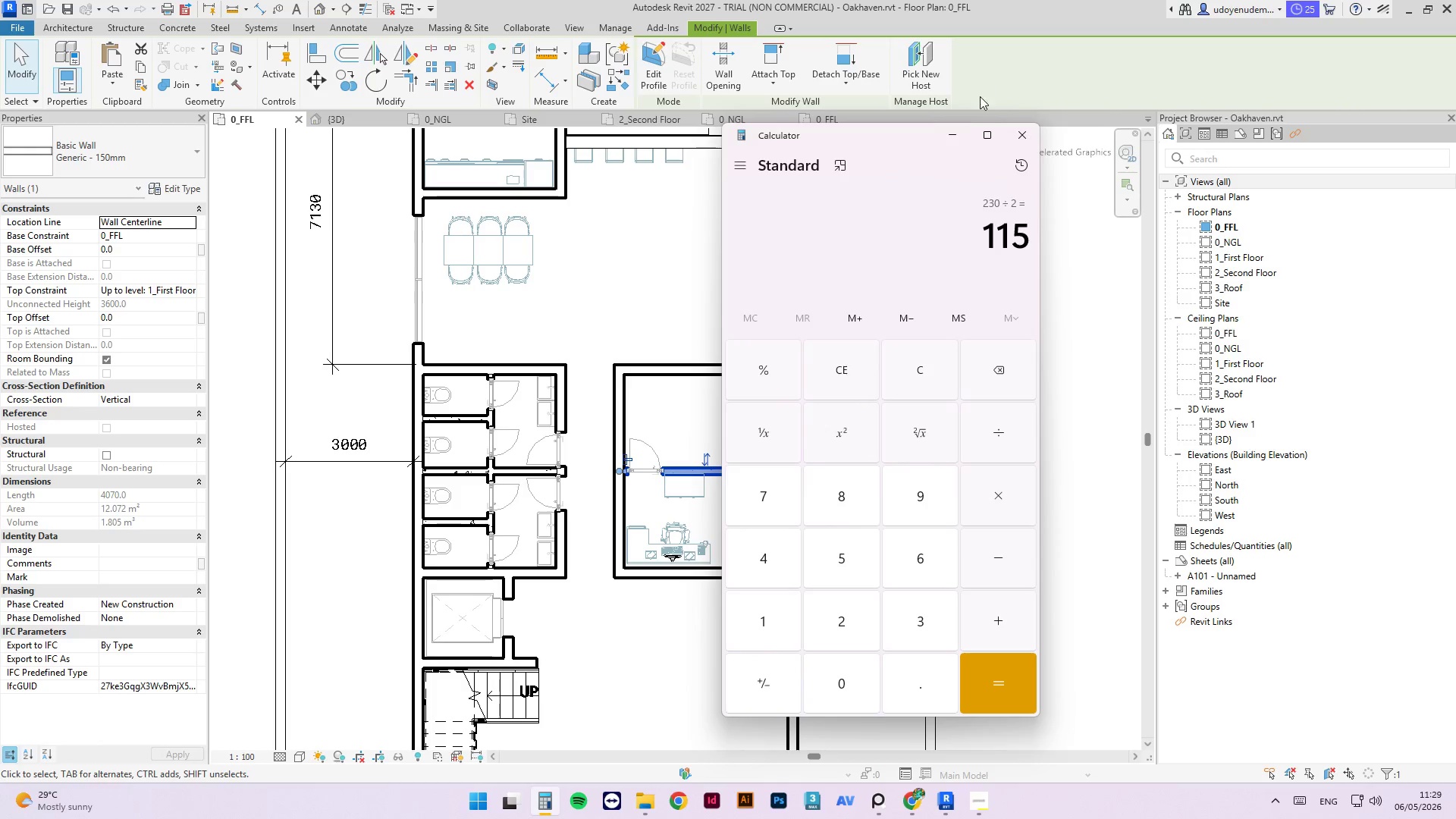 
left_click([960, 131])
 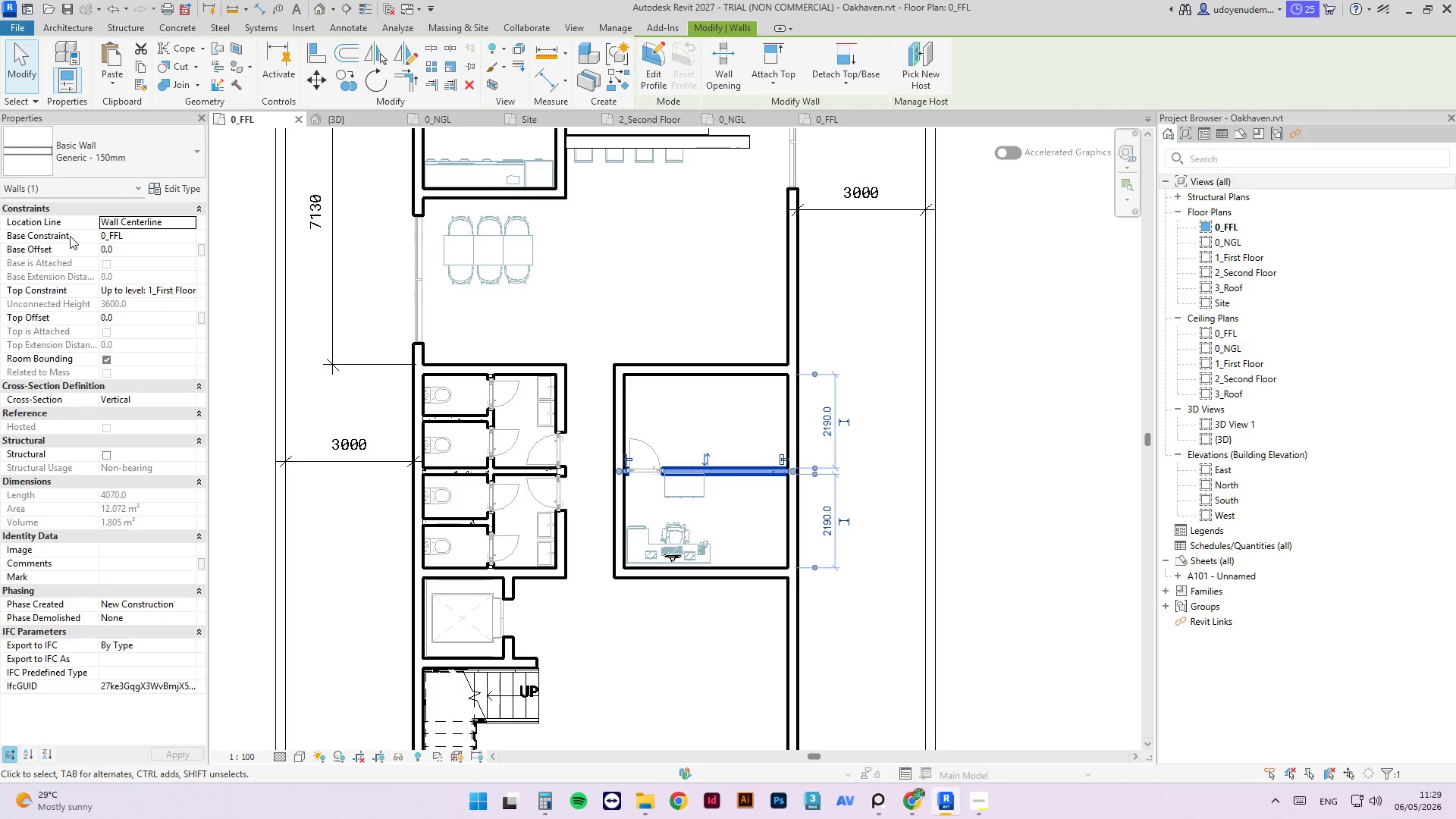 
left_click([173, 196])
 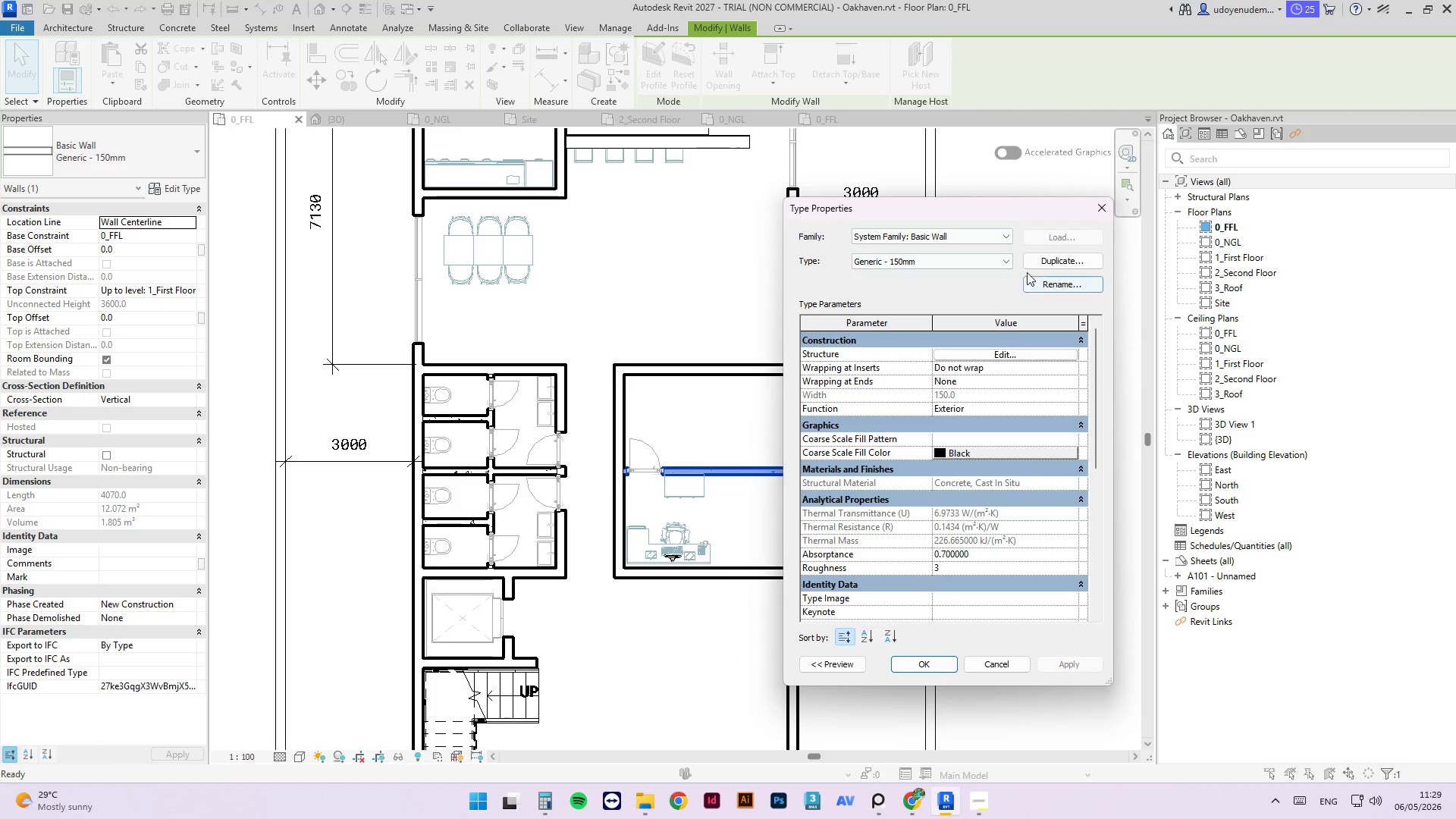 
left_click([1043, 263])
 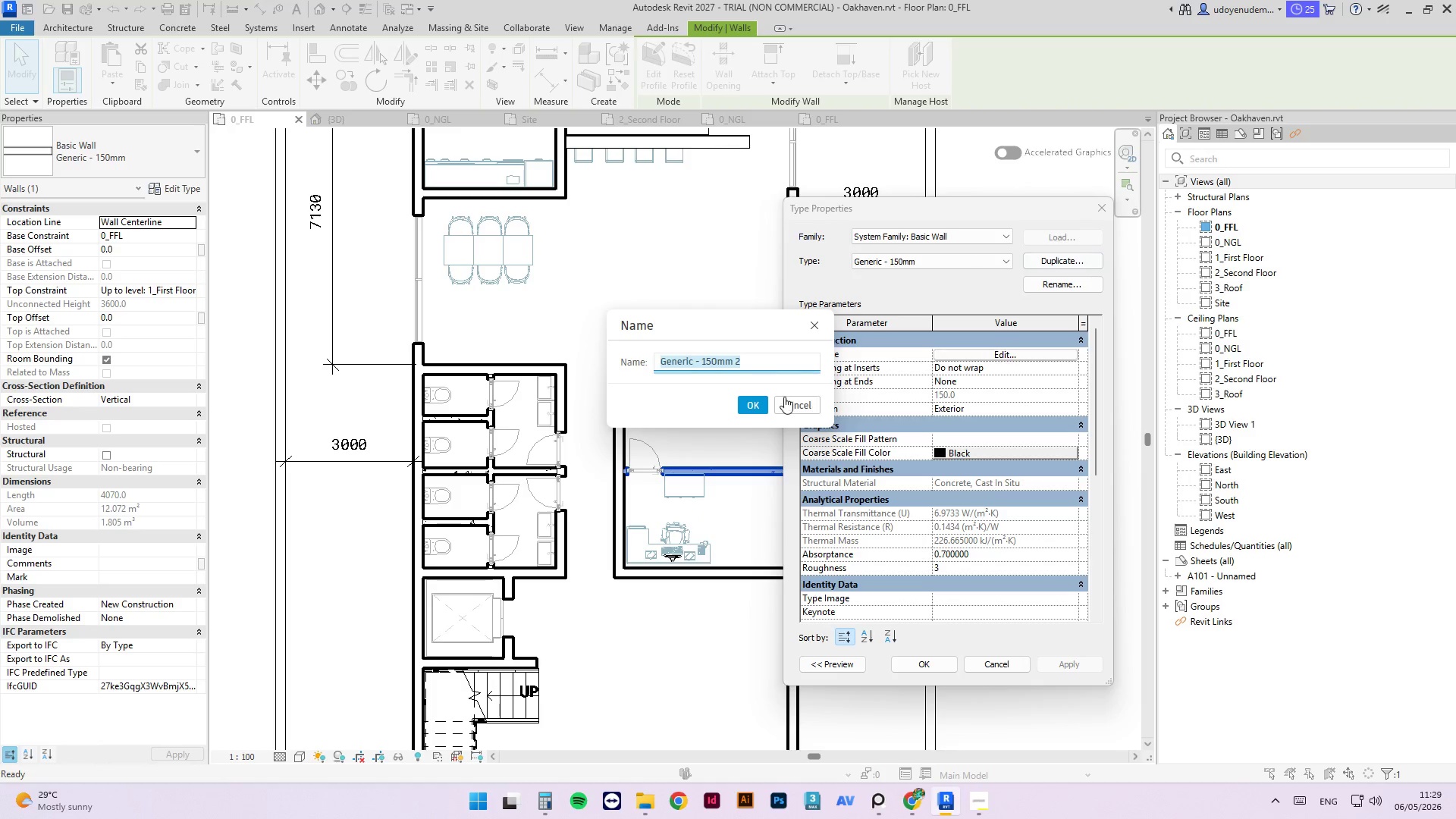 
left_click([751, 363])
 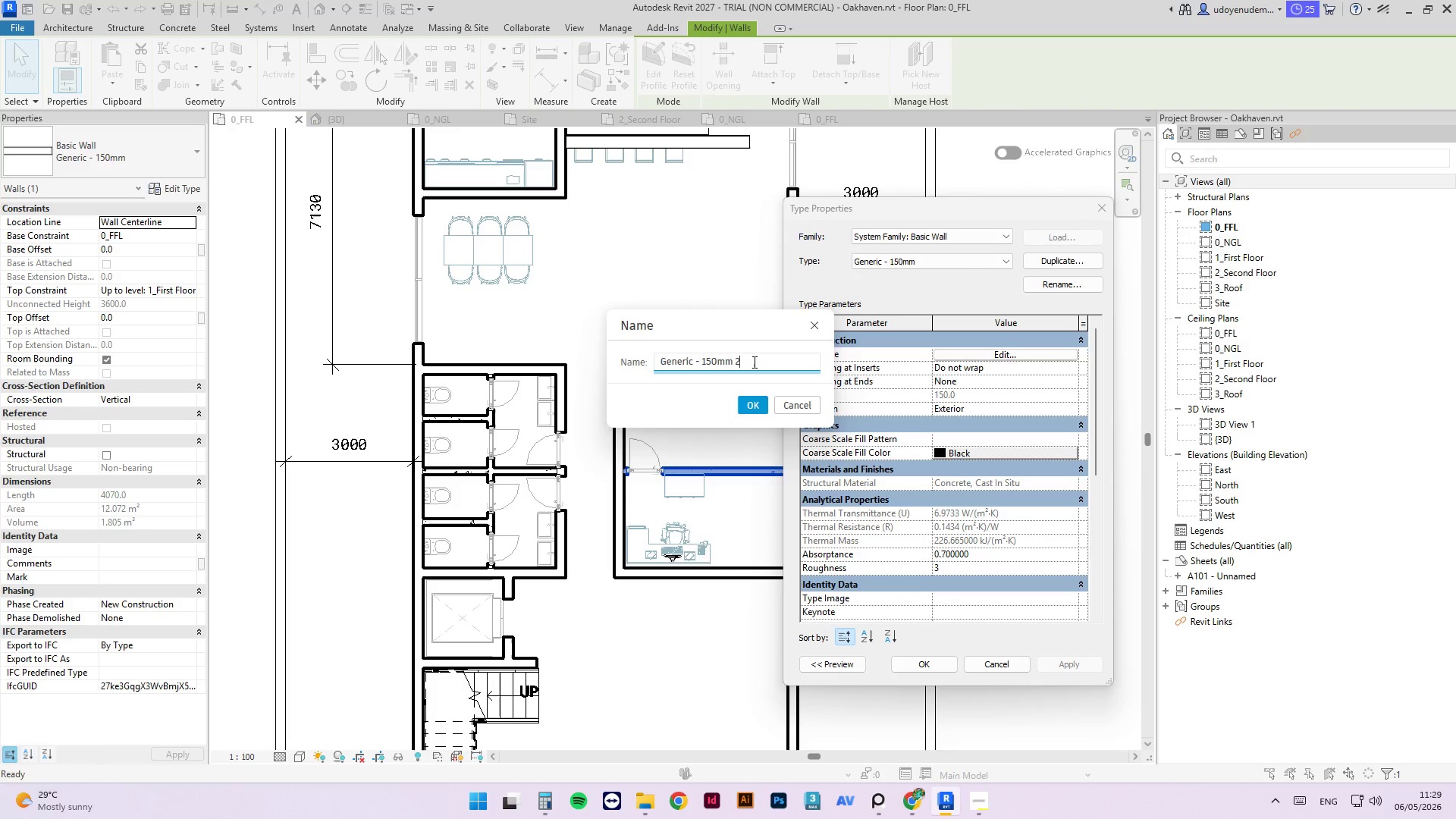 
left_click_drag(start_coordinate=[753, 362], to_coordinate=[707, 360])
 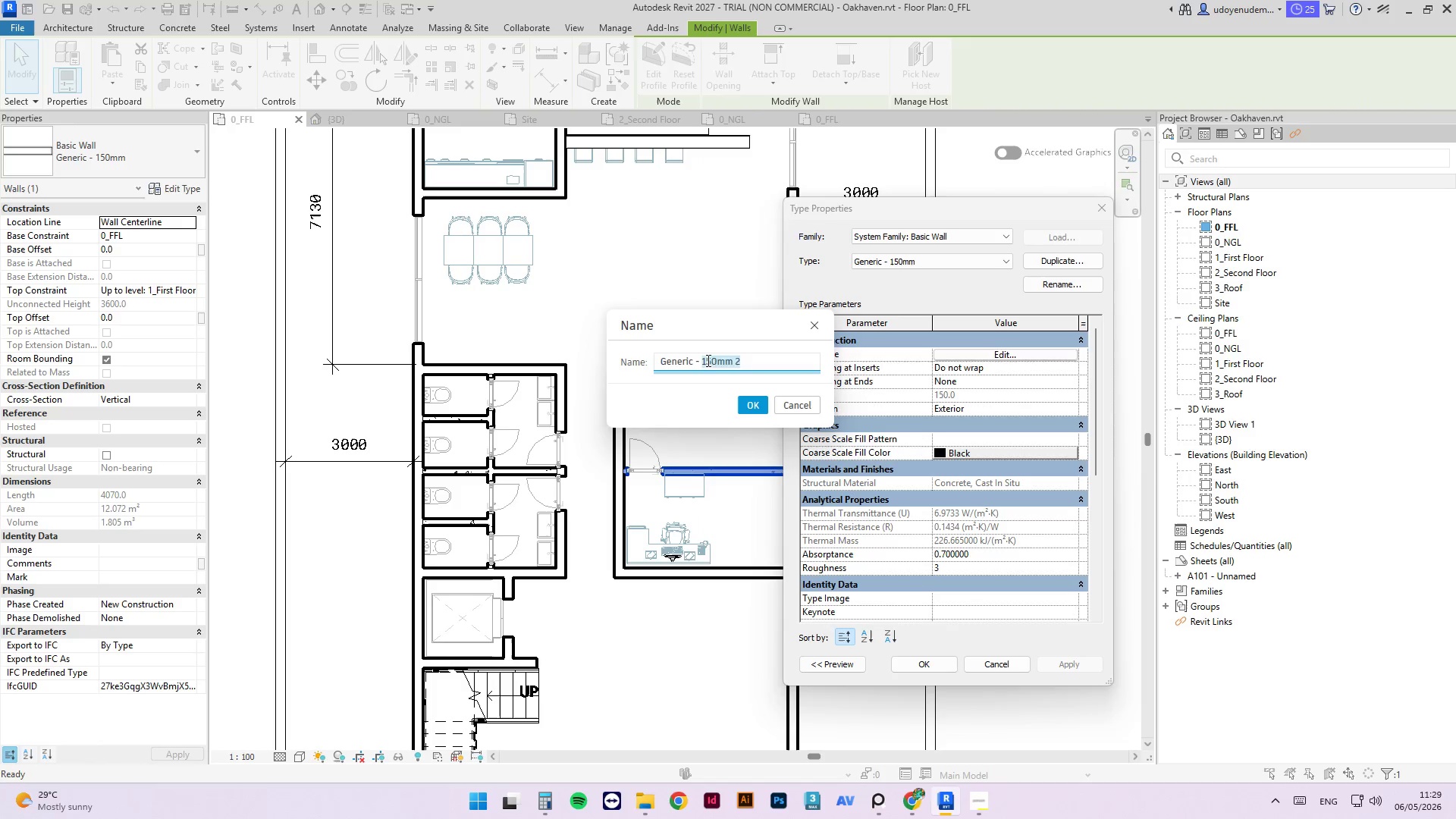 
type(115mm)
 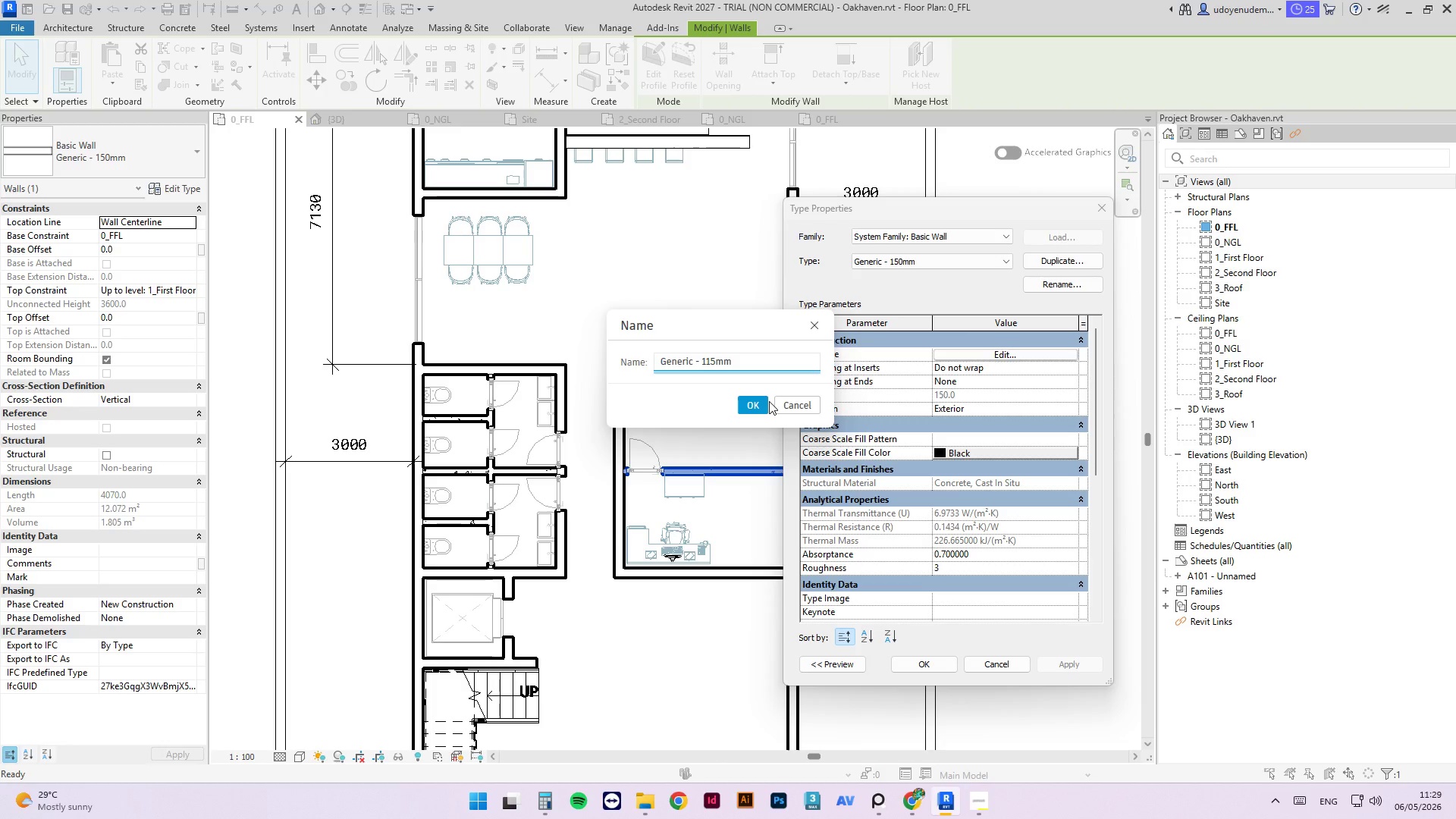 
left_click([758, 401])
 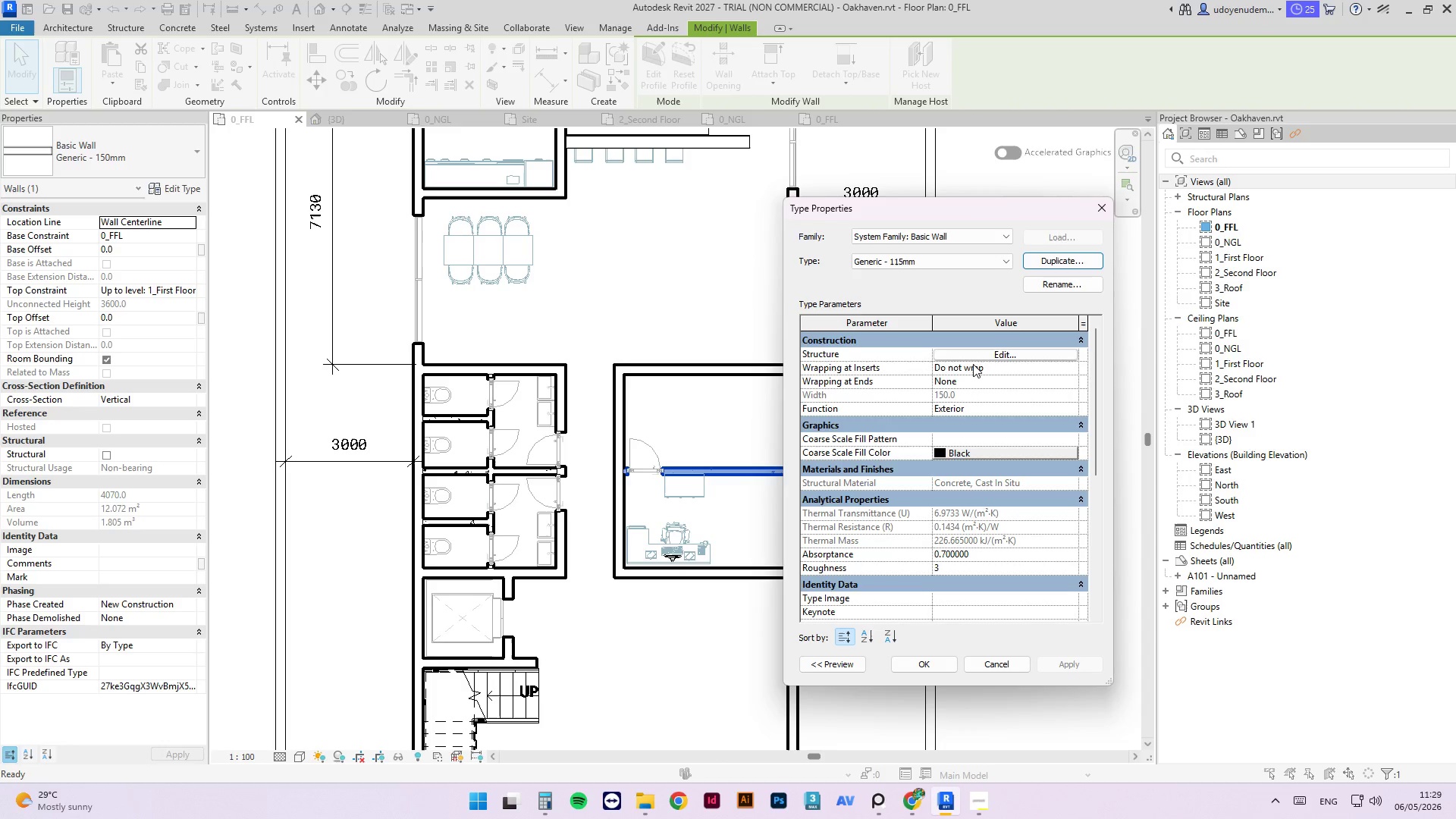 
left_click([983, 357])
 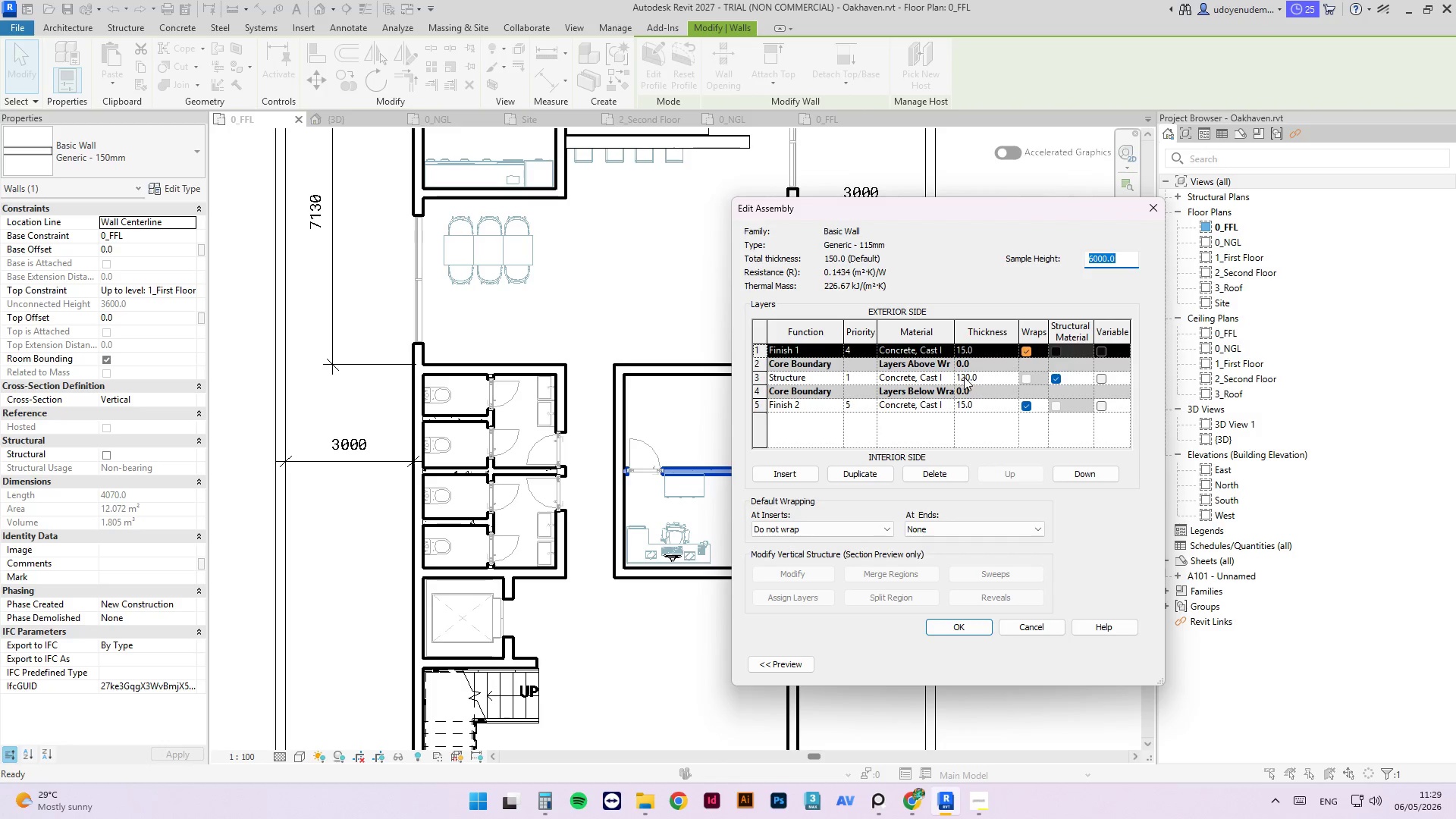 
left_click([978, 380])
 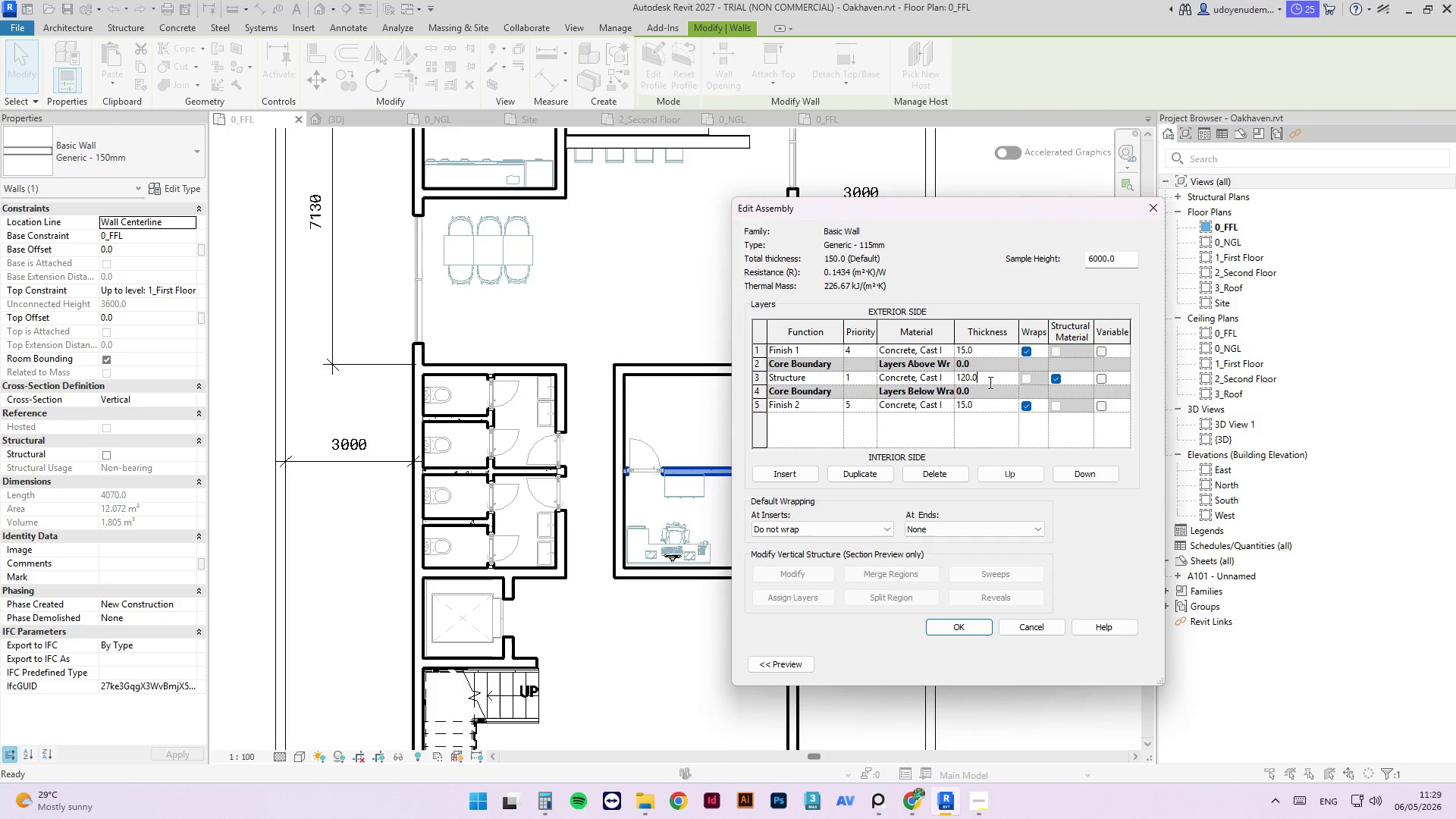 
left_click_drag(start_coordinate=[981, 381], to_coordinate=[870, 373])
 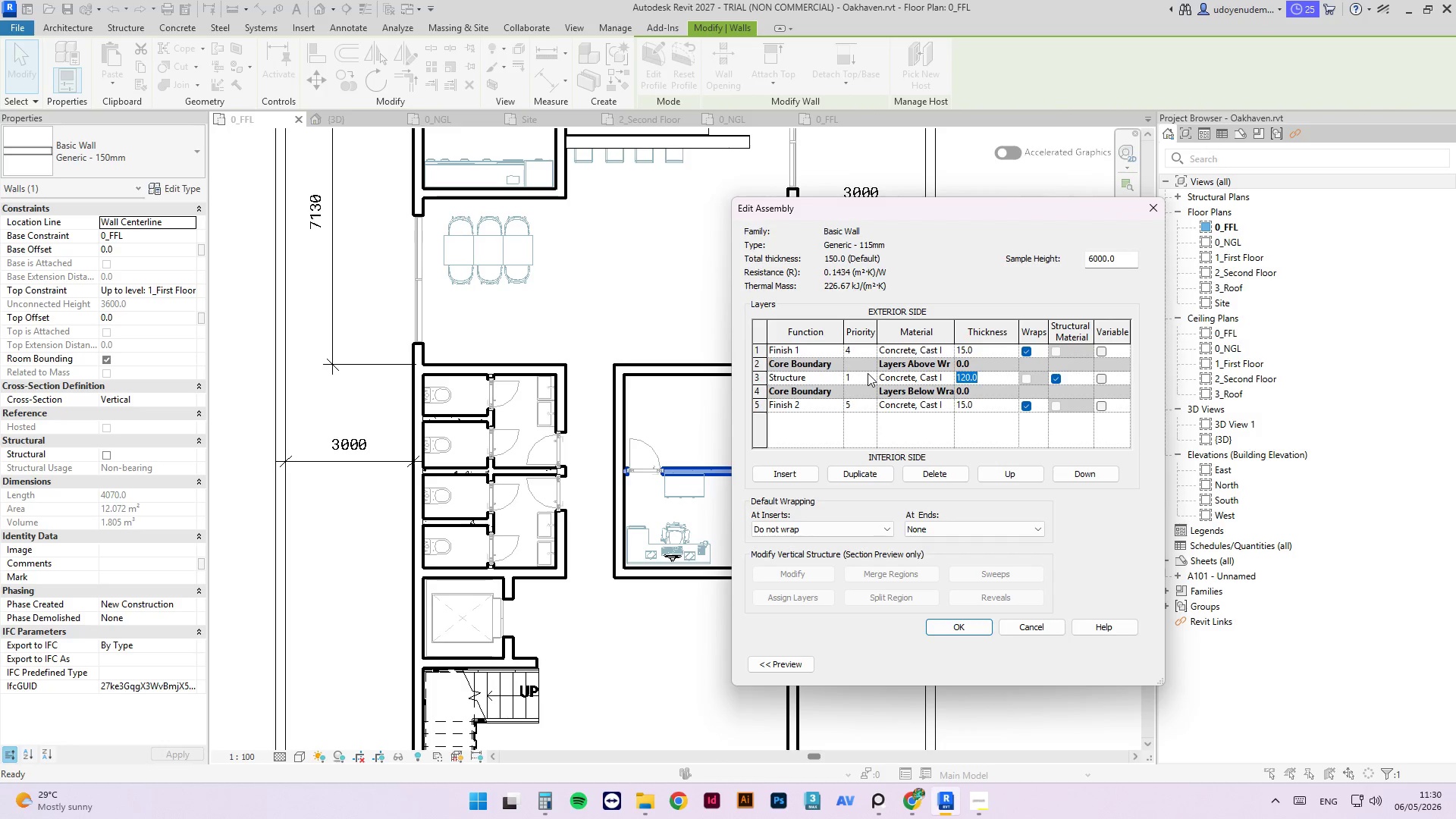 
key(Numpad1)
 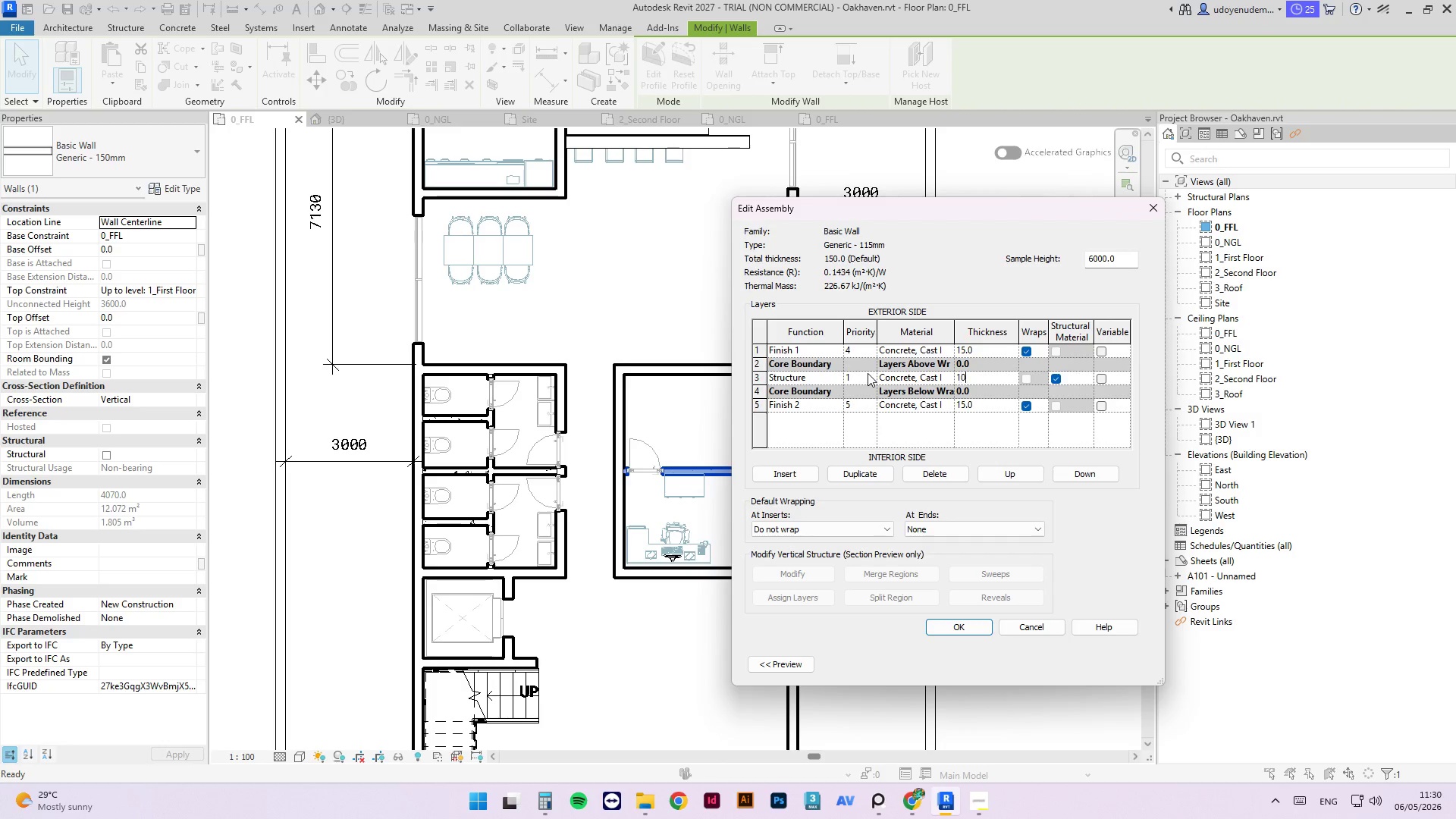 
key(Numpad0)
 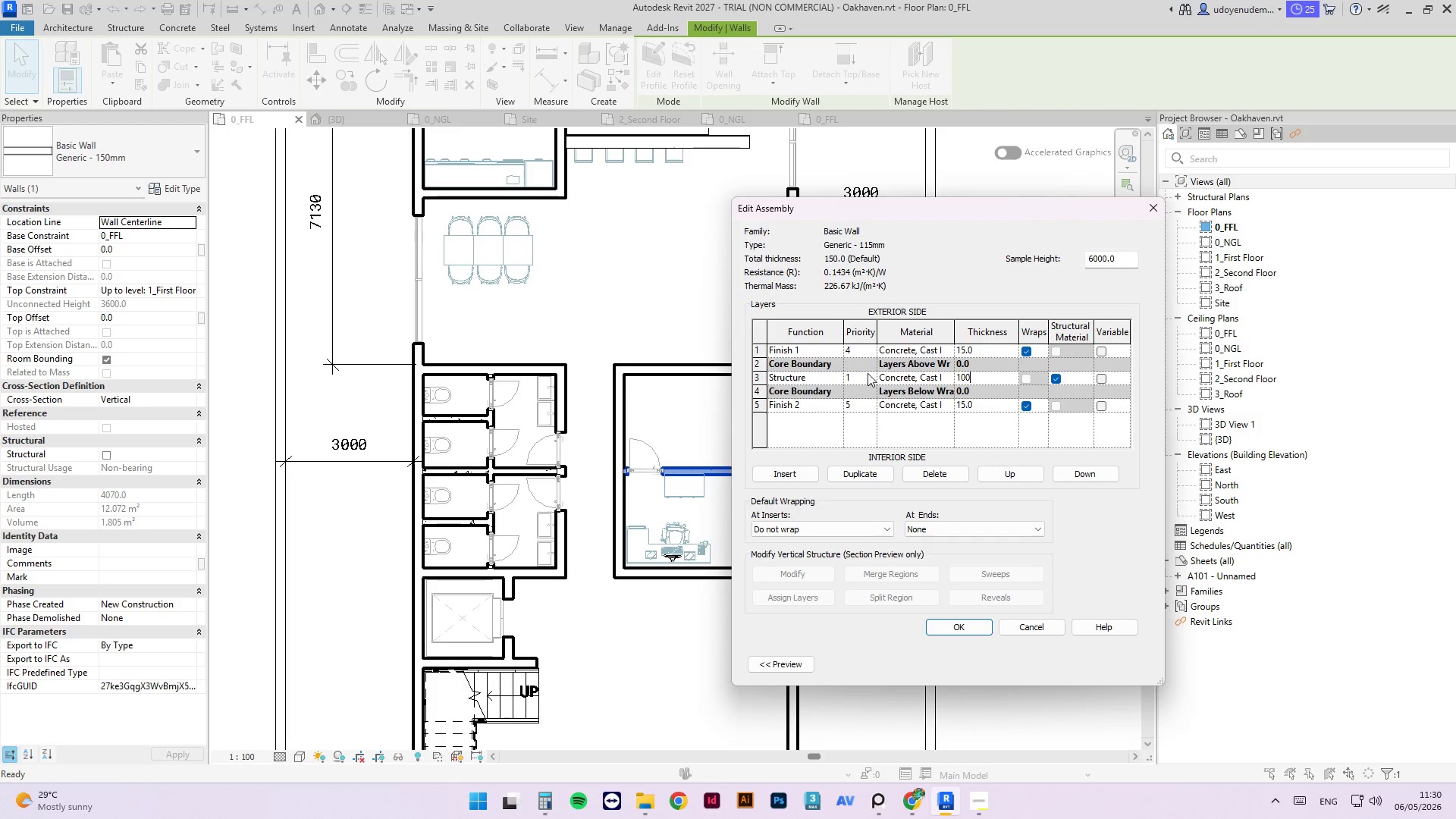 
key(Numpad0)
 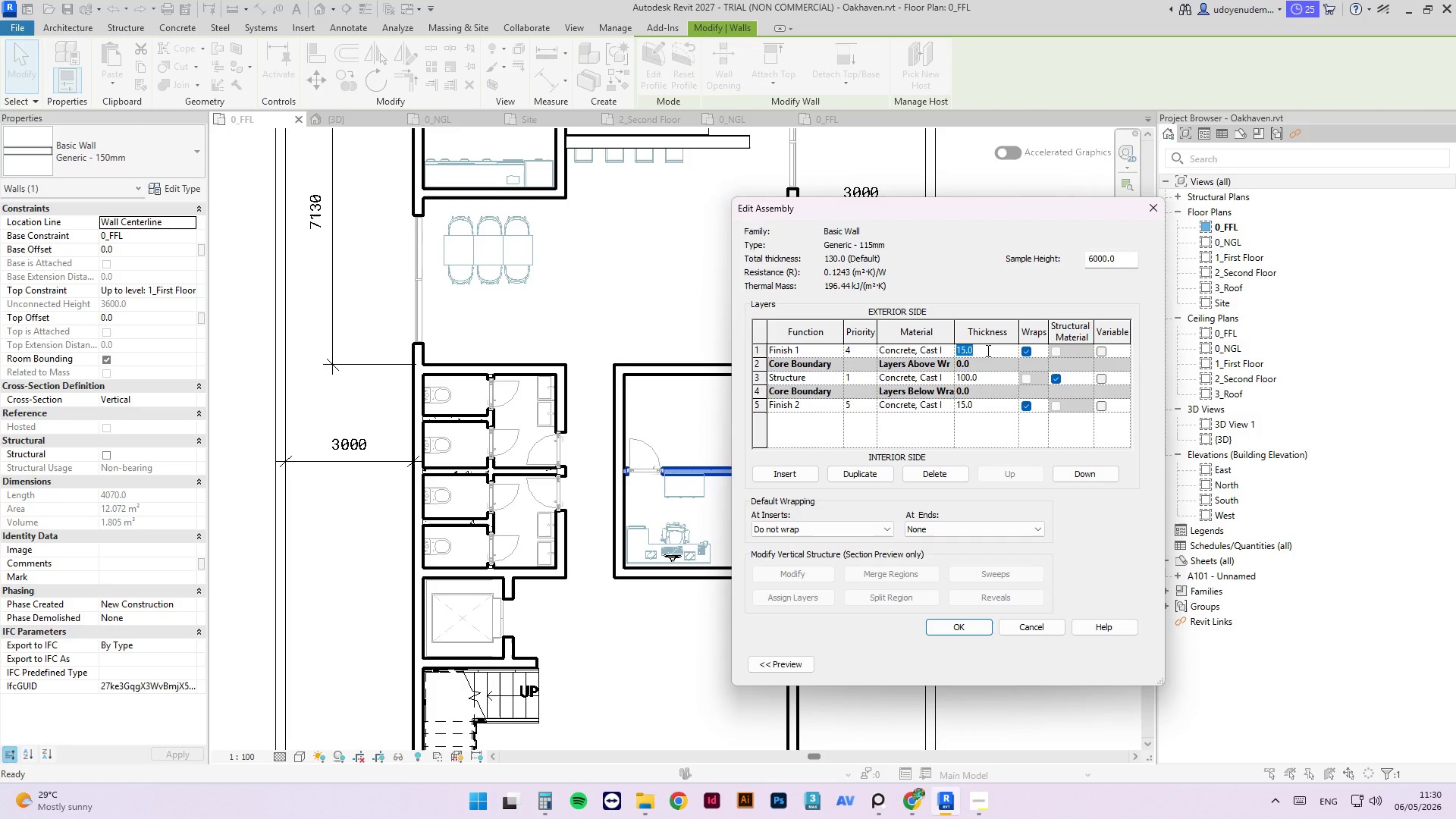 
key(Numpad7)
 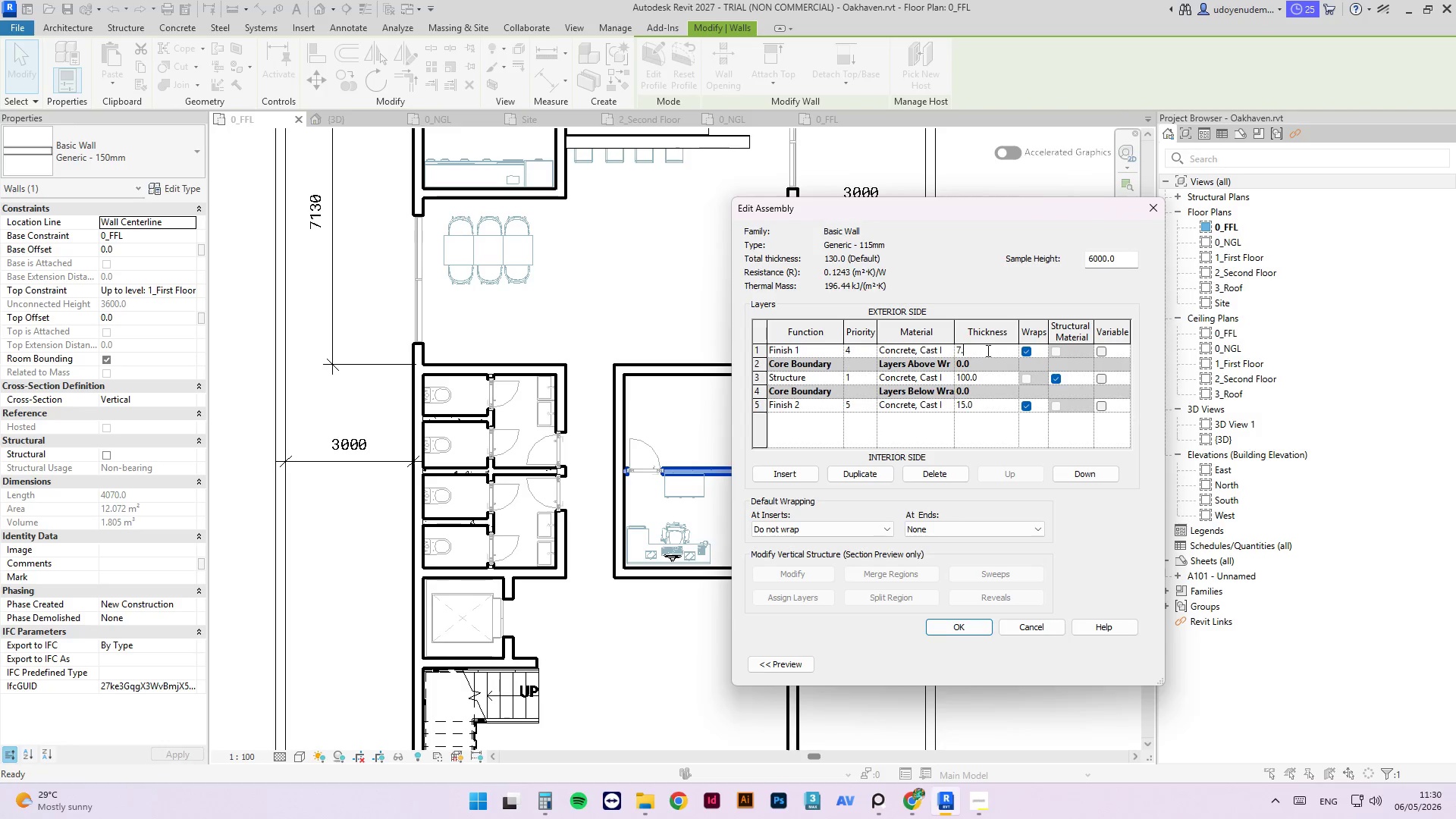 
key(NumpadDecimal)
 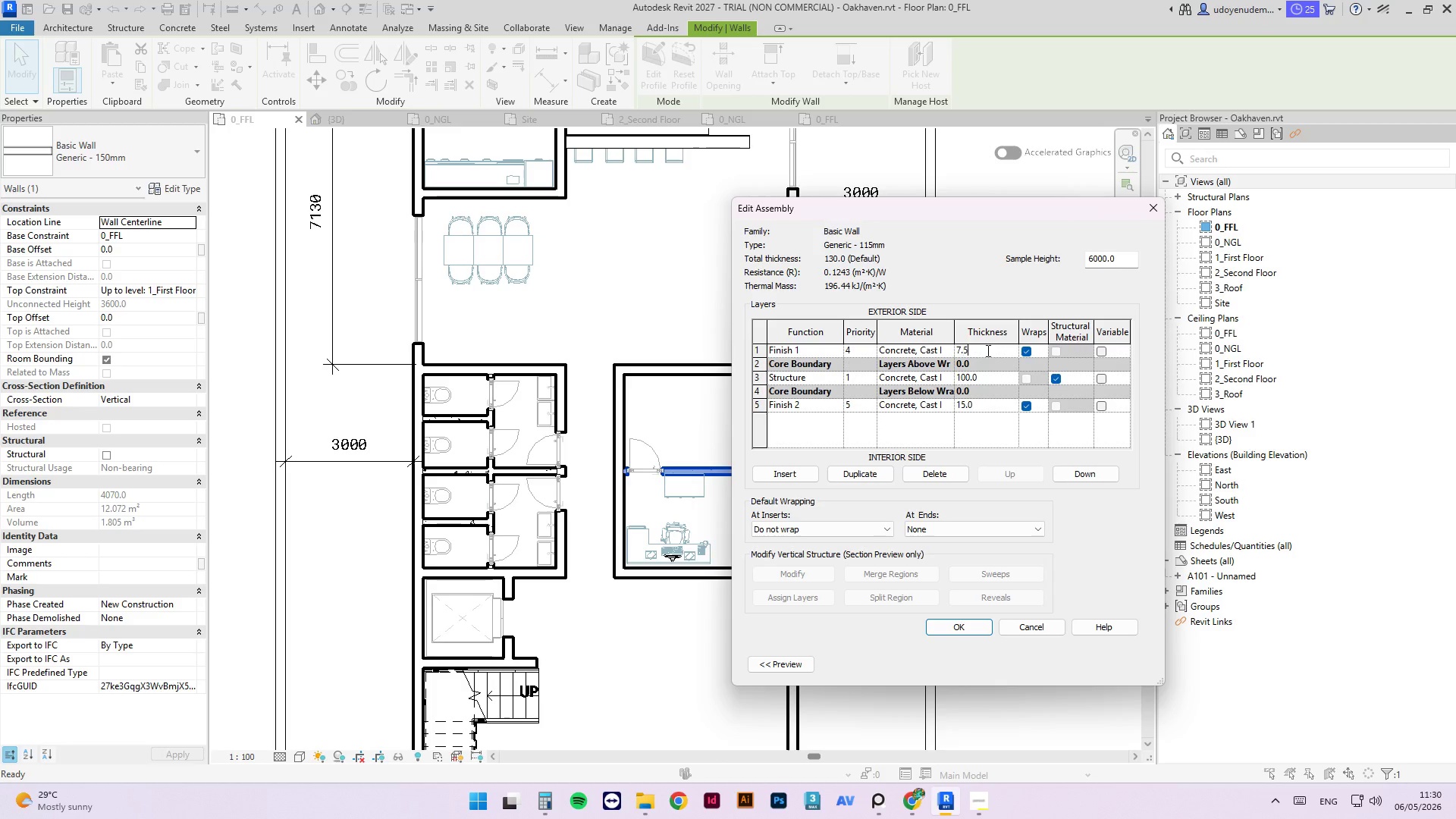 
key(Numpad5)
 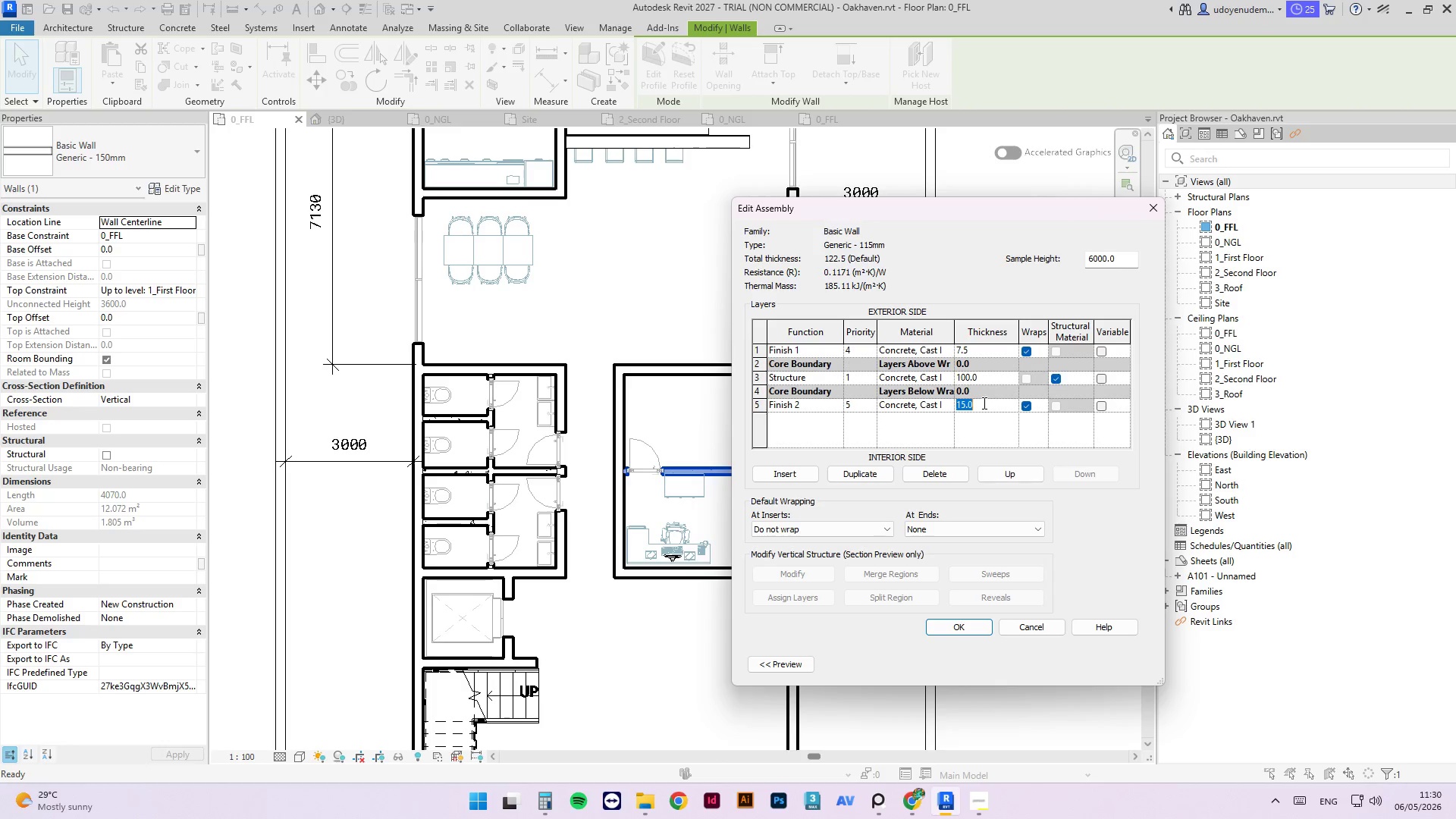 
key(Numpad7)
 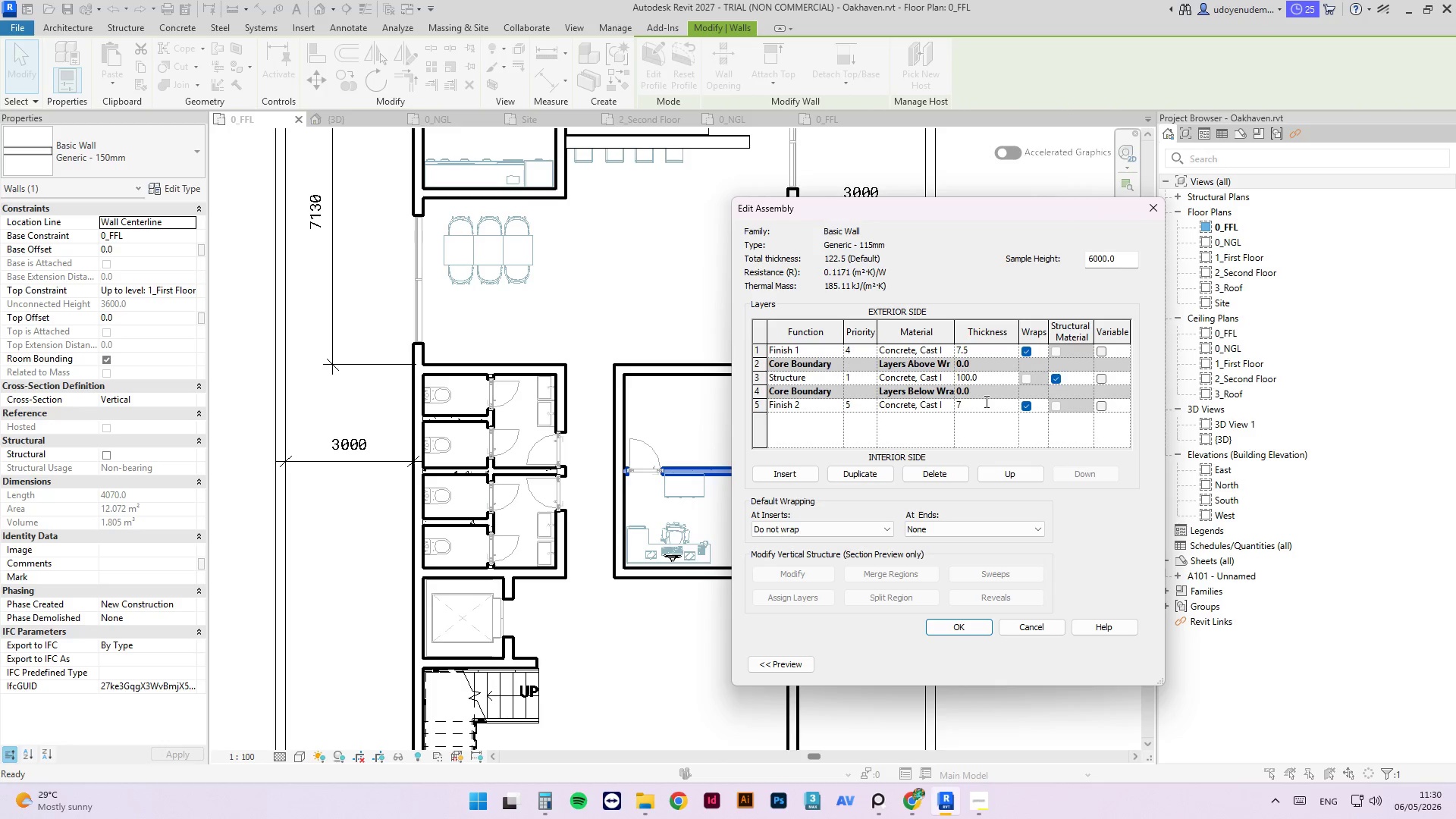 
key(NumpadDecimal)
 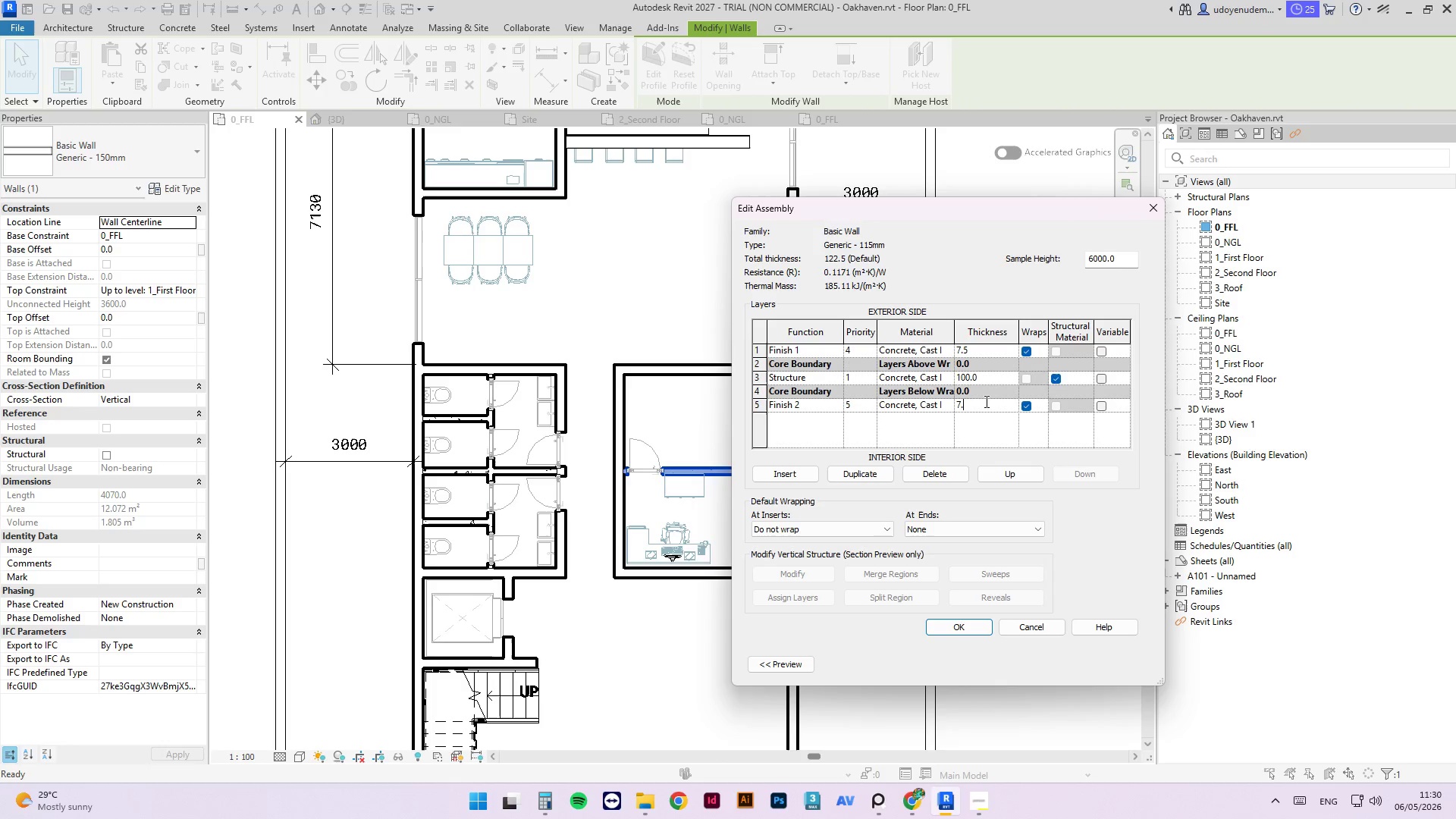 
key(Numpad5)
 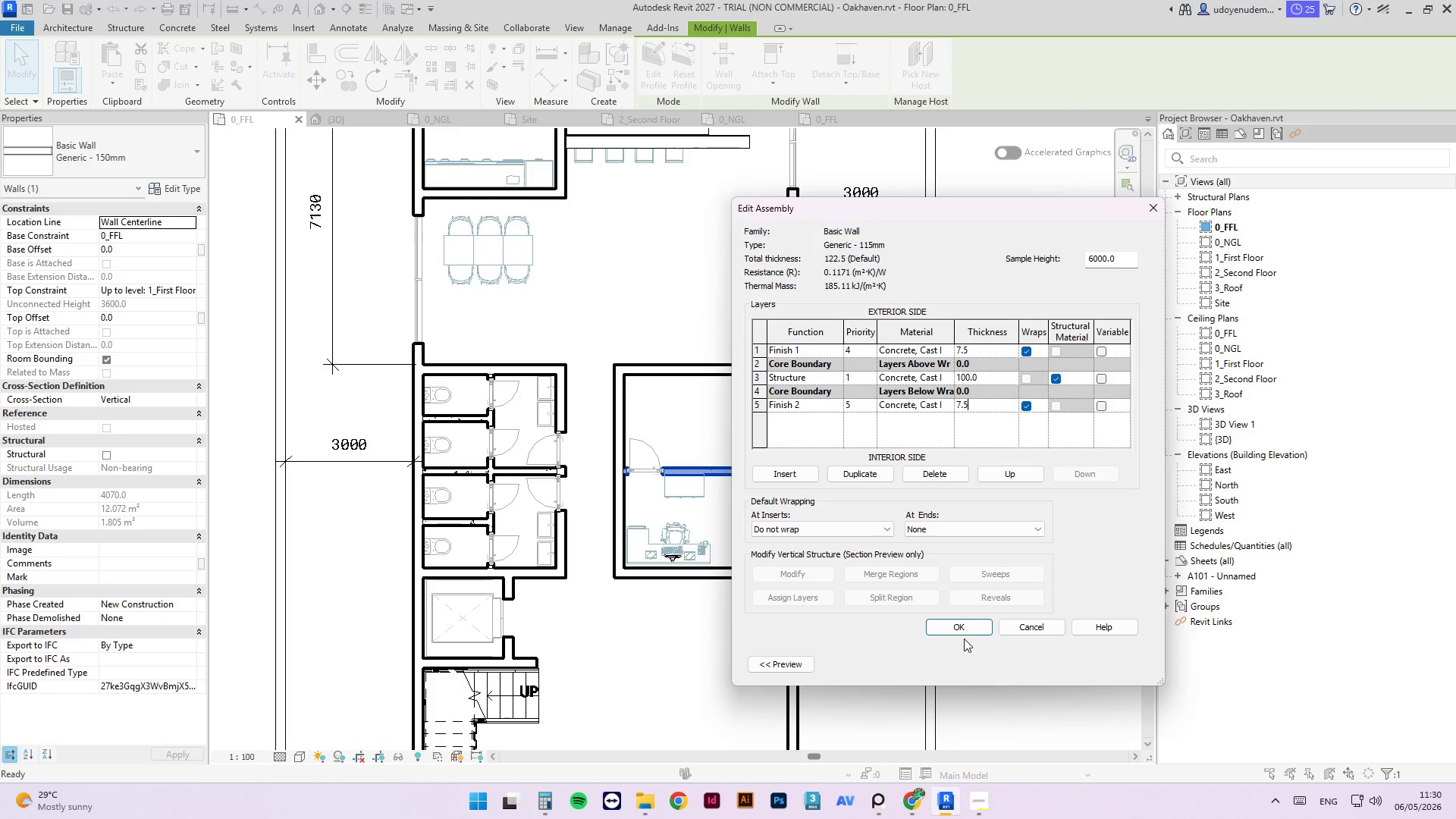 
left_click([961, 632])
 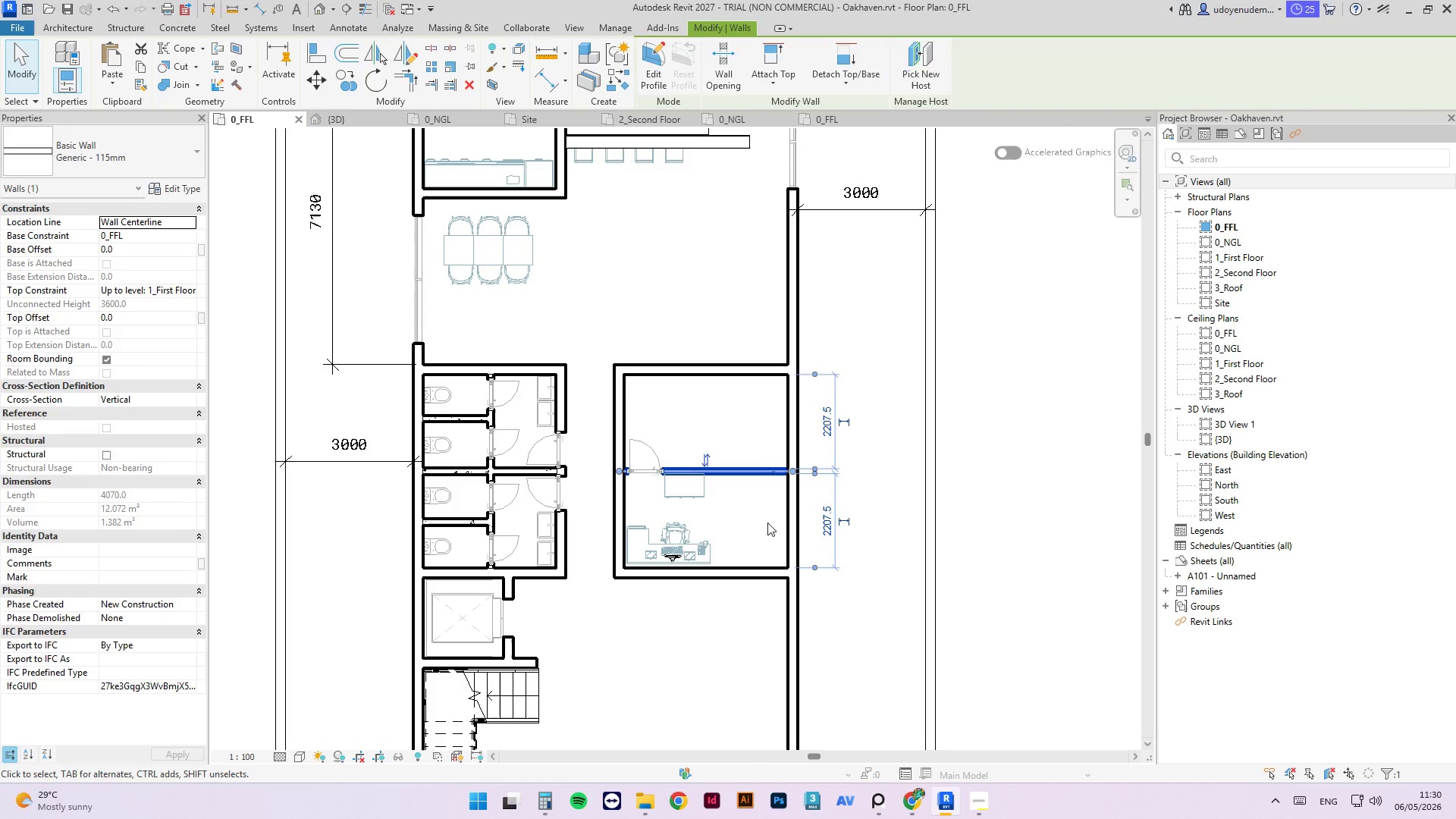 
left_click([759, 472])
 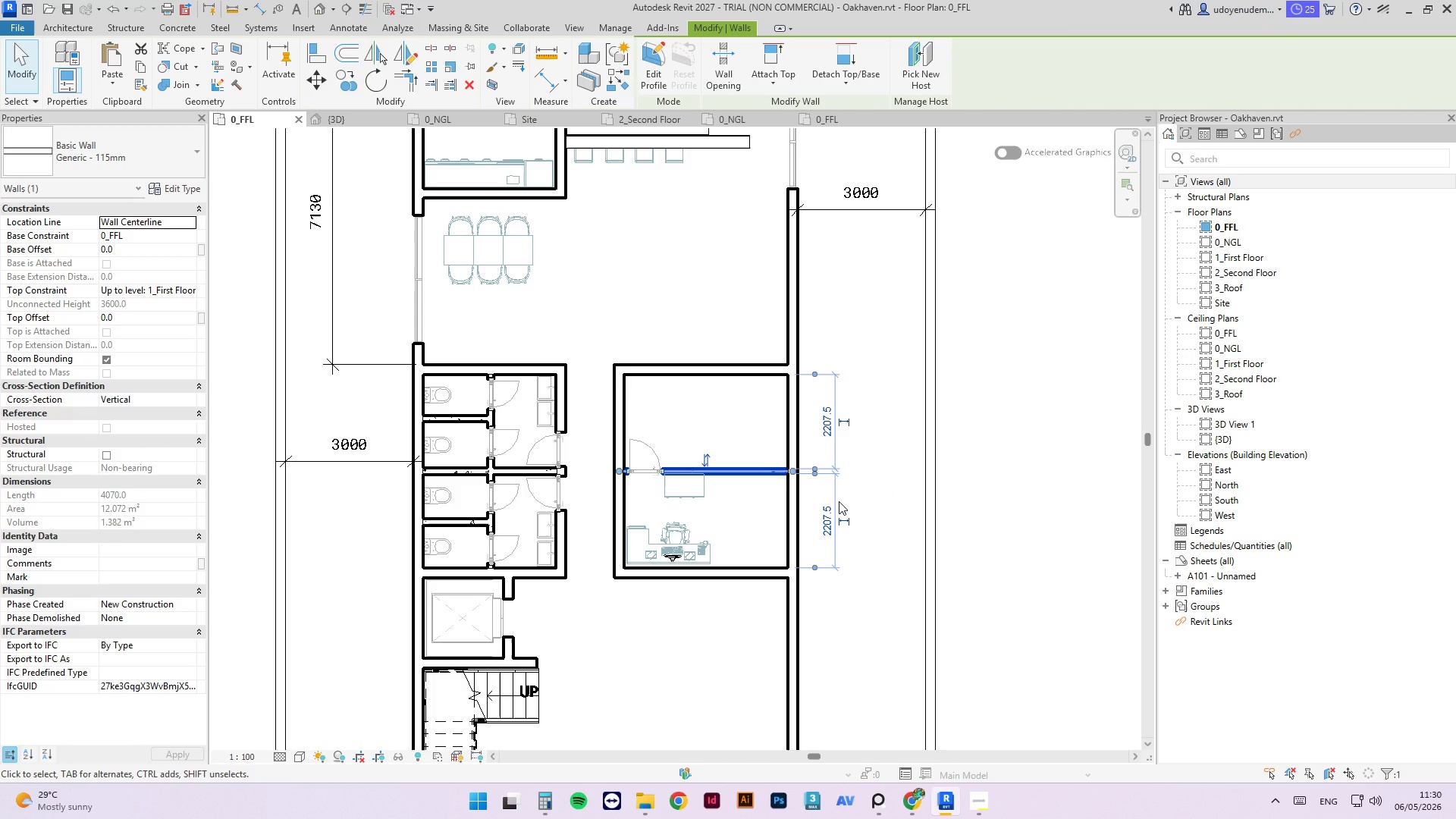 
type(ma)
 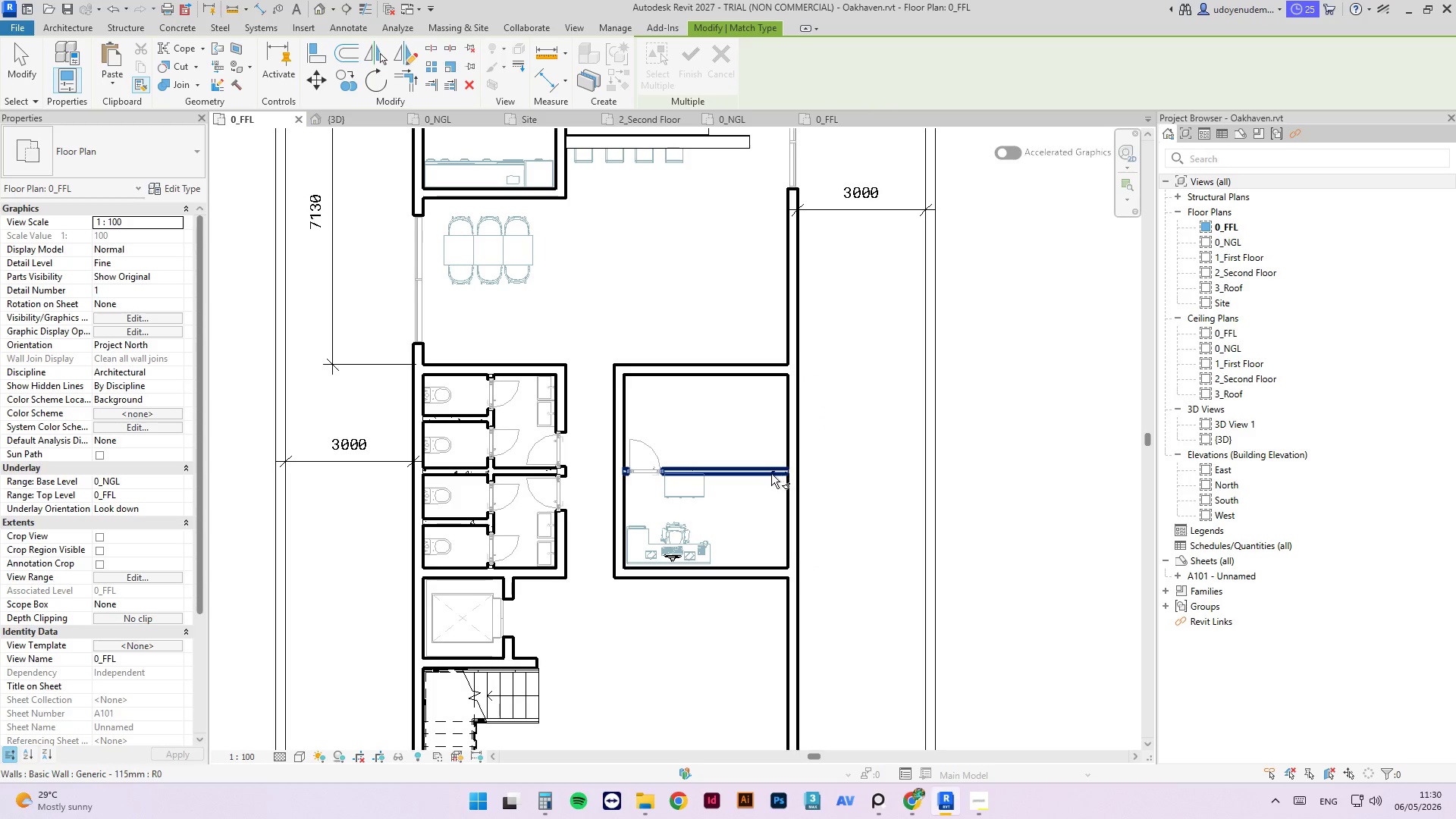 
left_click([771, 474])
 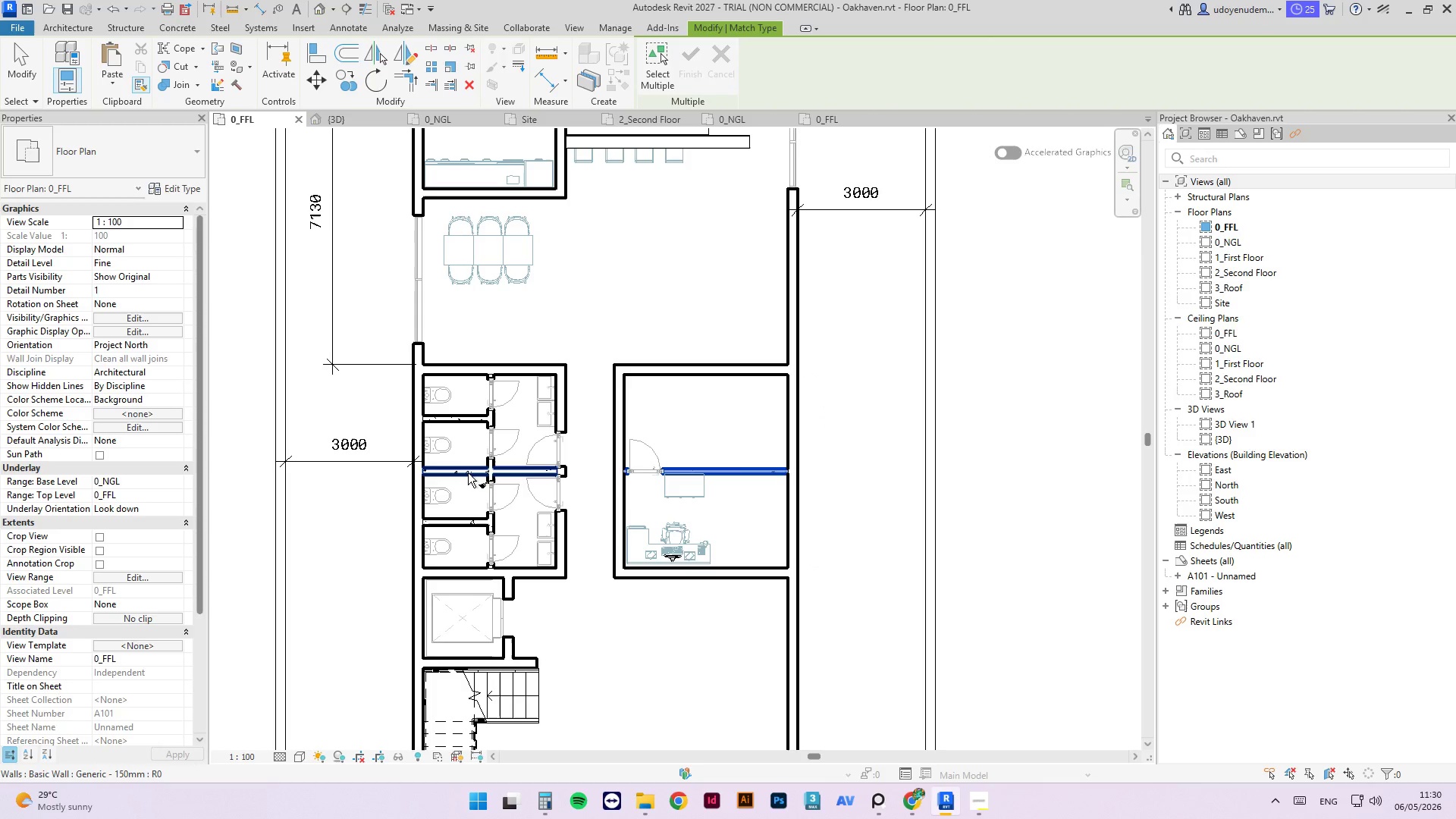 
left_click([468, 473])
 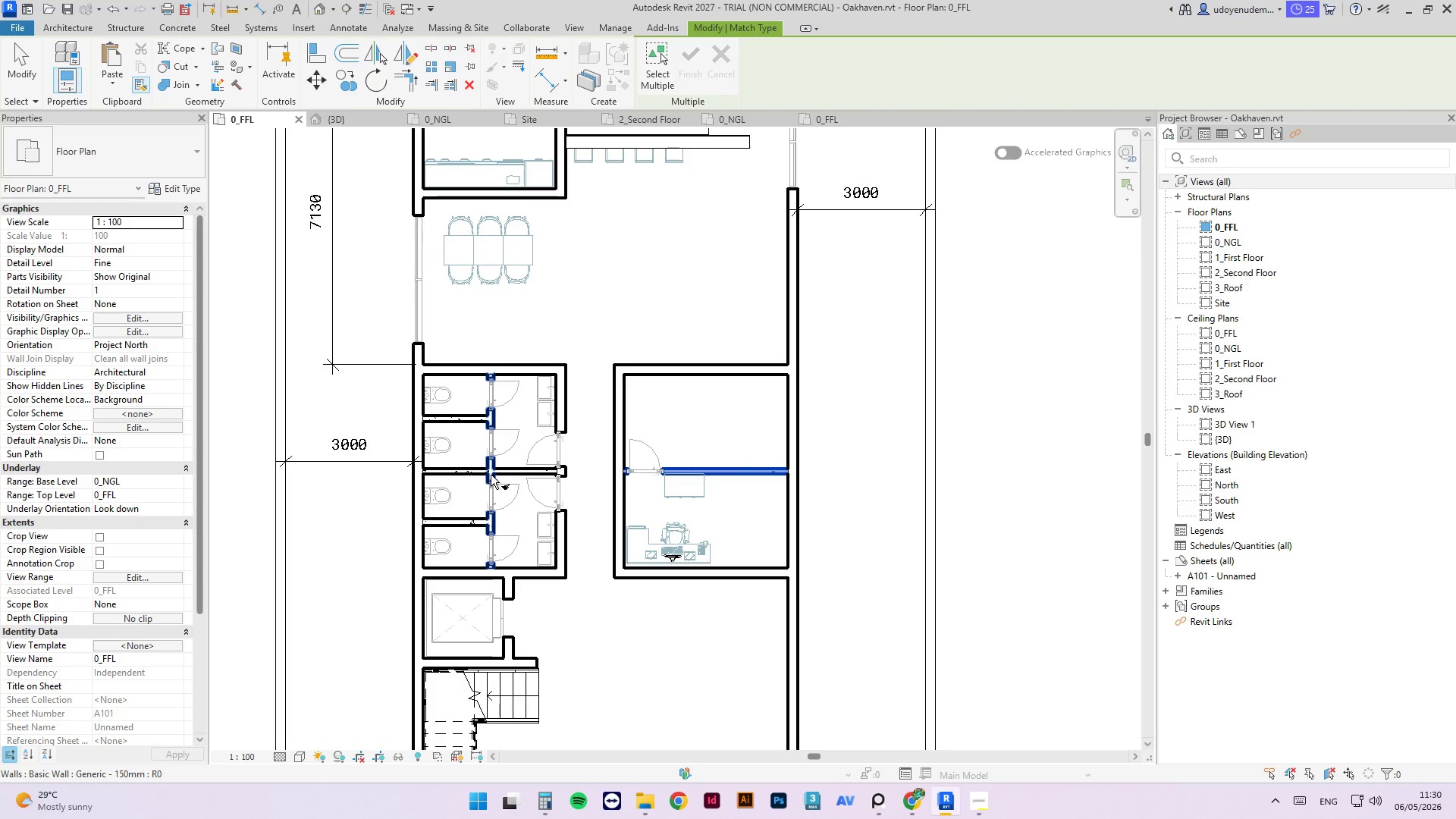 
left_click([491, 475])
 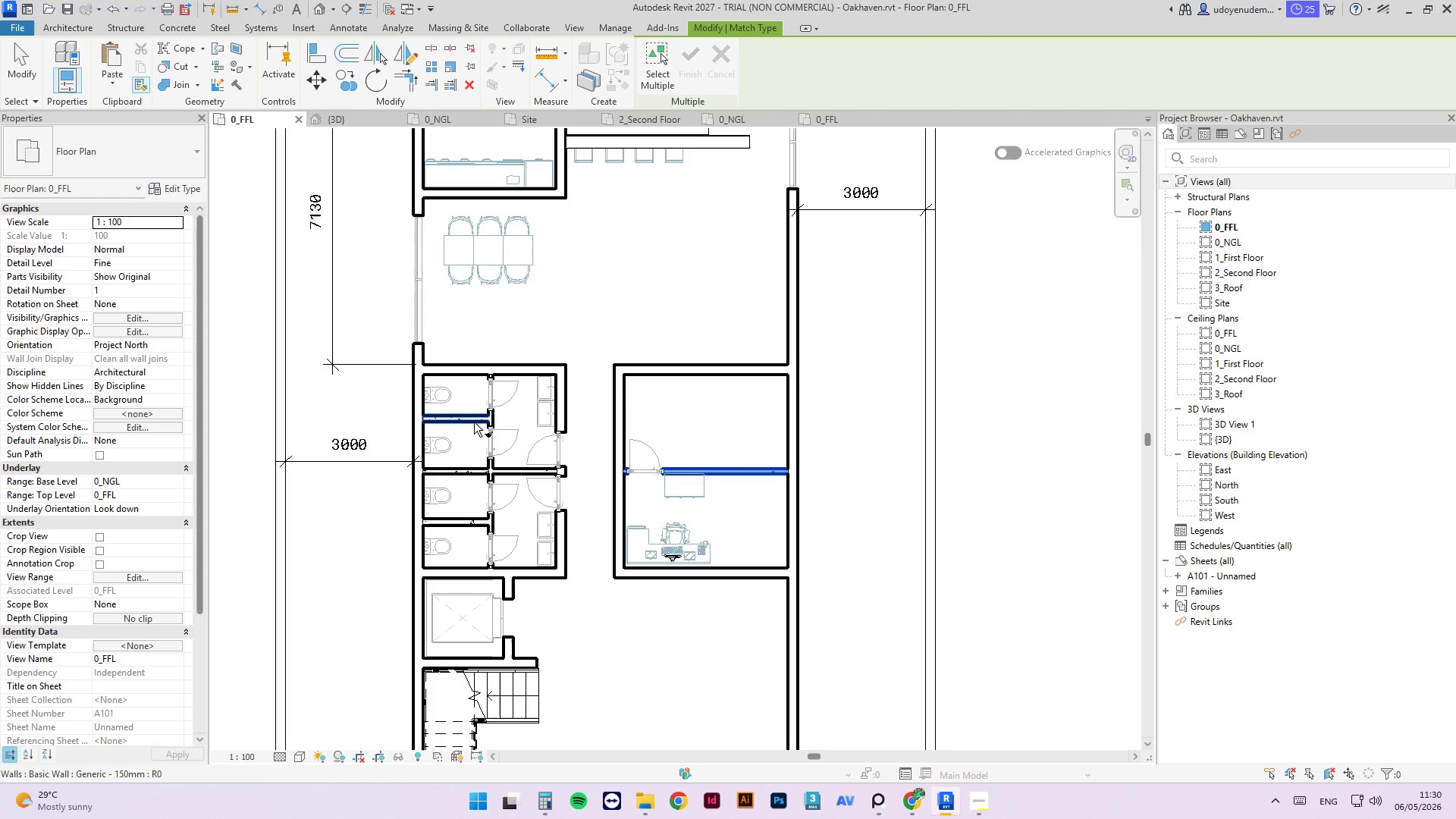 
left_click([472, 421])
 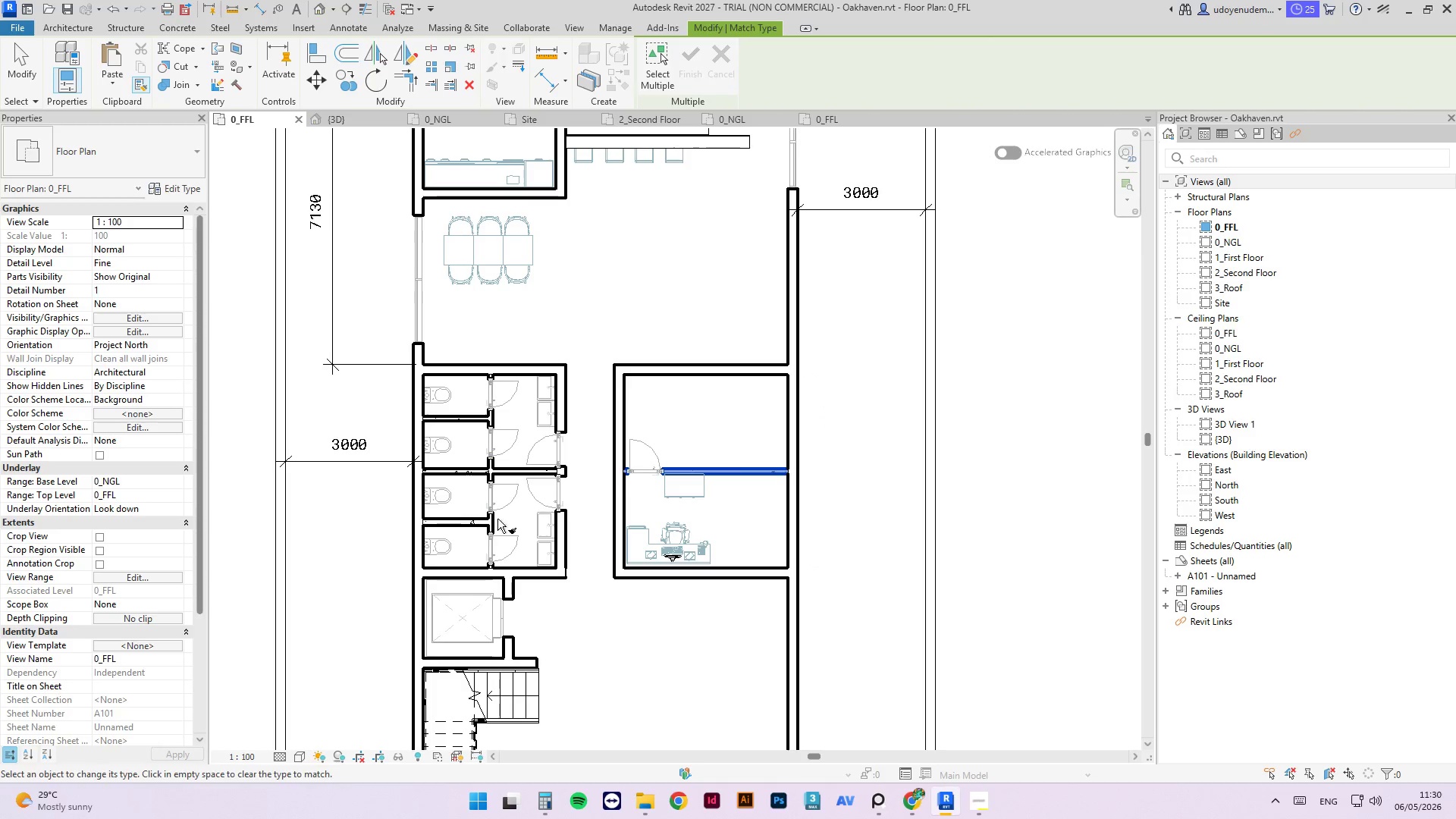 
left_click([485, 525])
 